 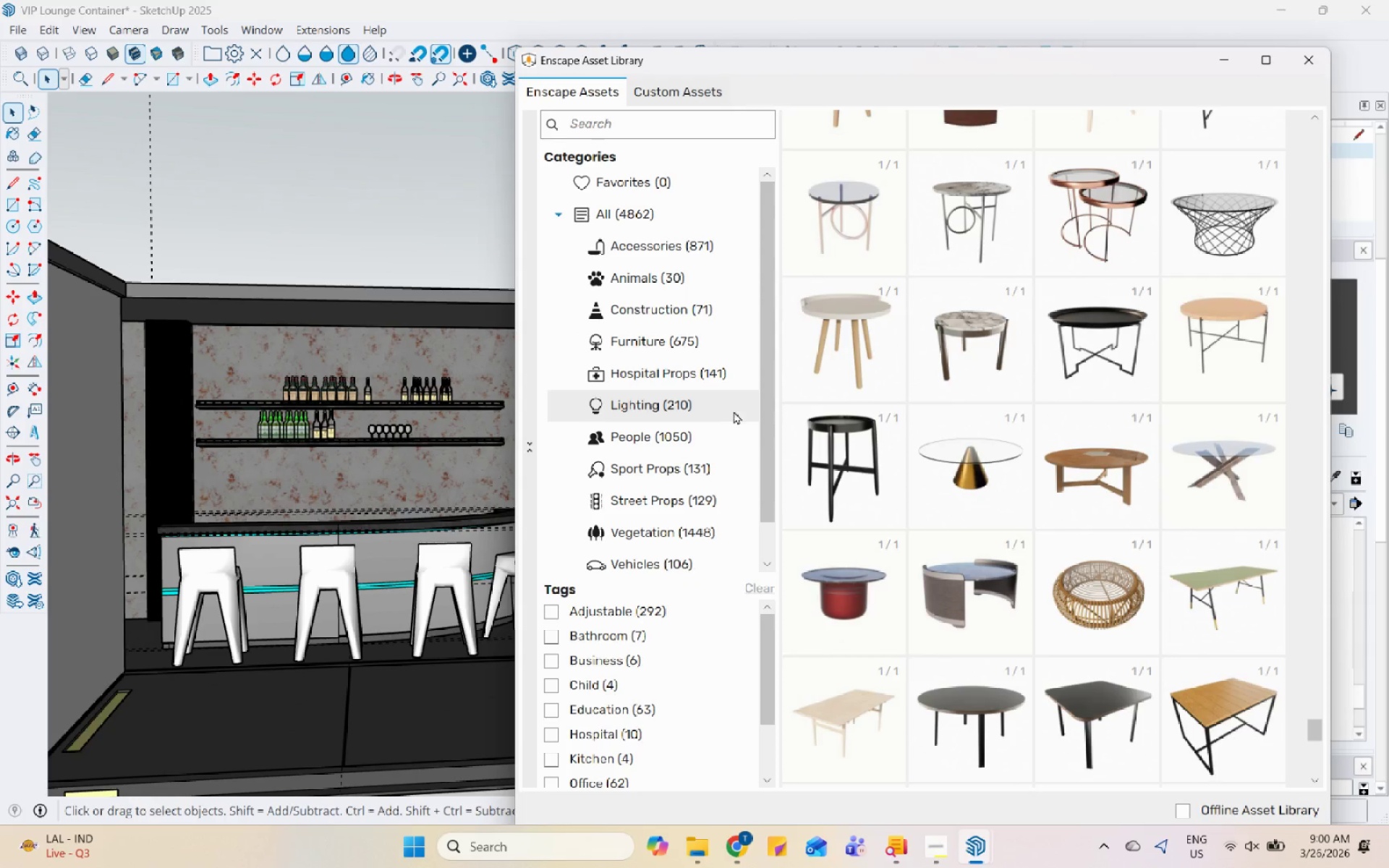 
left_click([1114, 299])
 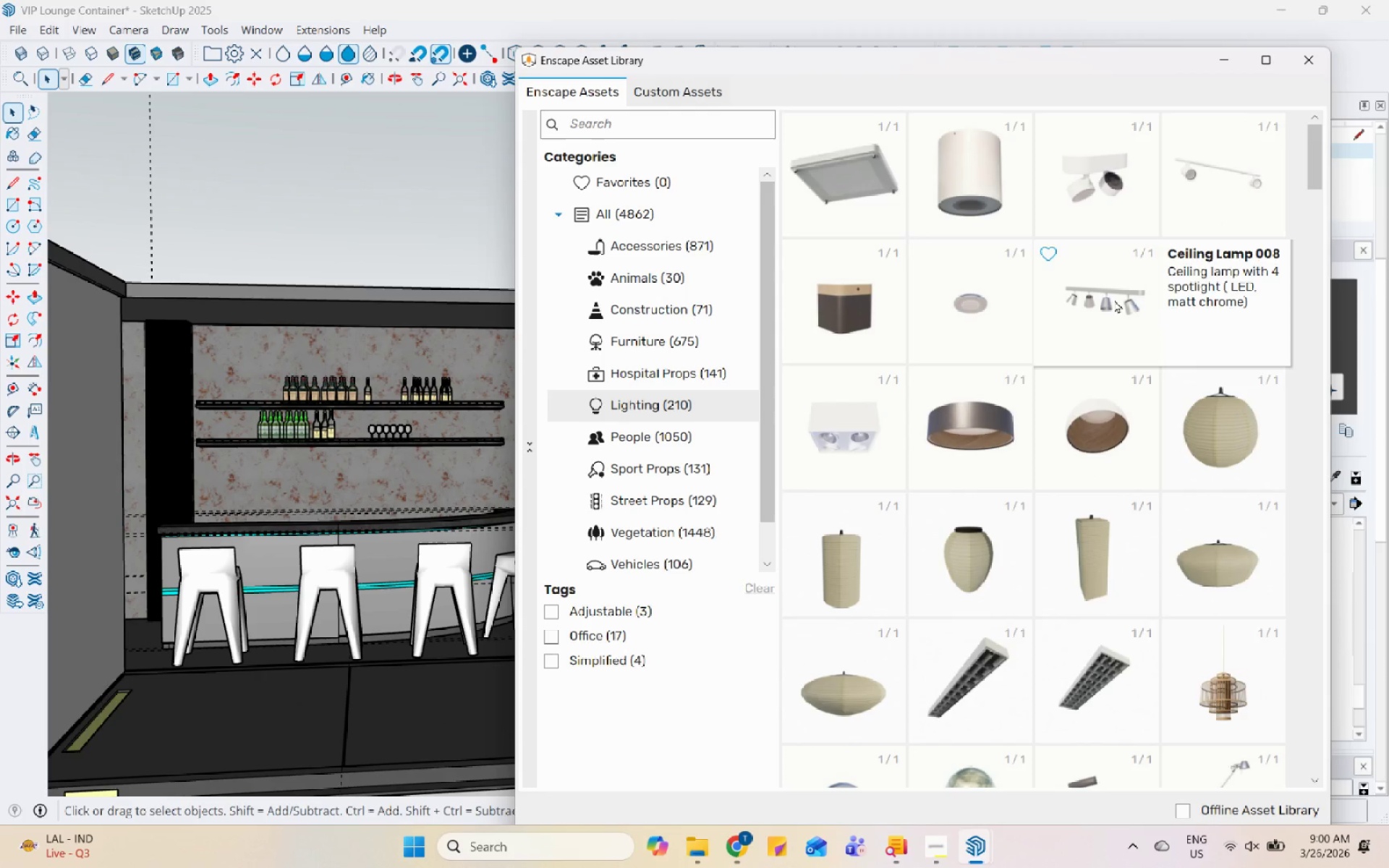 
left_click([1114, 299])
 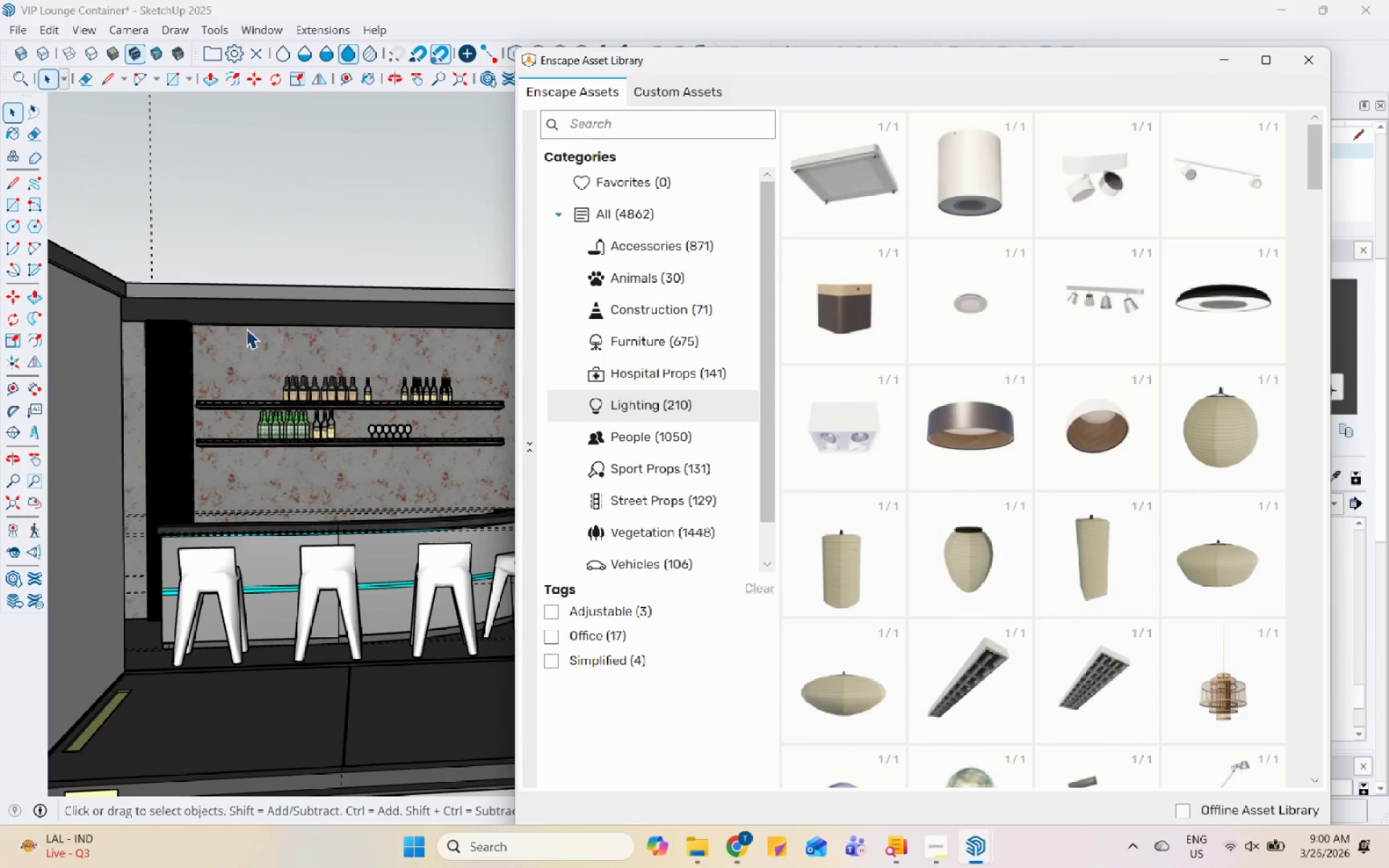 
scroll: coordinate [305, 366], scroll_direction: none, amount: 0.0
 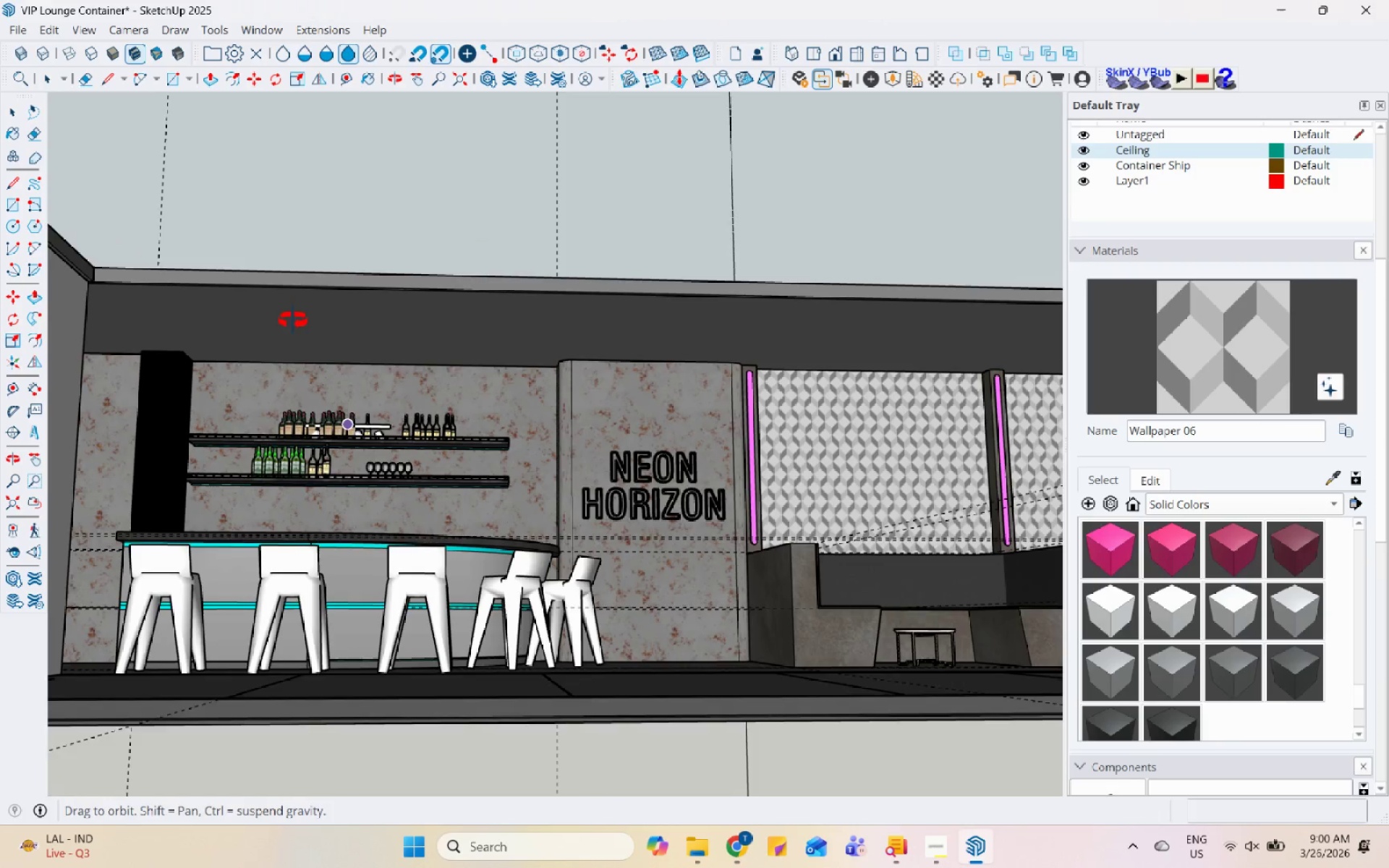 
scroll: coordinate [347, 336], scroll_direction: up, amount: 3.0
 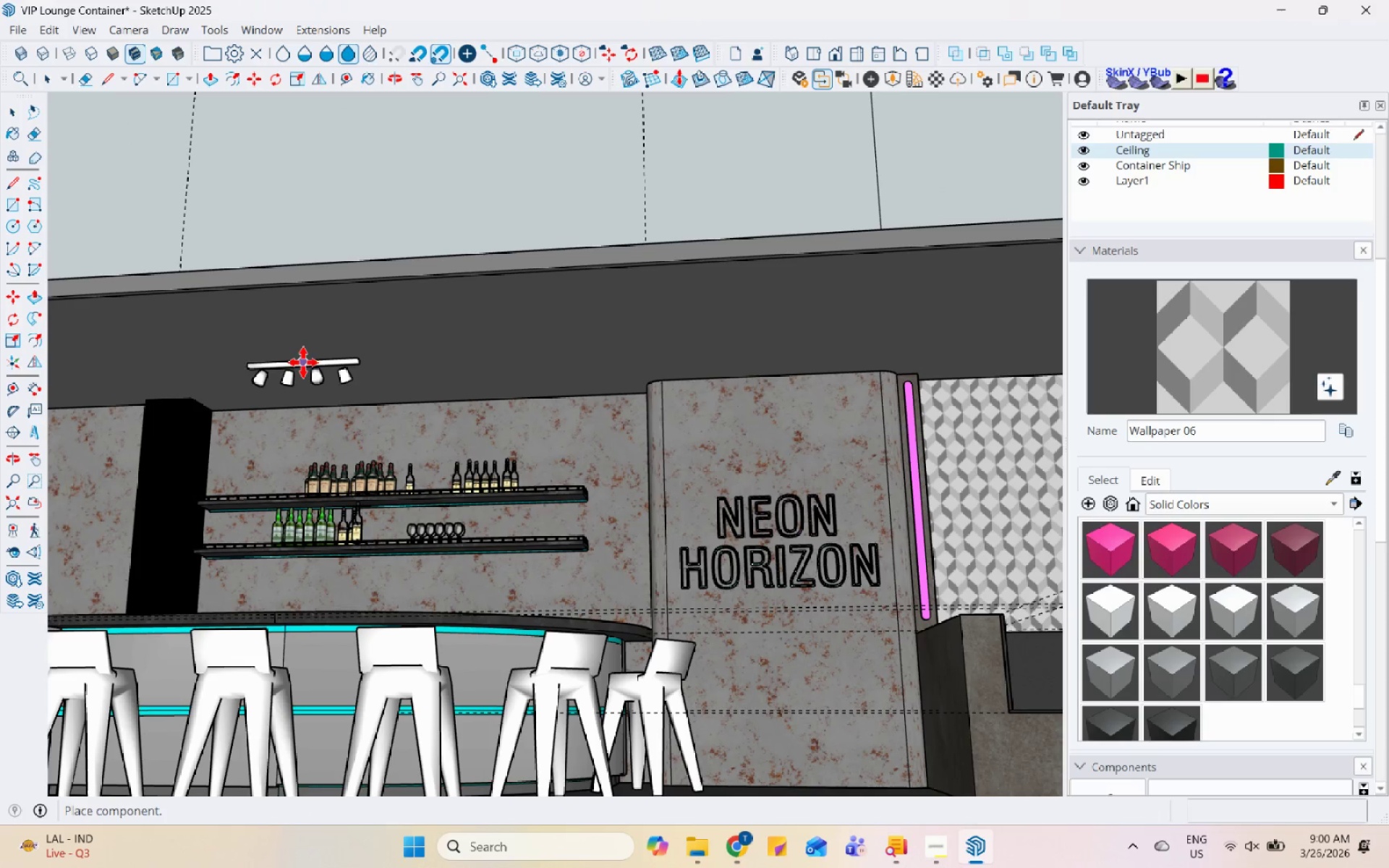 
left_click([290, 353])
 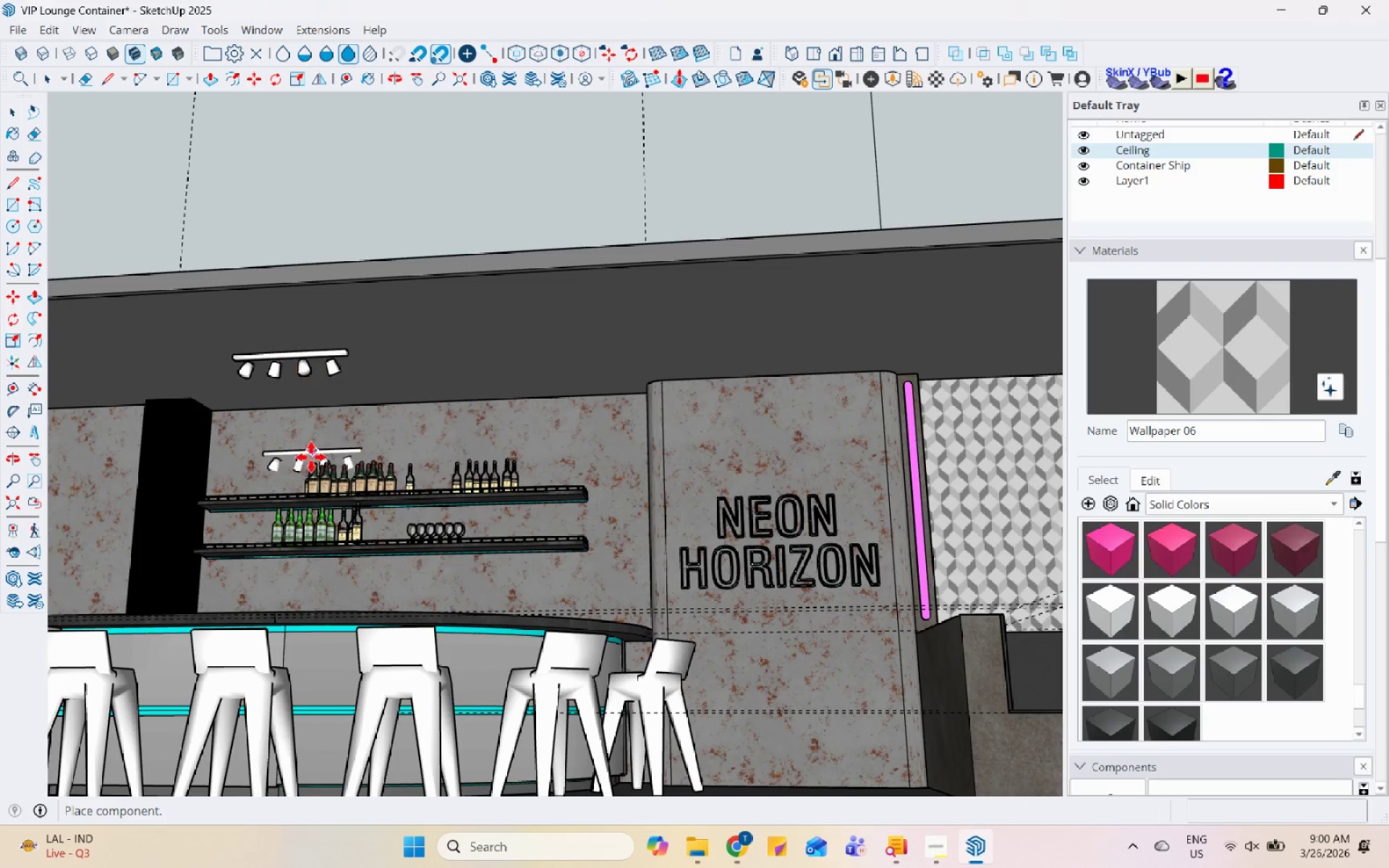 
scroll: coordinate [493, 446], scroll_direction: down, amount: 1.0
 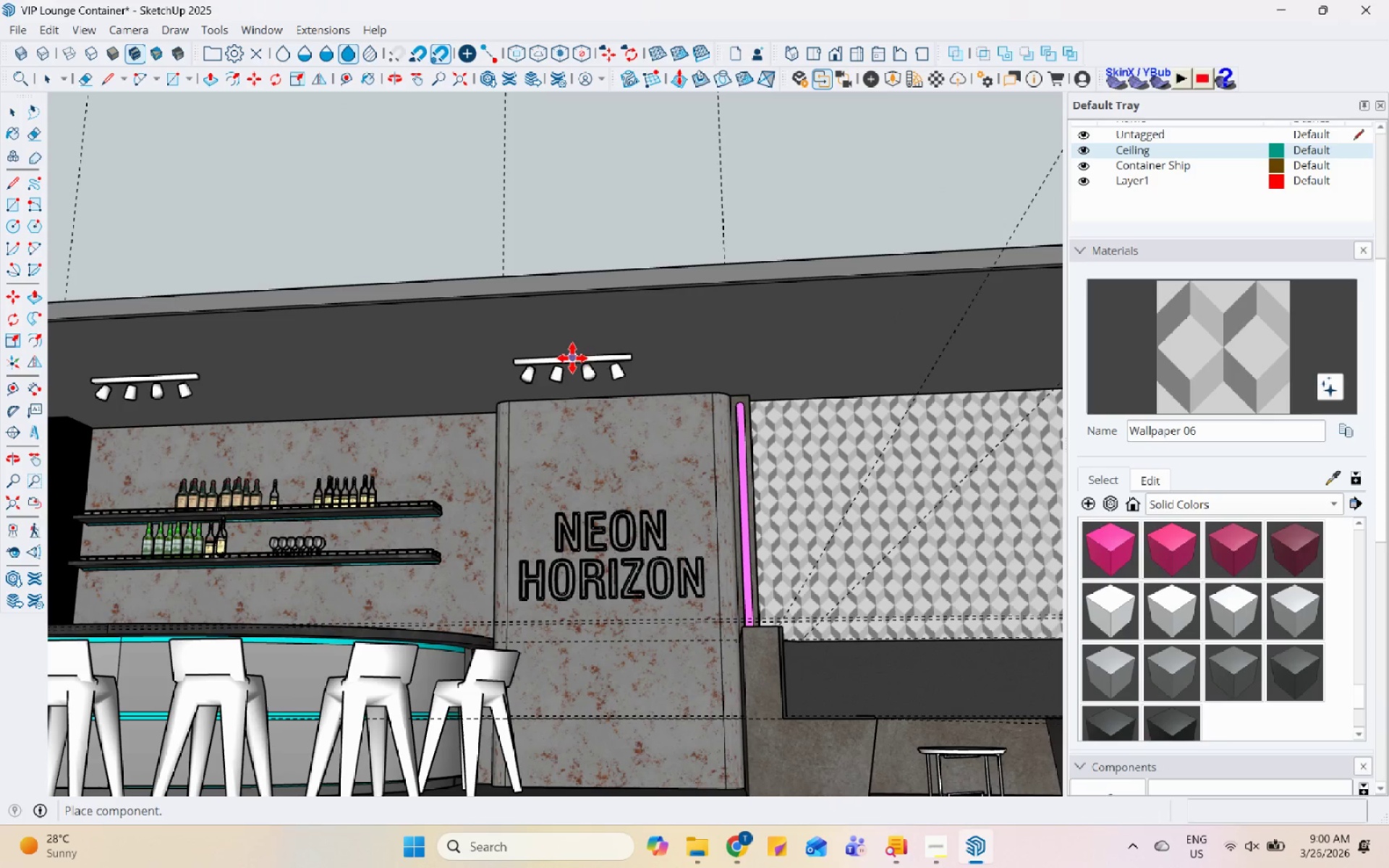 
left_click([573, 360])
 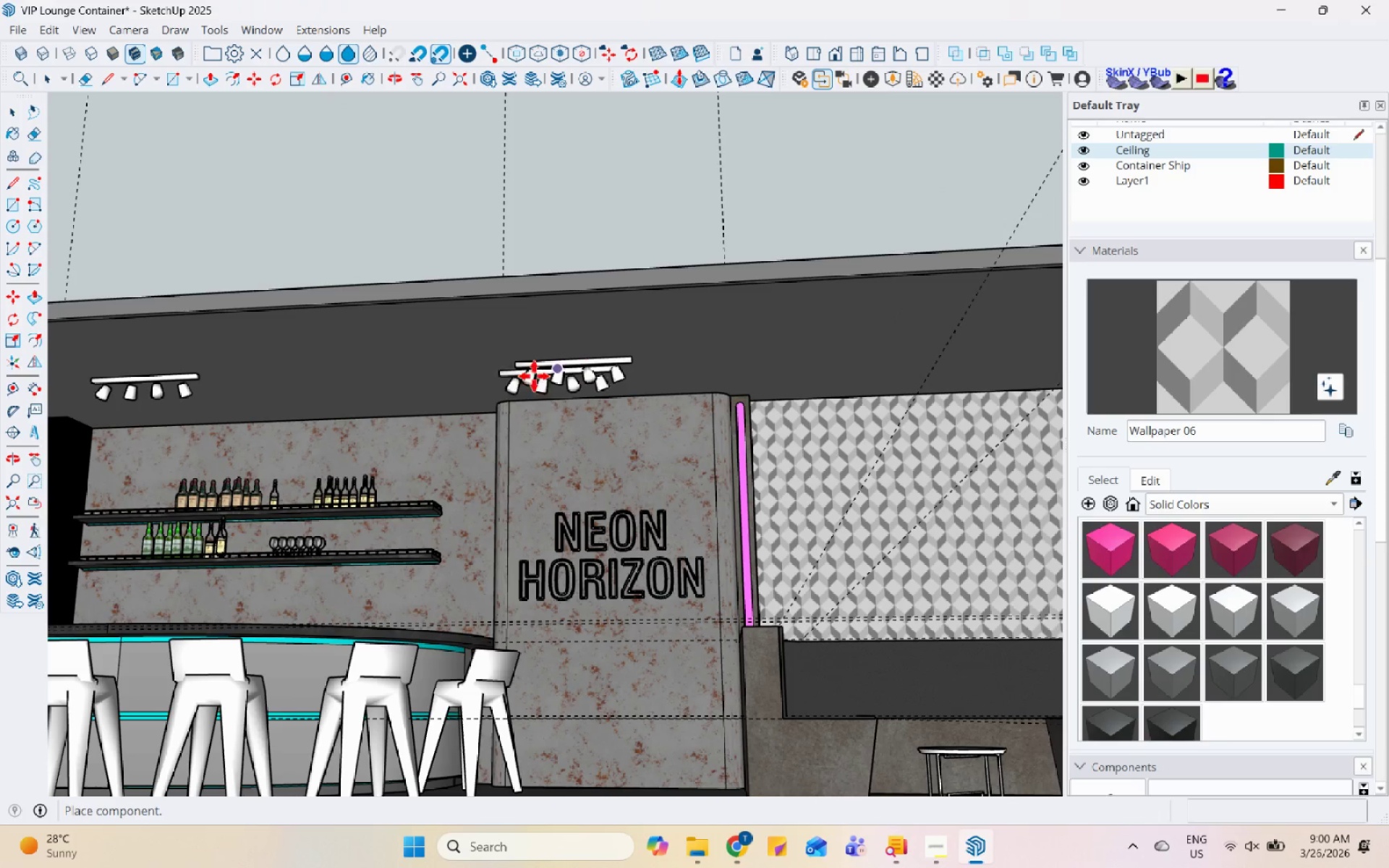 
scroll: coordinate [404, 416], scroll_direction: down, amount: 4.0
 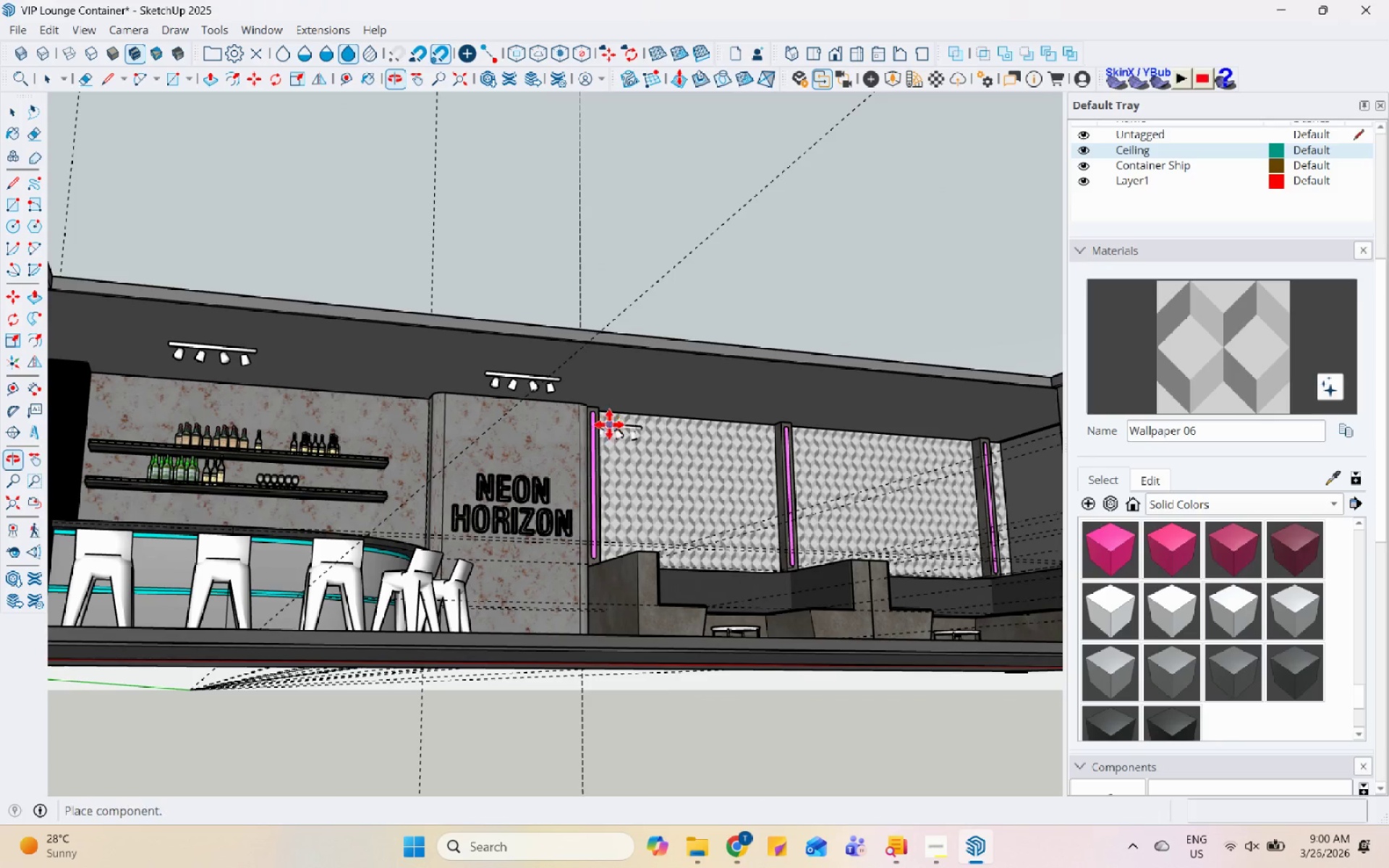 
scroll: coordinate [652, 409], scroll_direction: up, amount: 2.0
 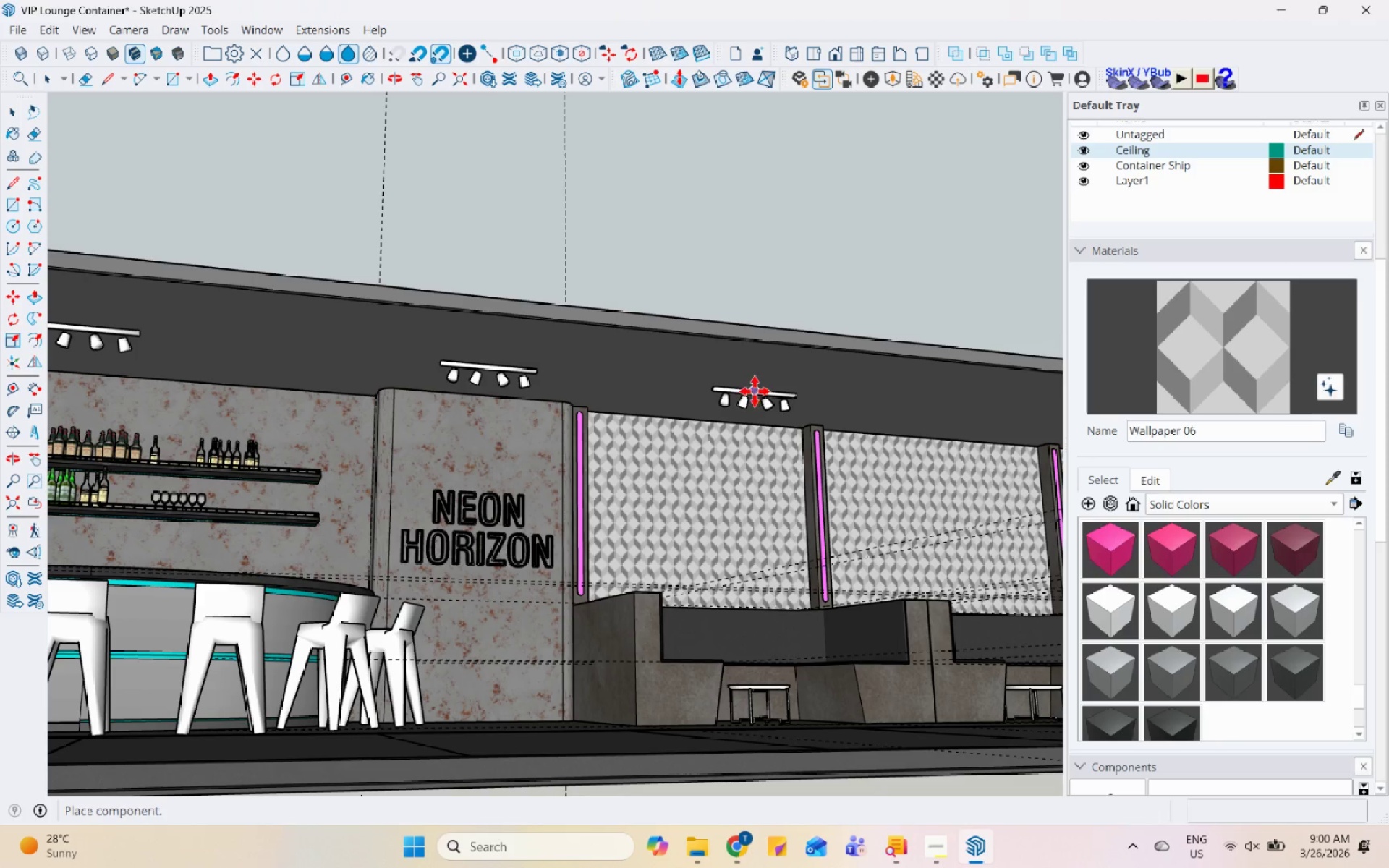 
left_click([757, 391])
 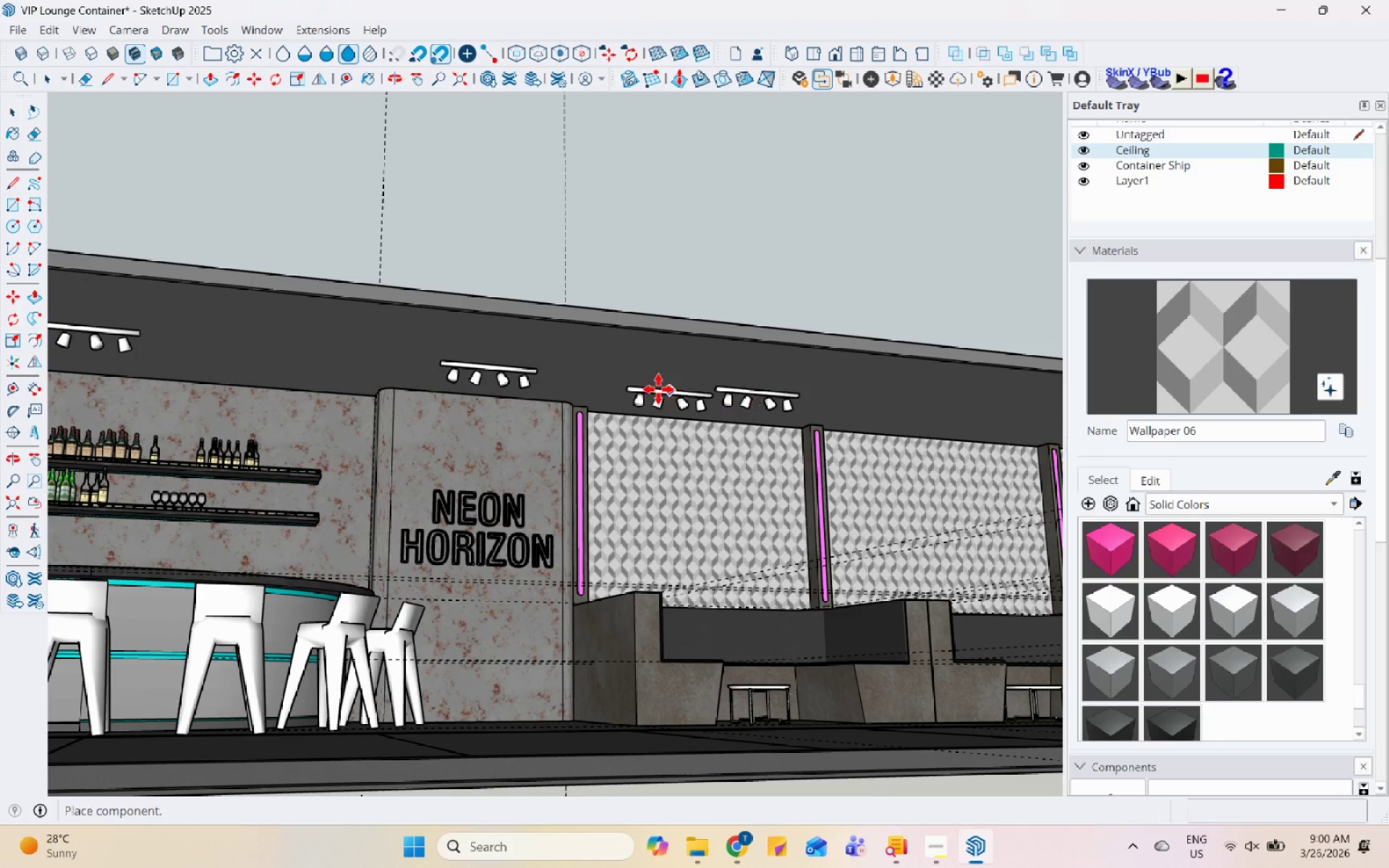 
scroll: coordinate [805, 388], scroll_direction: up, amount: 2.0
 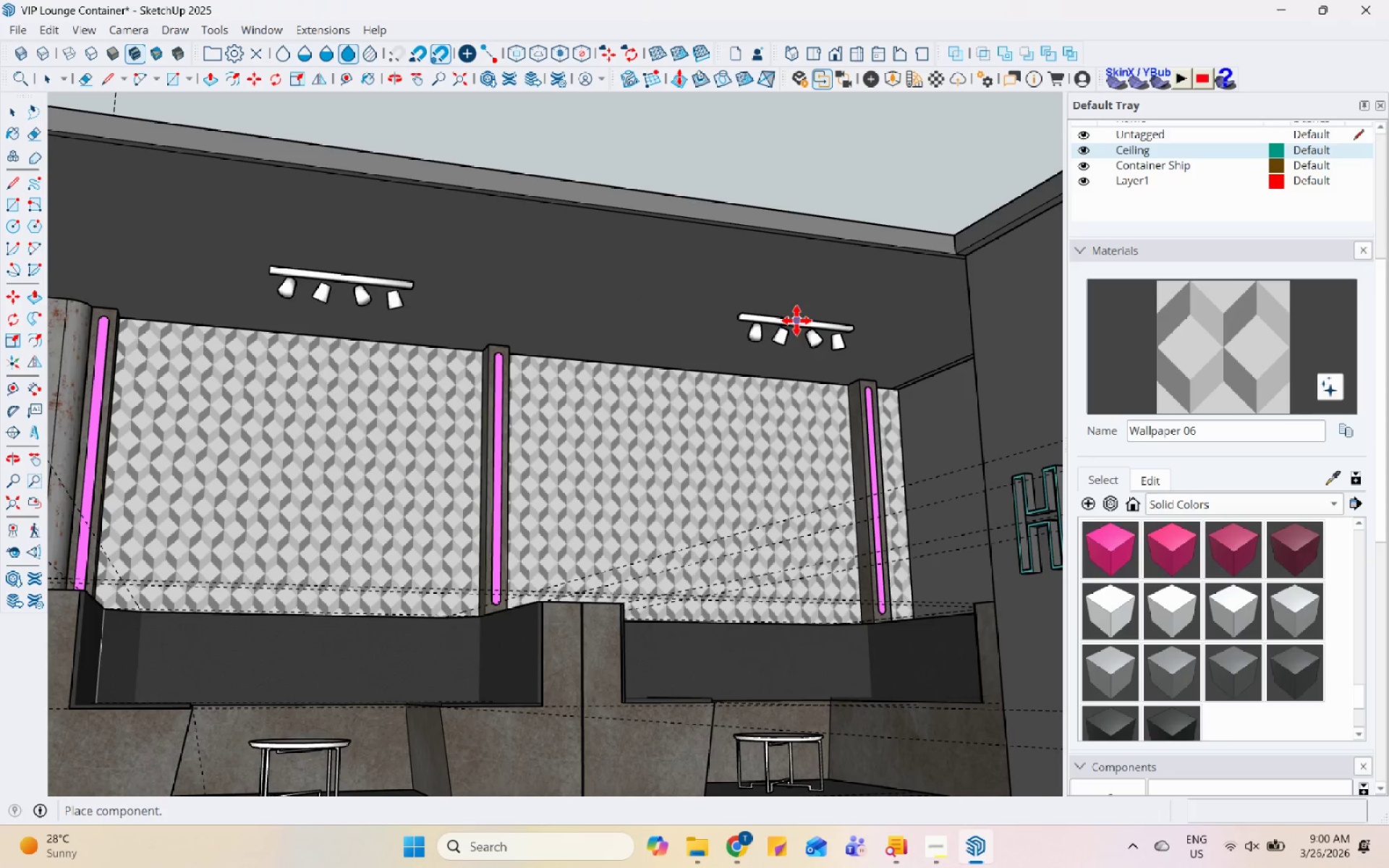 
left_click([792, 320])
 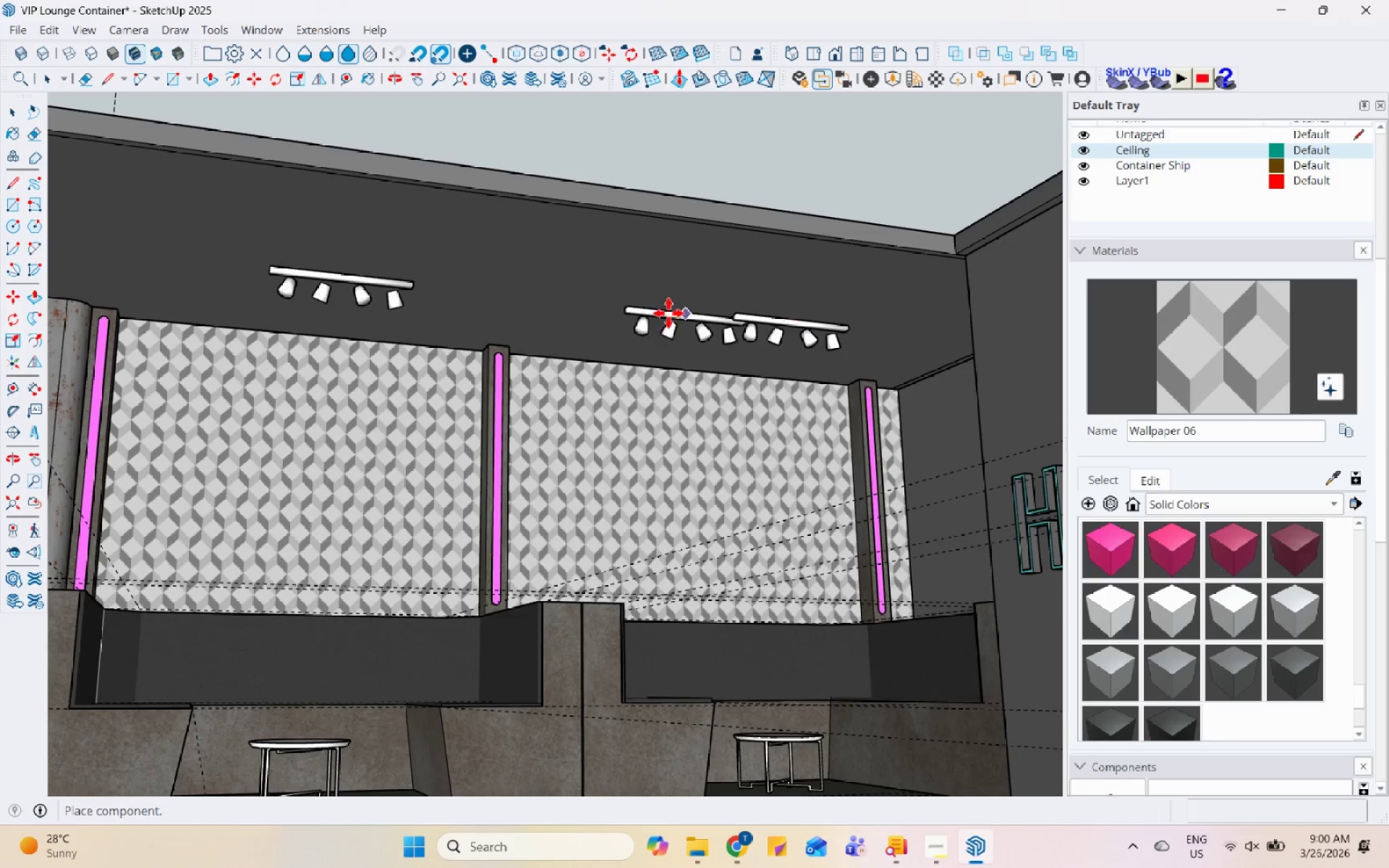 
scroll: coordinate [637, 312], scroll_direction: down, amount: 4.0
 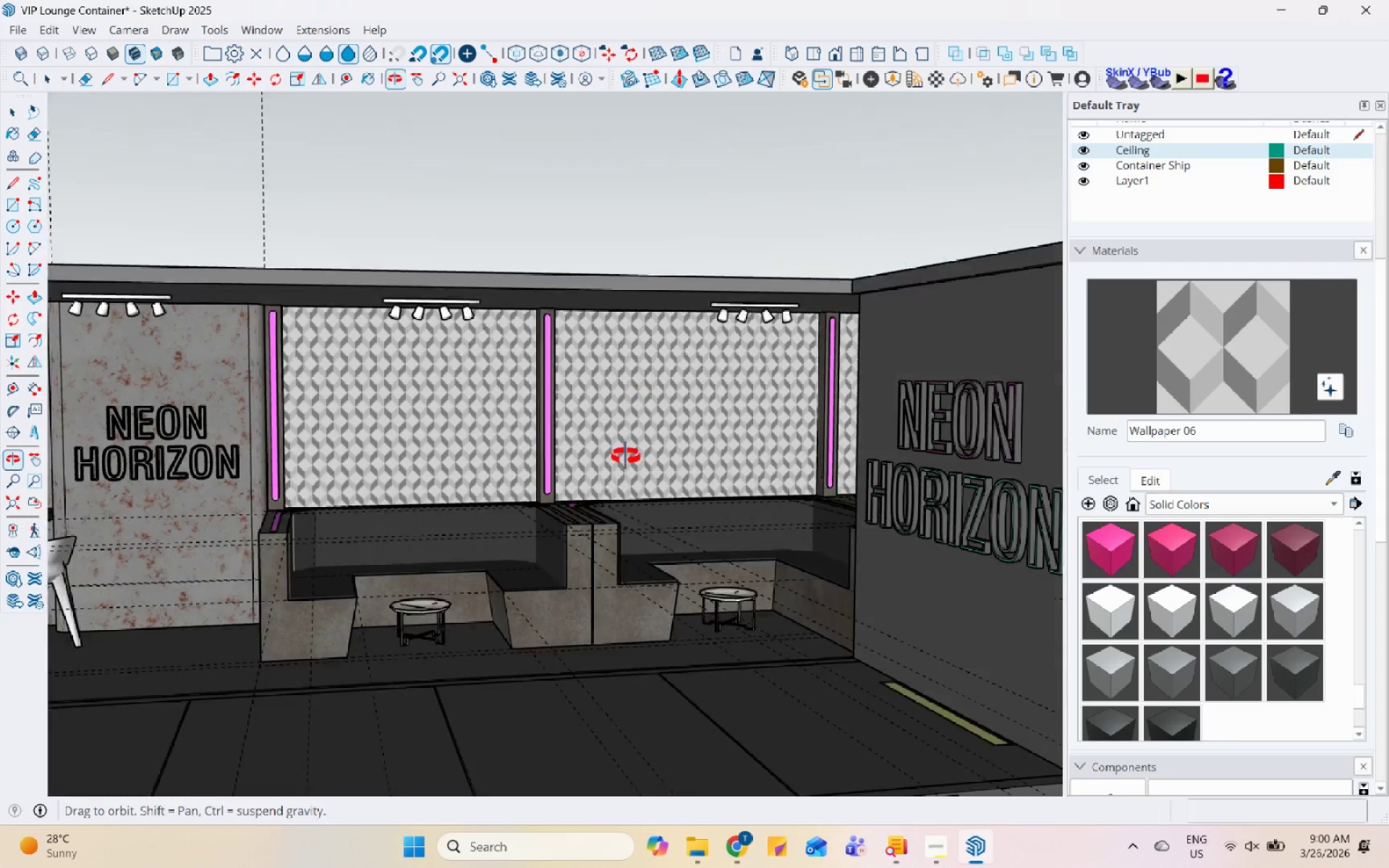 
key(Space)
 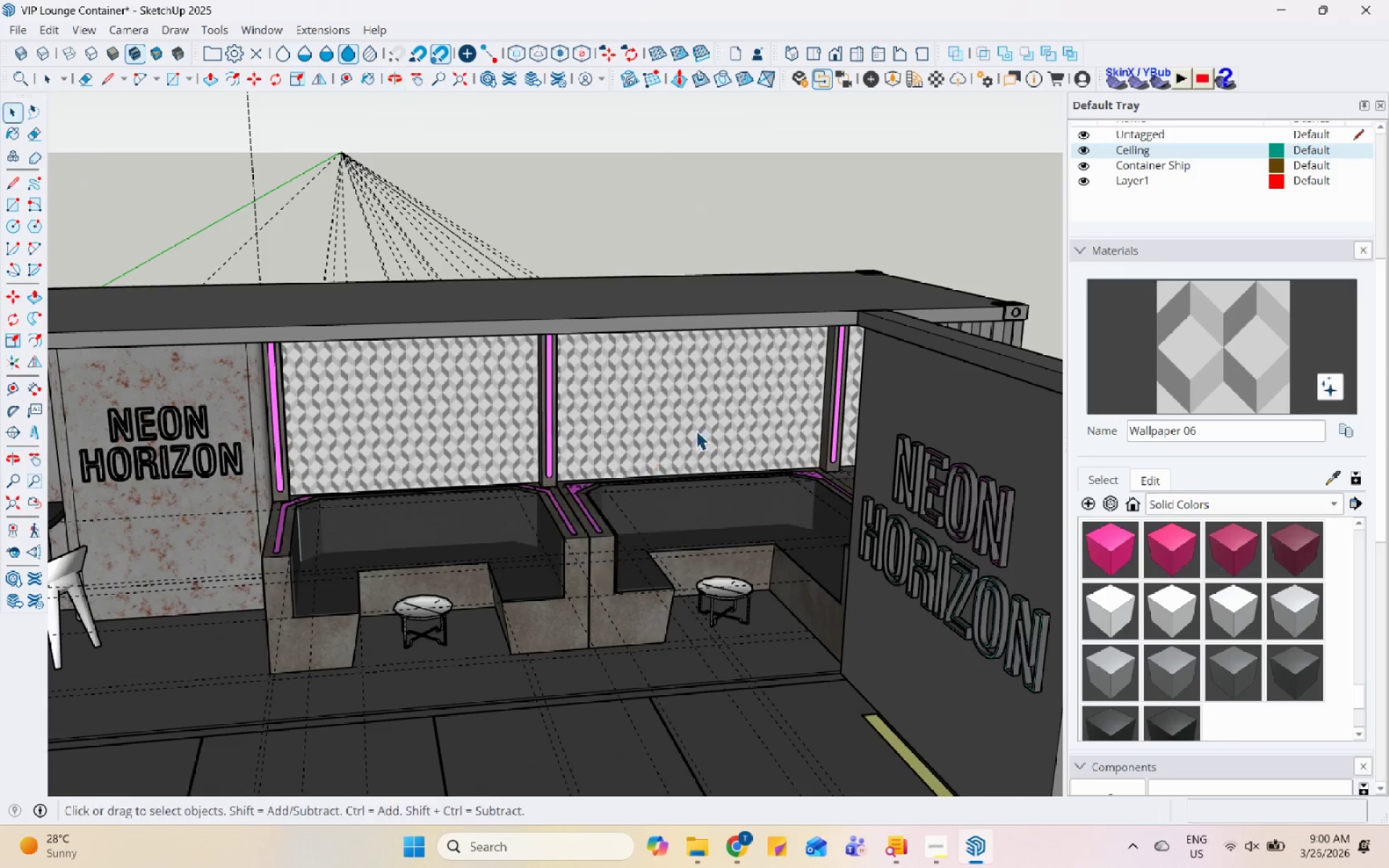 
scroll: coordinate [701, 422], scroll_direction: down, amount: 6.0
 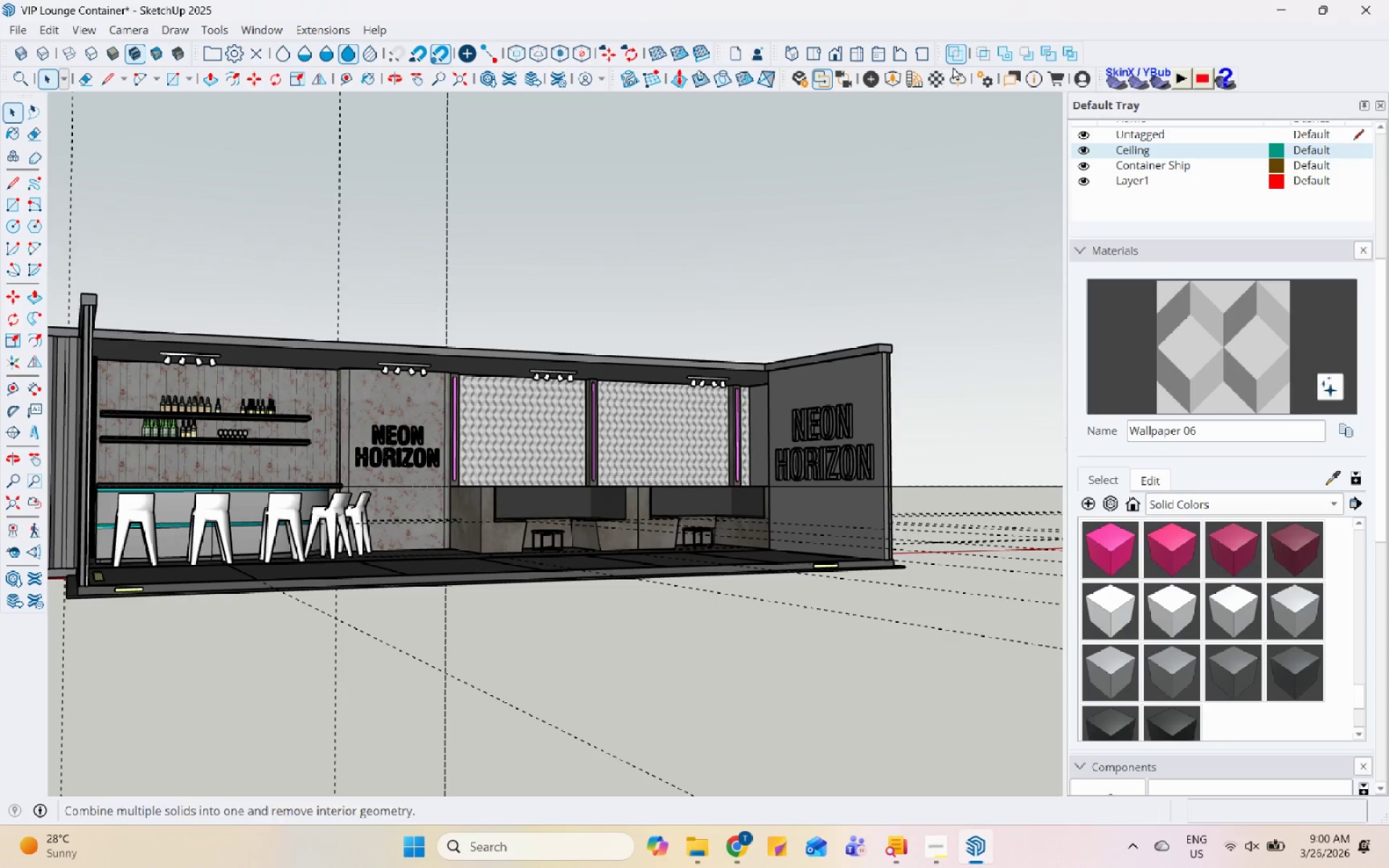 
scroll: coordinate [190, 355], scroll_direction: up, amount: 10.0
 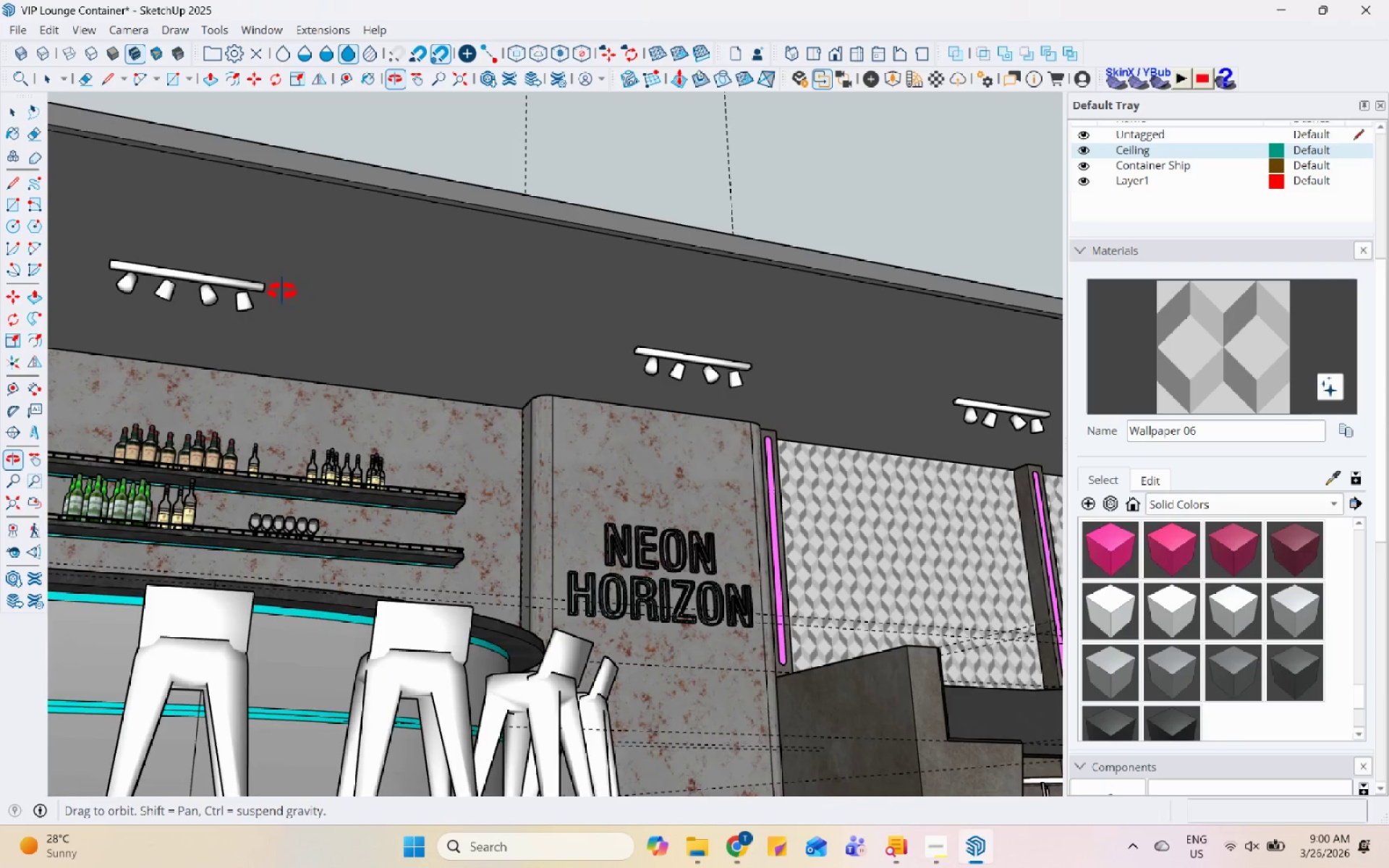 
scroll: coordinate [663, 510], scroll_direction: down, amount: 7.0
 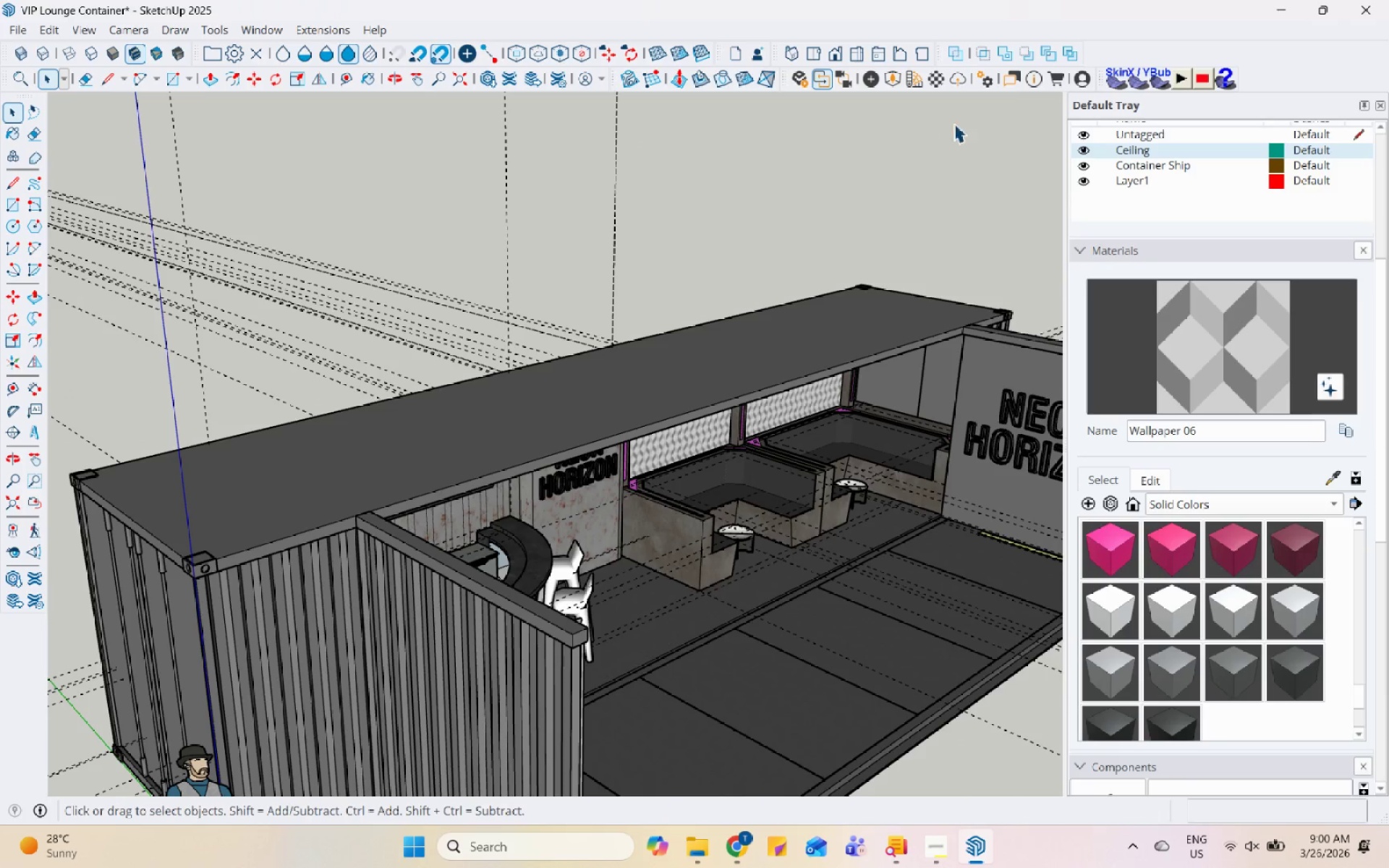 
scroll: coordinate [1027, 67], scroll_direction: up, amount: 4.0
 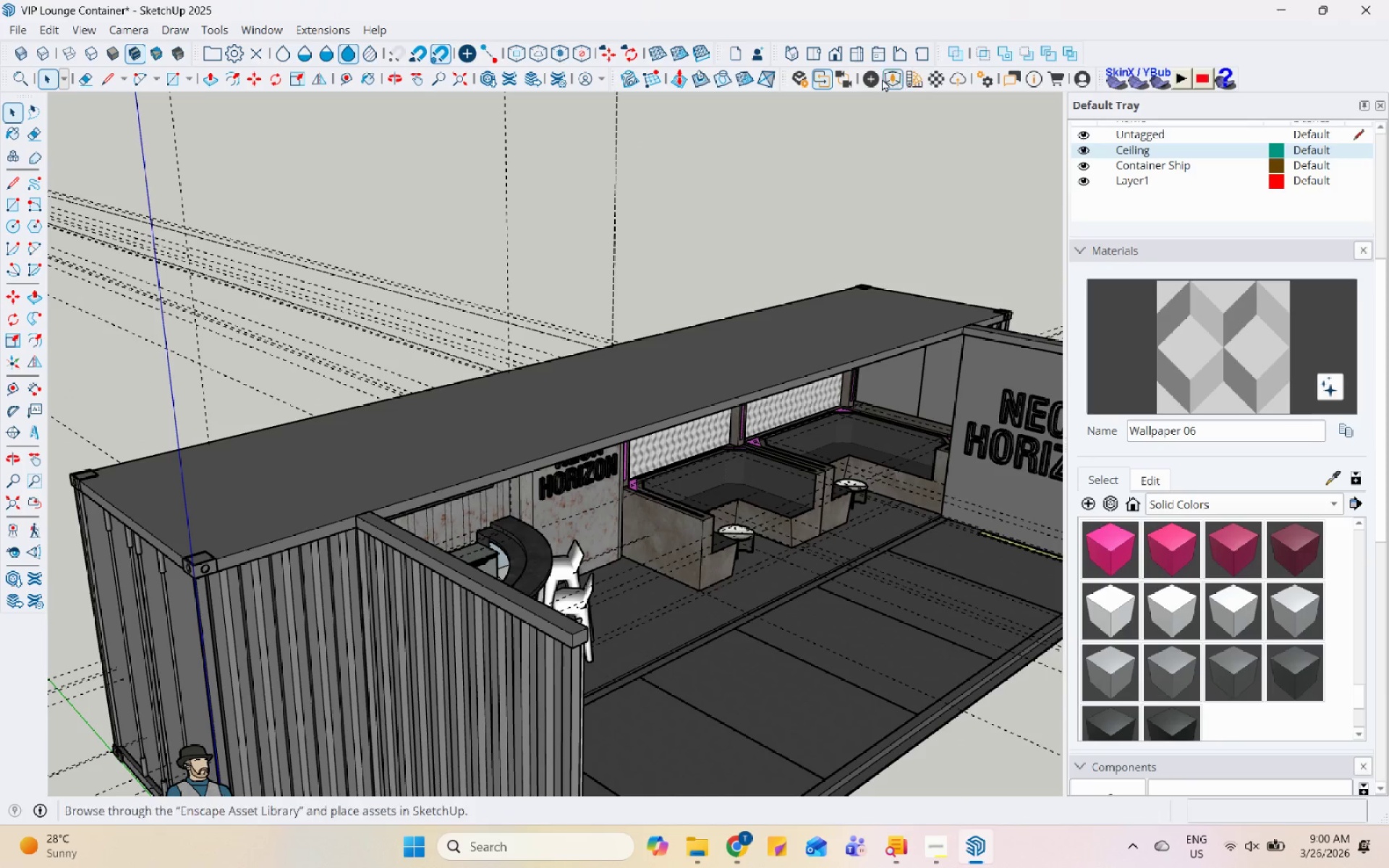 
left_click([867, 78])
 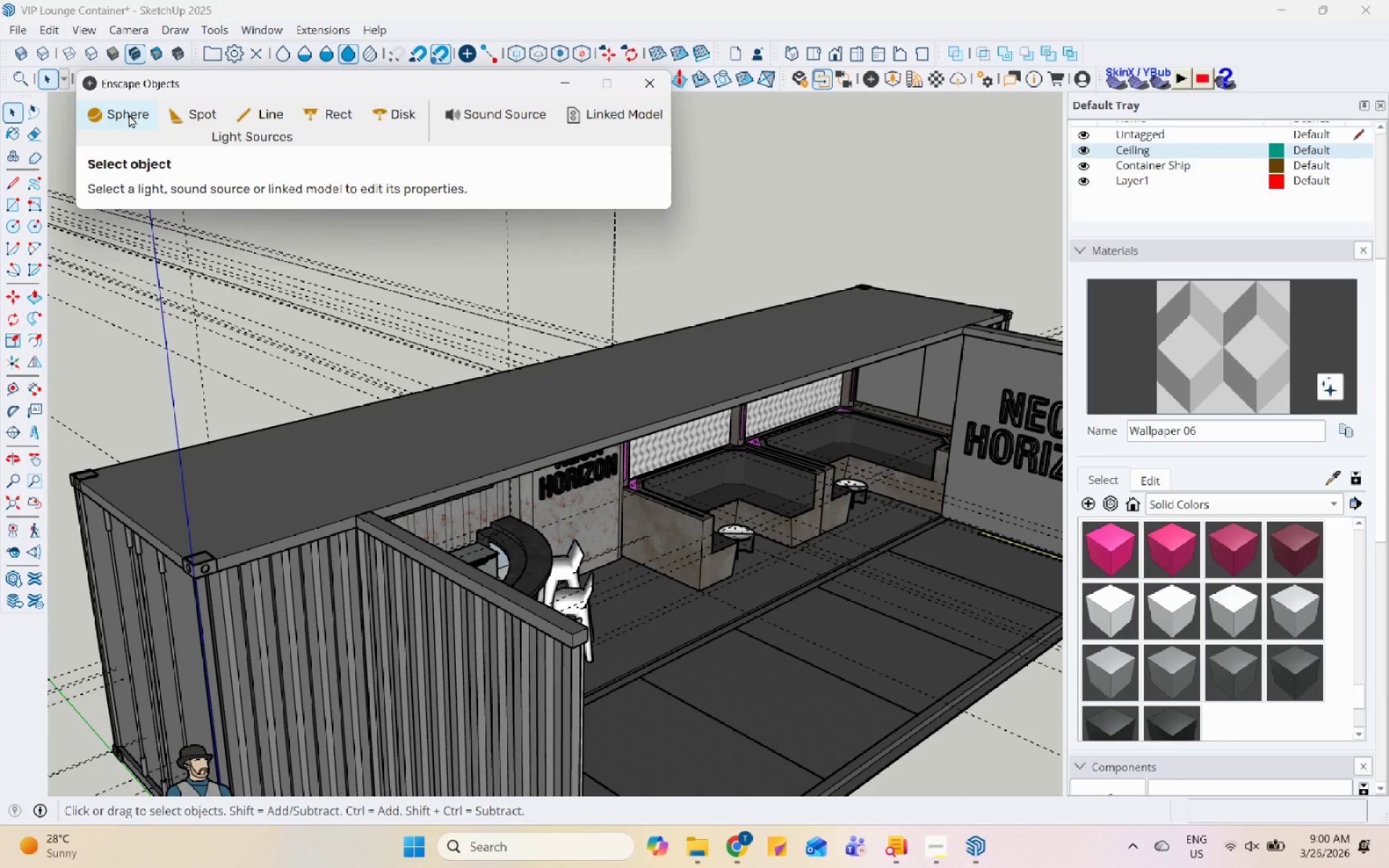 
left_click([188, 131])
 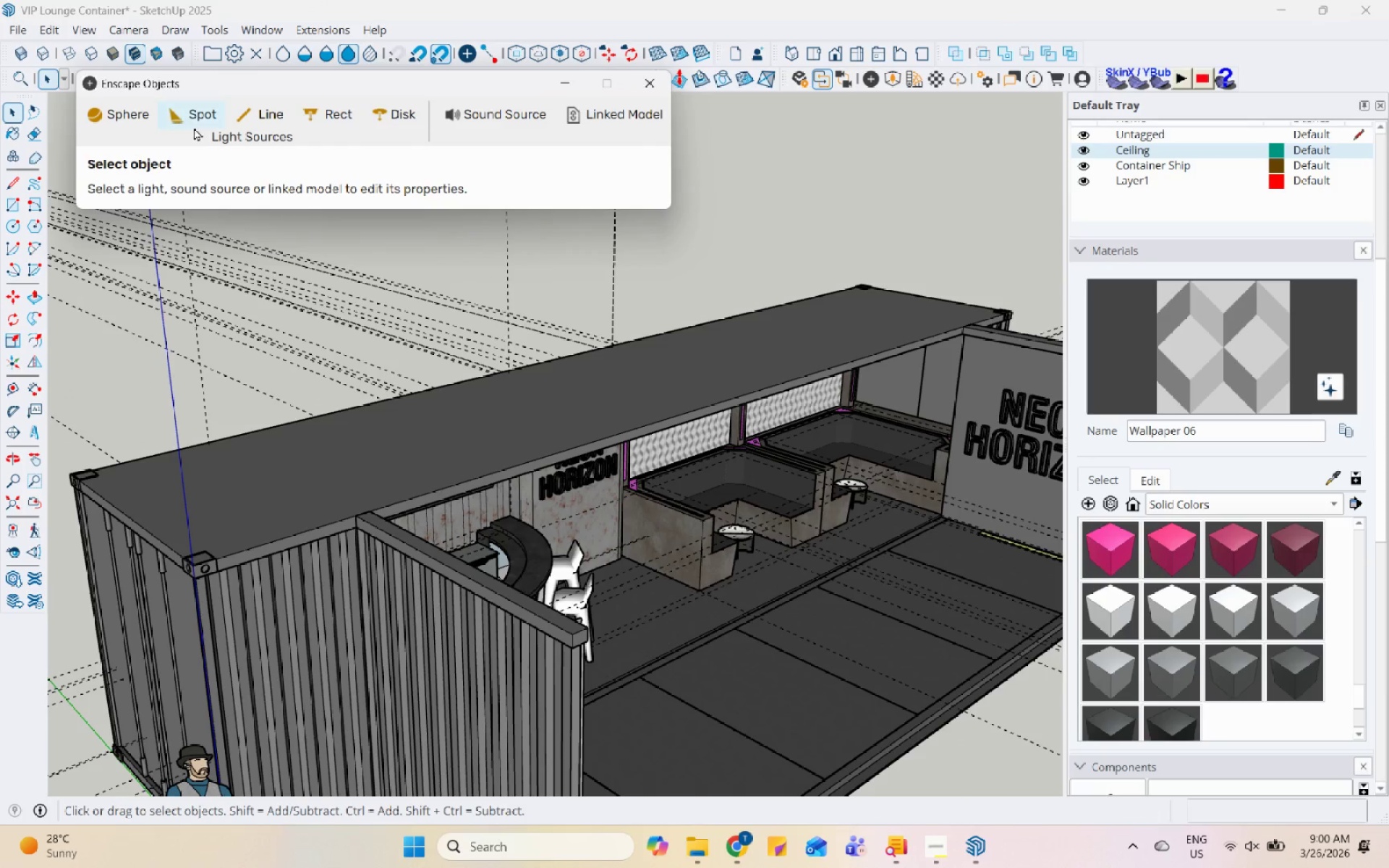 
left_click([194, 111])
 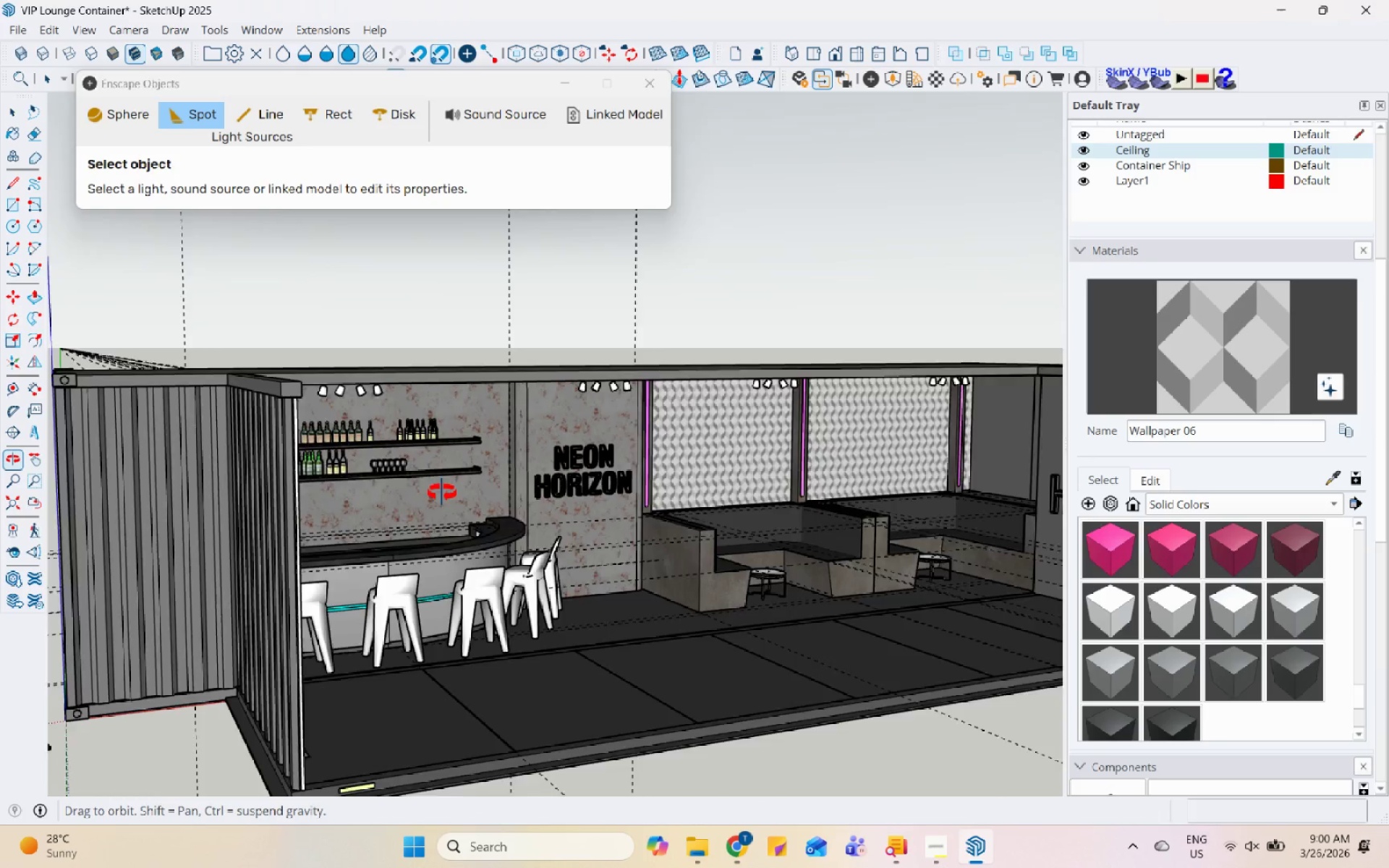 
scroll: coordinate [323, 317], scroll_direction: up, amount: 18.0
 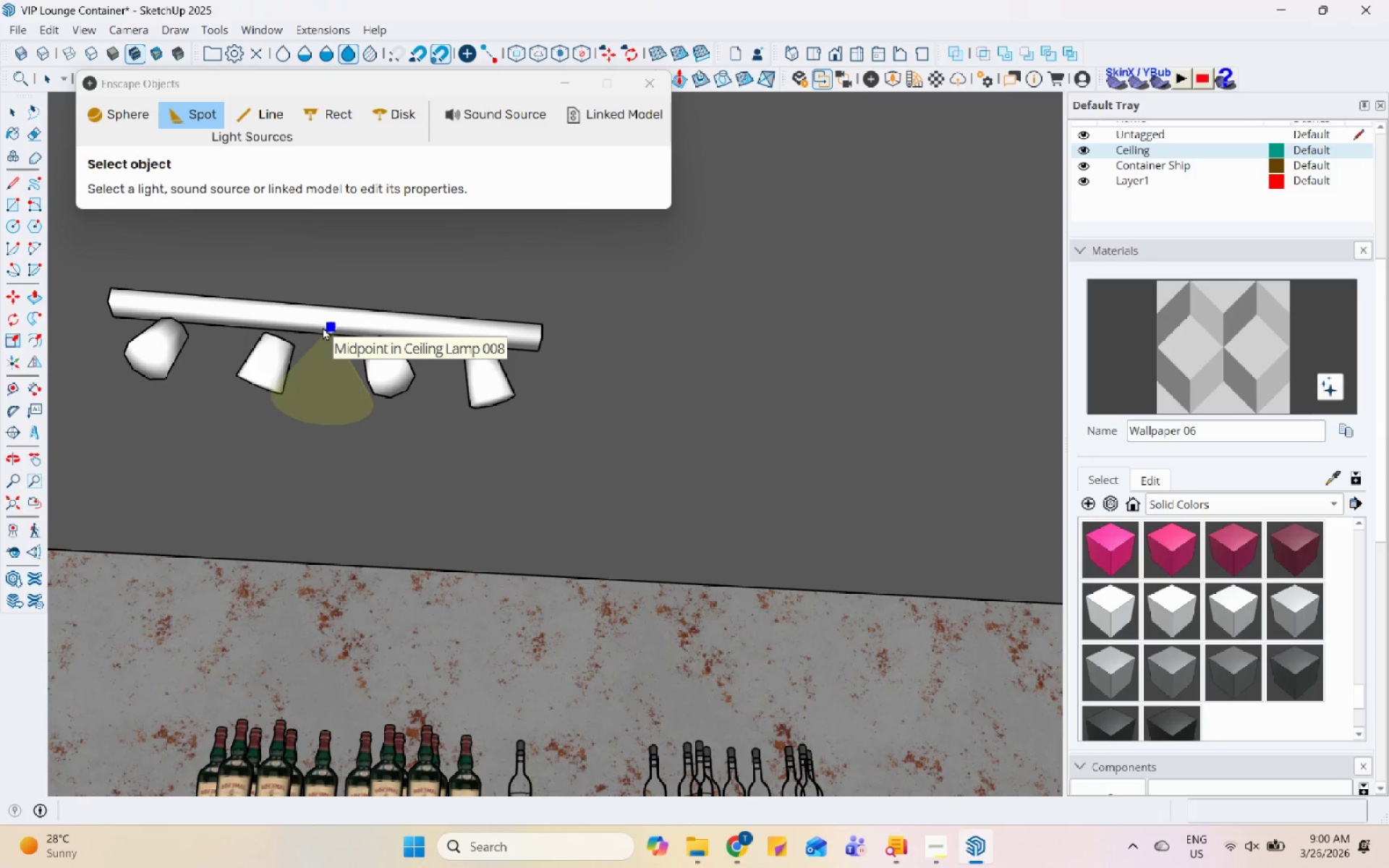 
left_click([323, 327])
 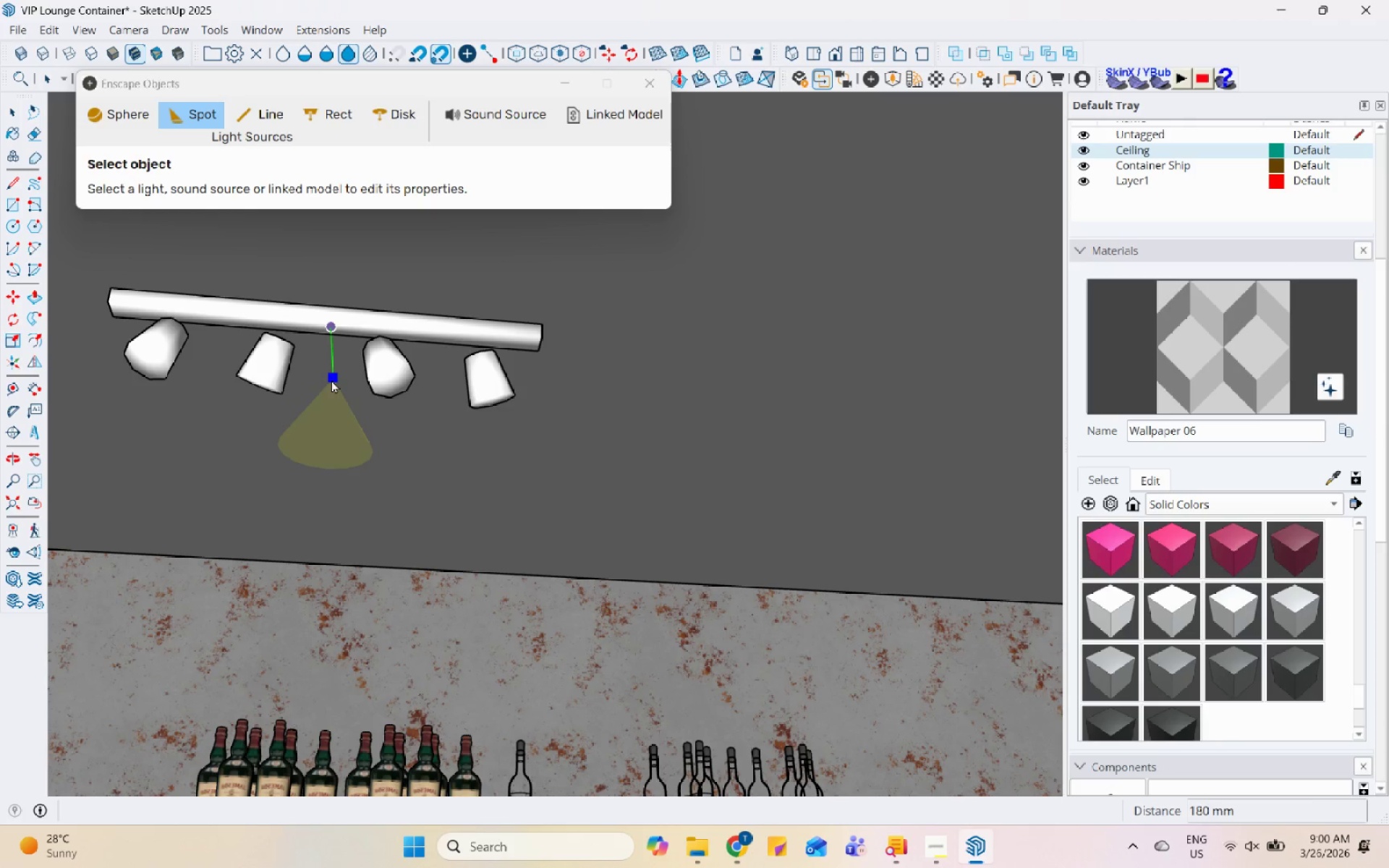 
left_click([322, 380])
 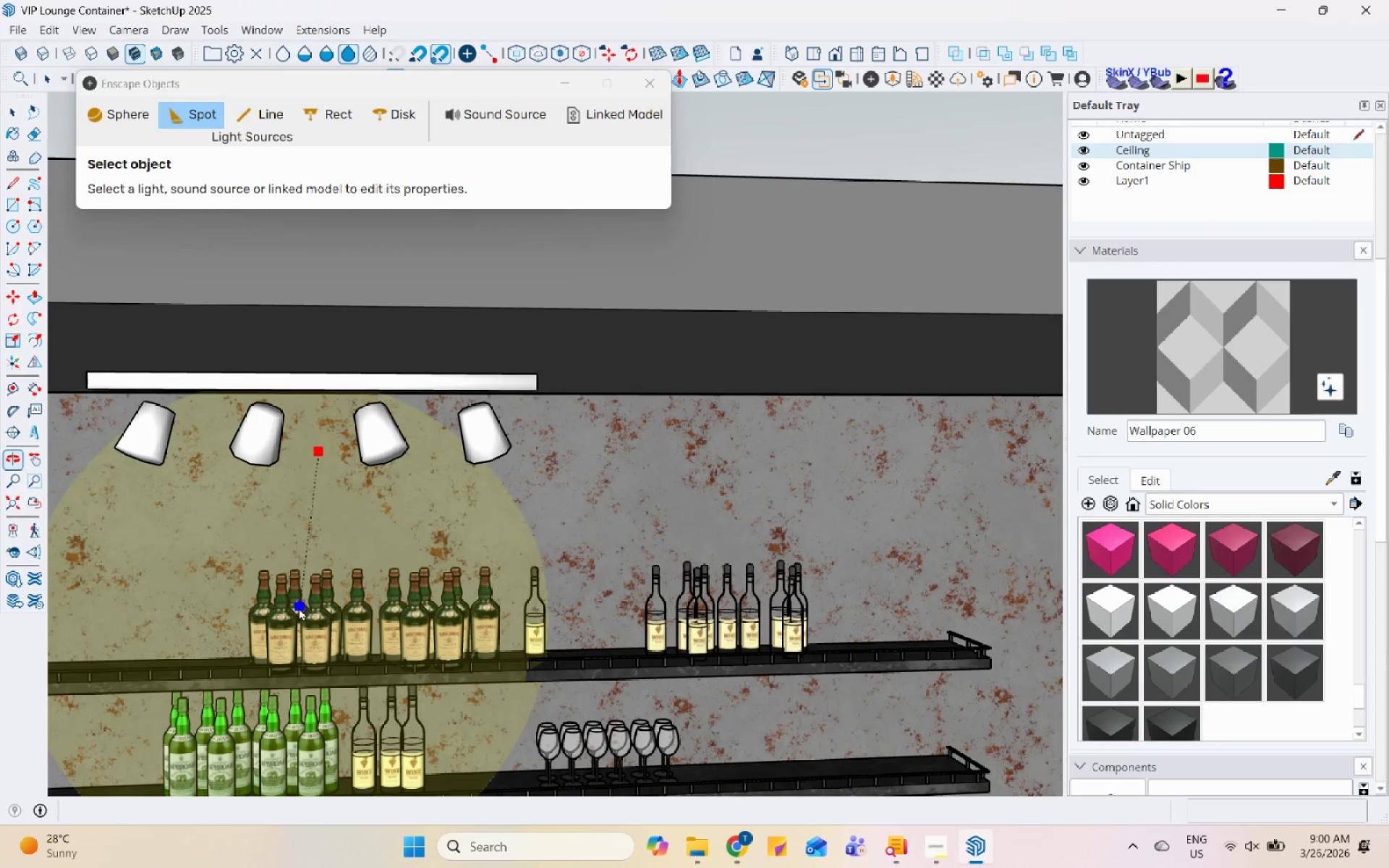 
key(Escape)
 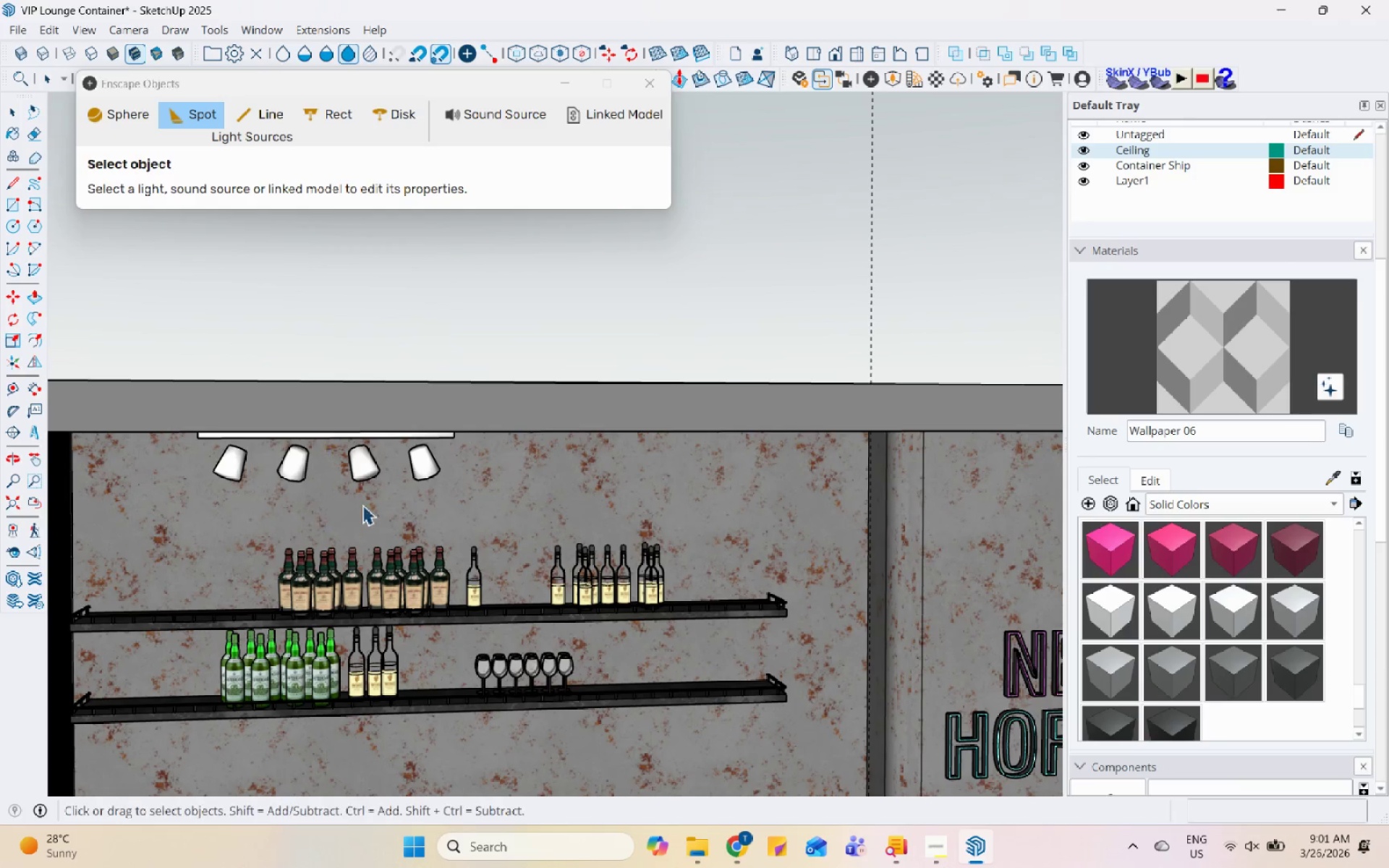 
scroll: coordinate [368, 496], scroll_direction: down, amount: 5.0
 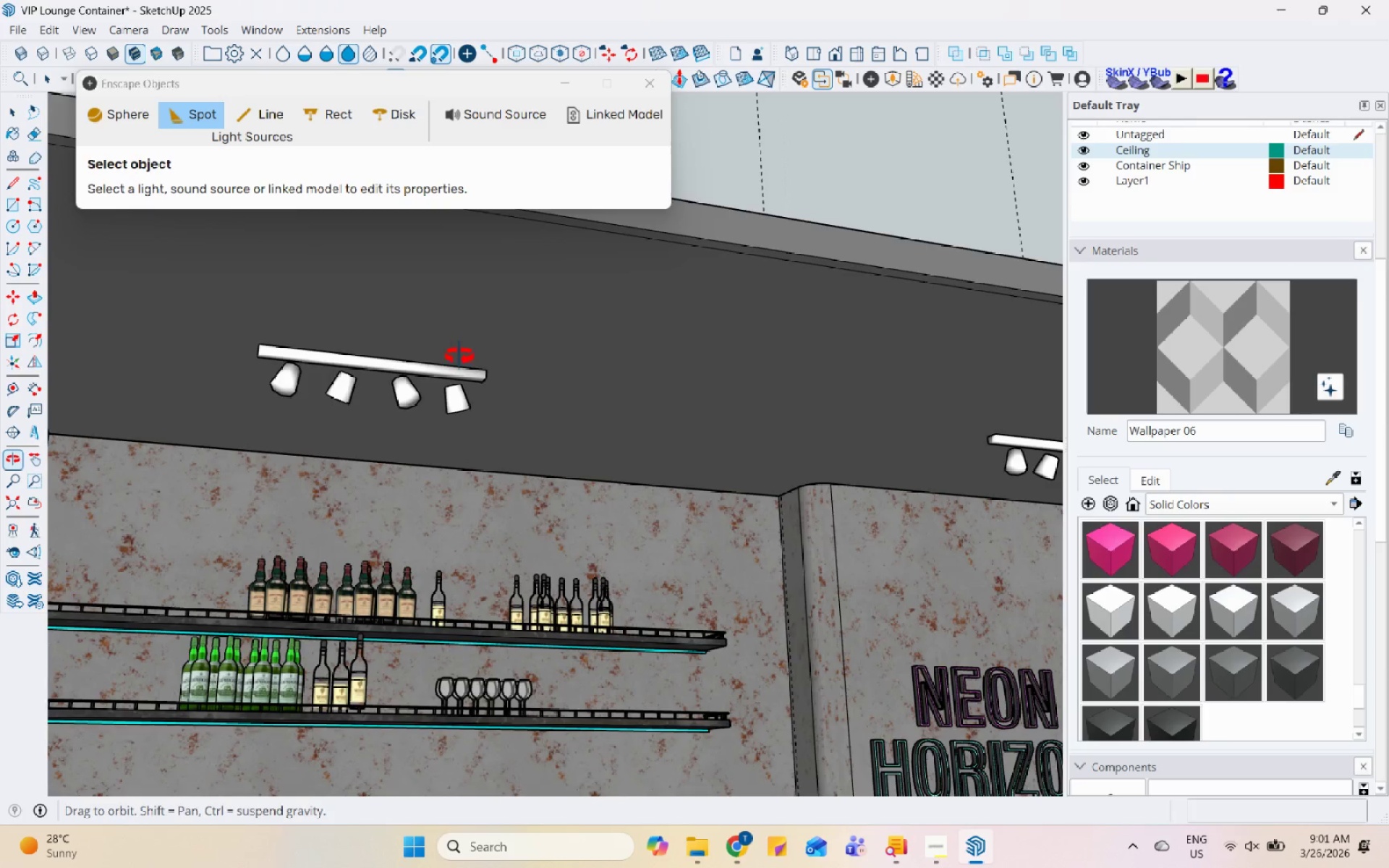 
key(L)
 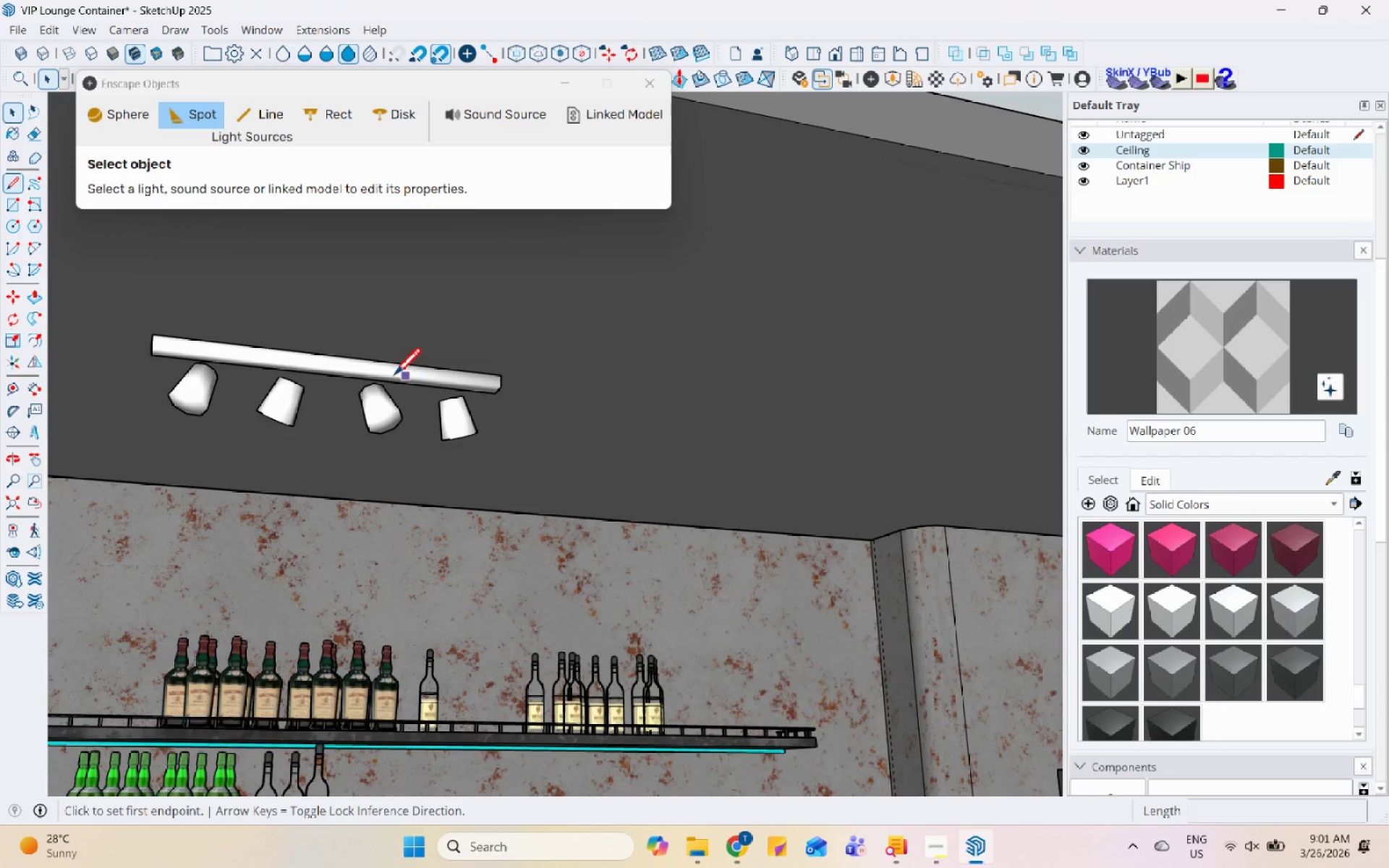 
scroll: coordinate [336, 383], scroll_direction: up, amount: 11.0
 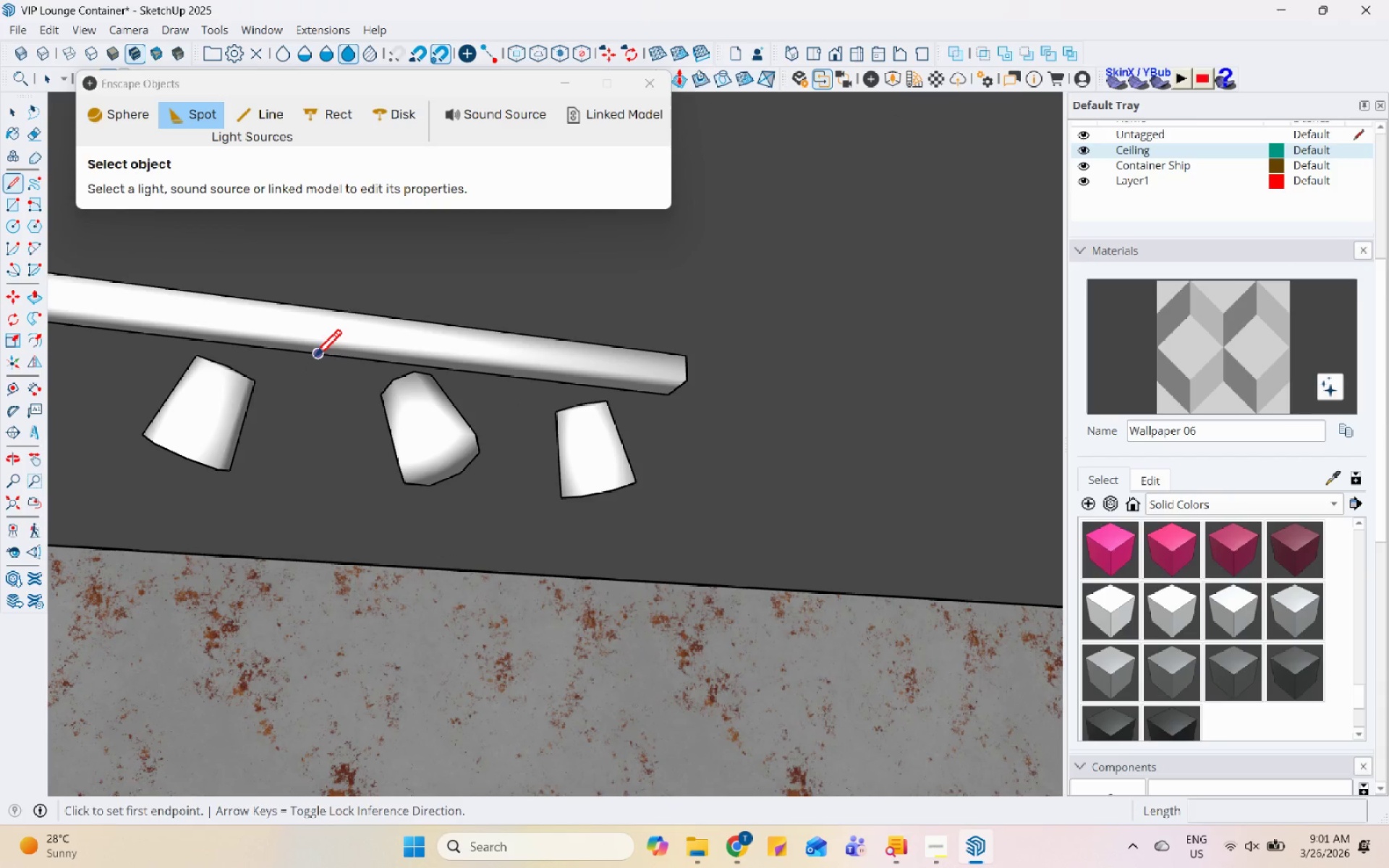 
left_click([315, 359])
 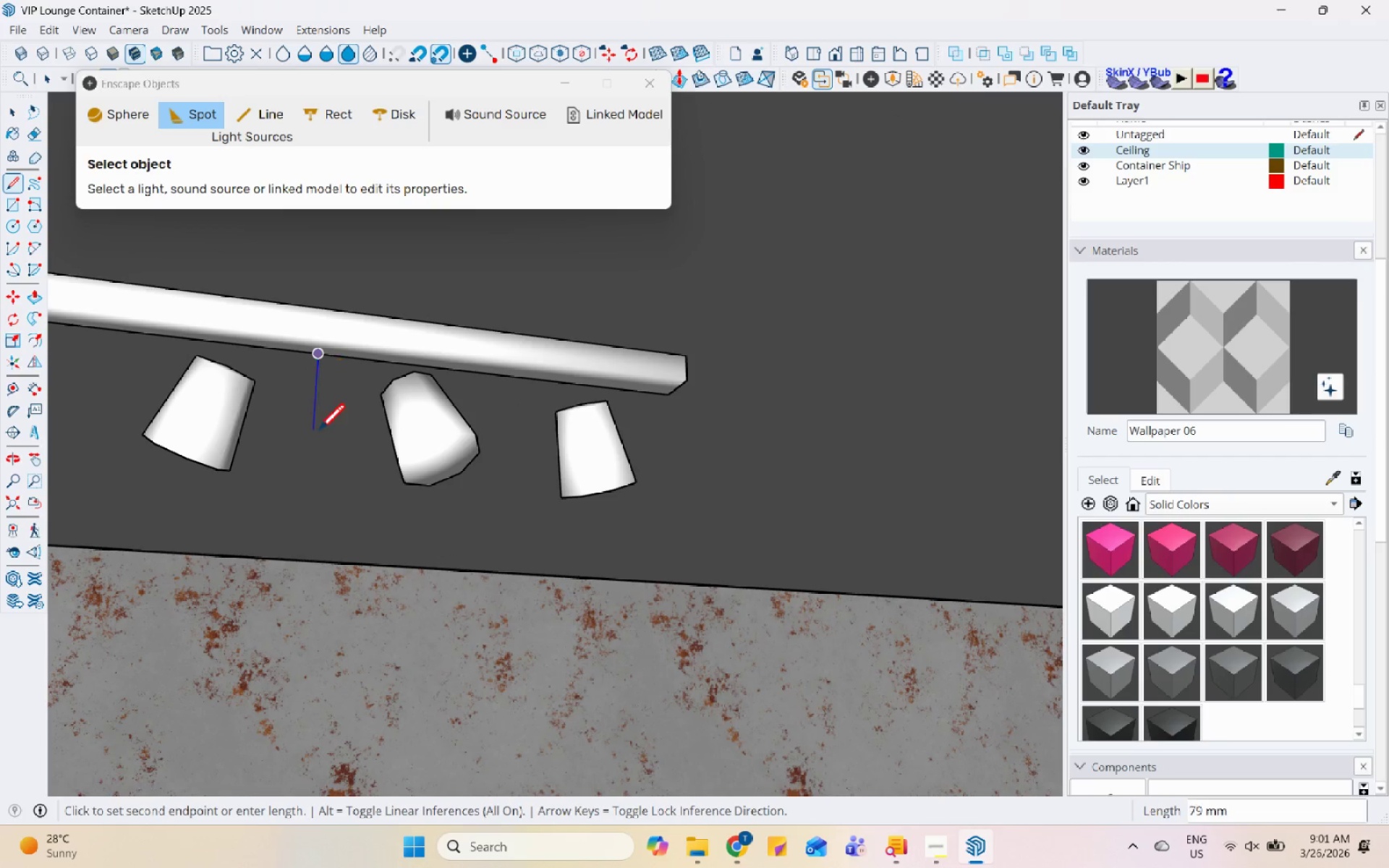 
scroll: coordinate [351, 382], scroll_direction: down, amount: 9.0
 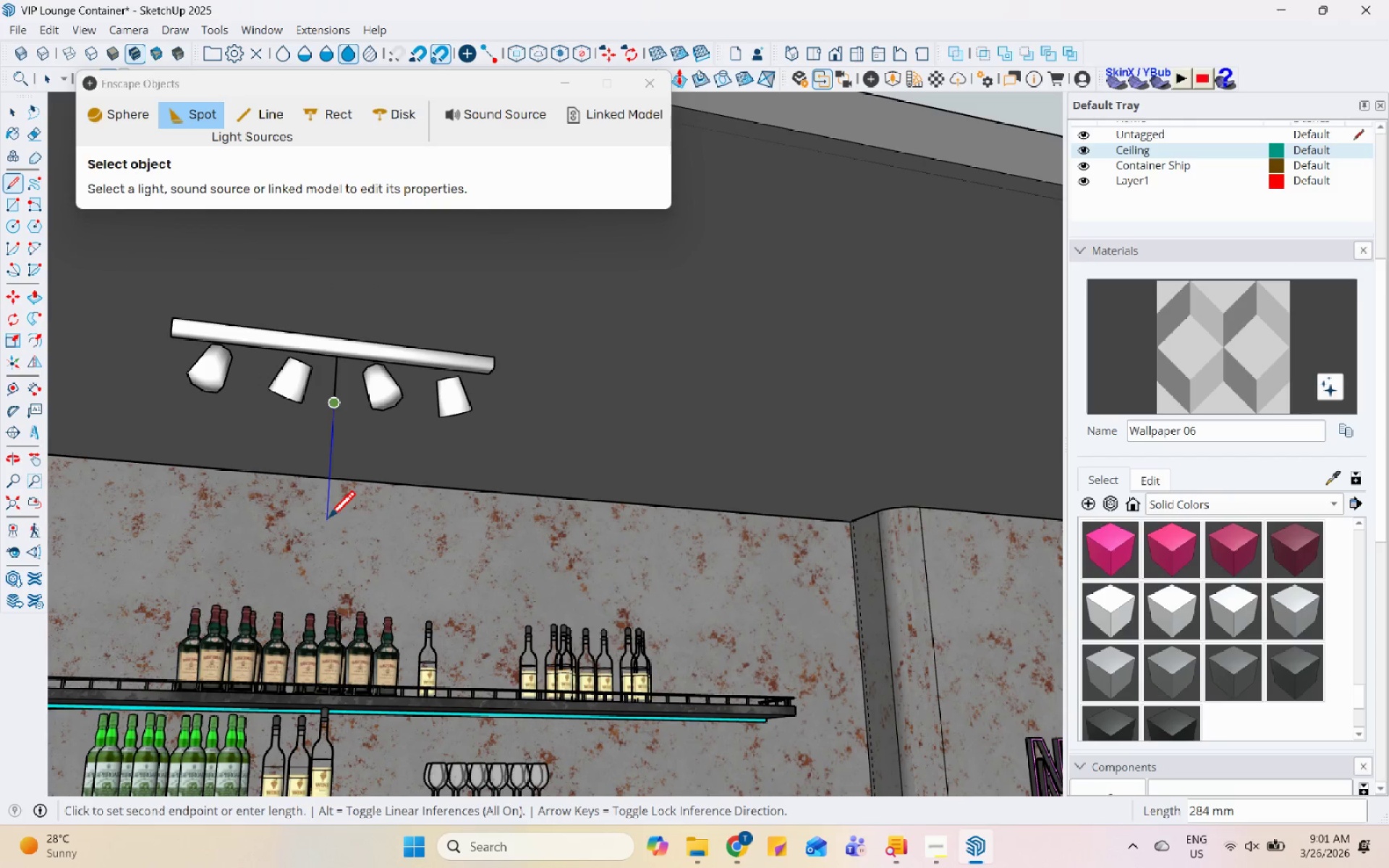 
key(Space)
 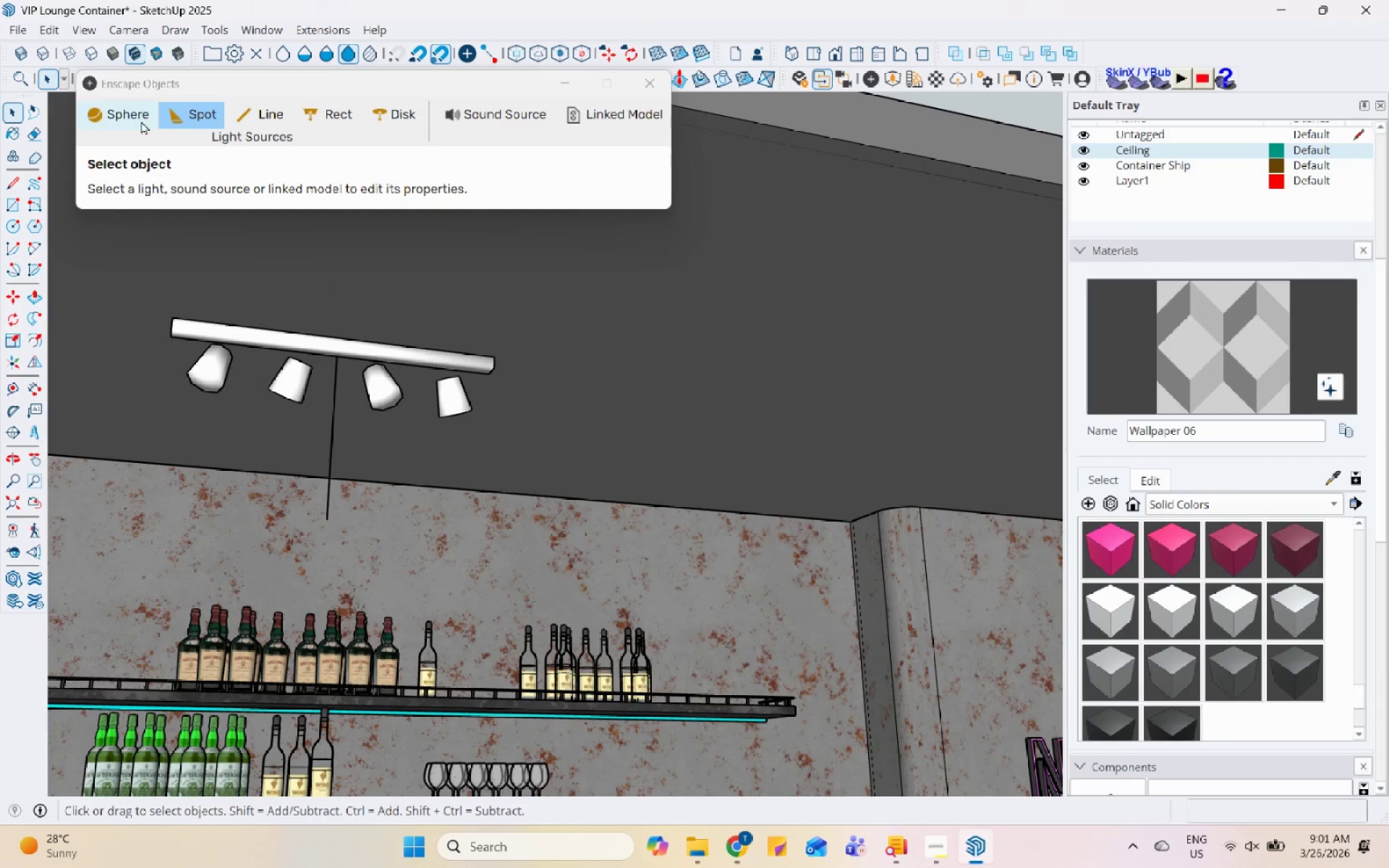 
left_click([171, 120])
 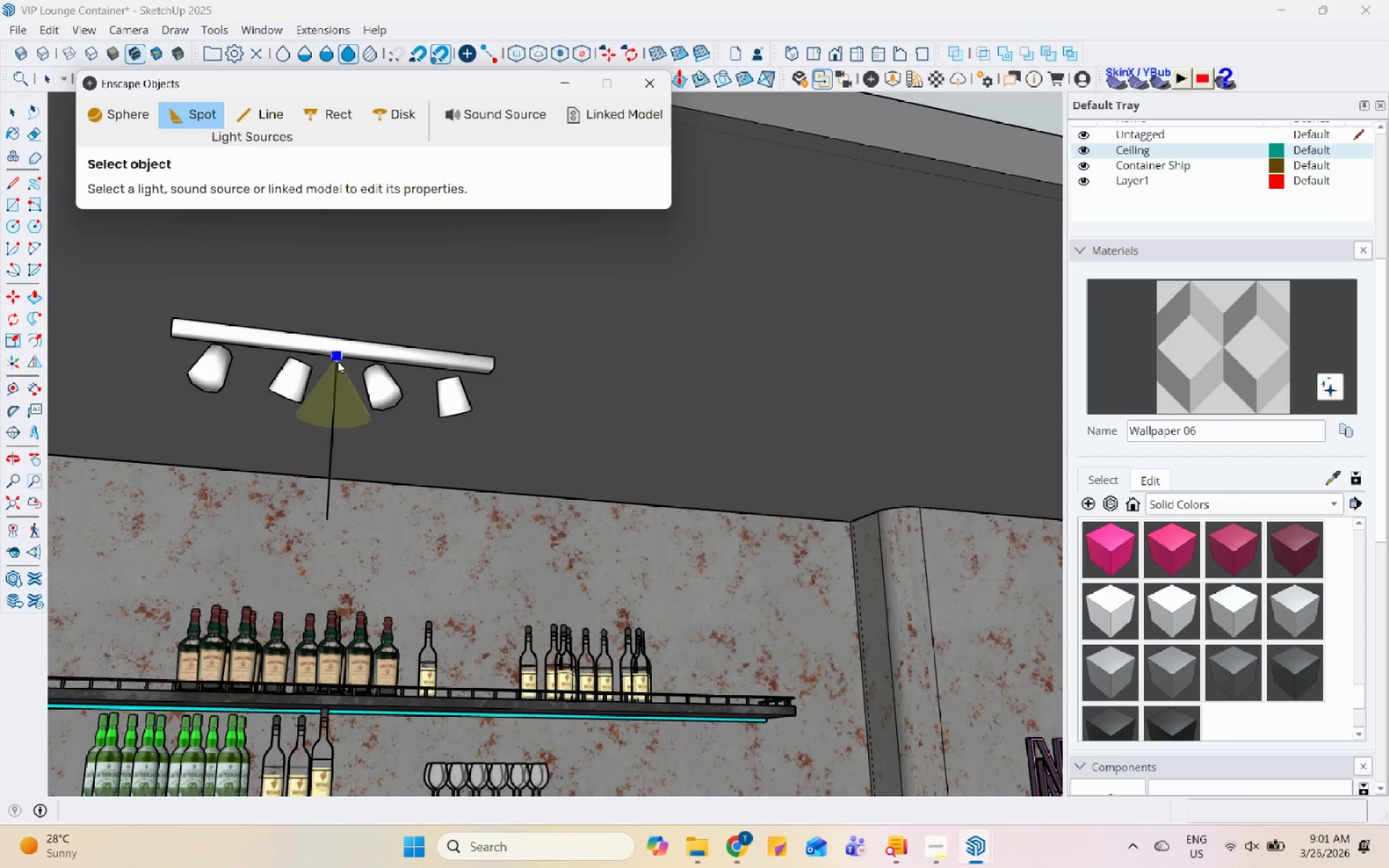 
scroll: coordinate [365, 323], scroll_direction: up, amount: 4.0
 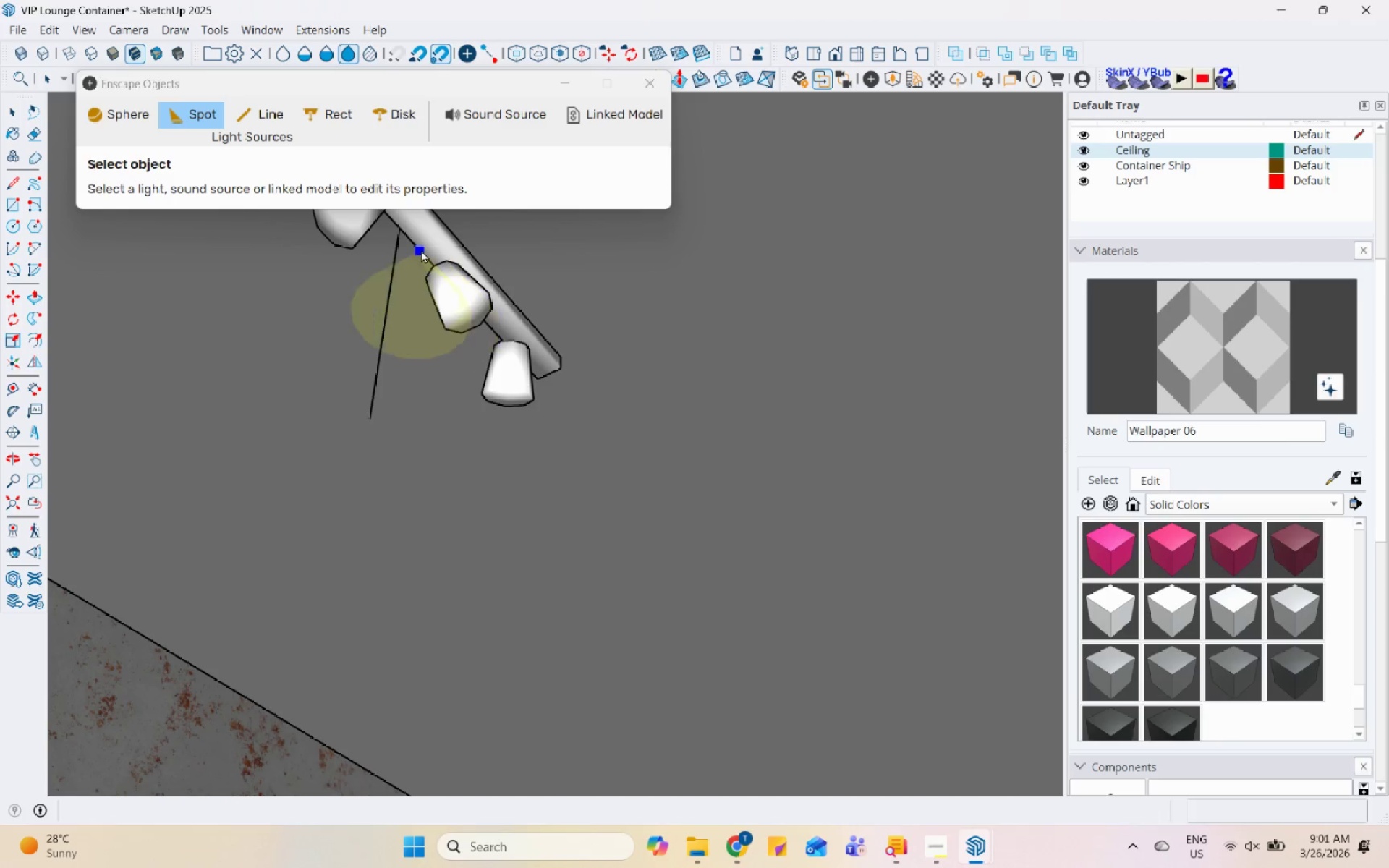 
left_click([391, 239])
 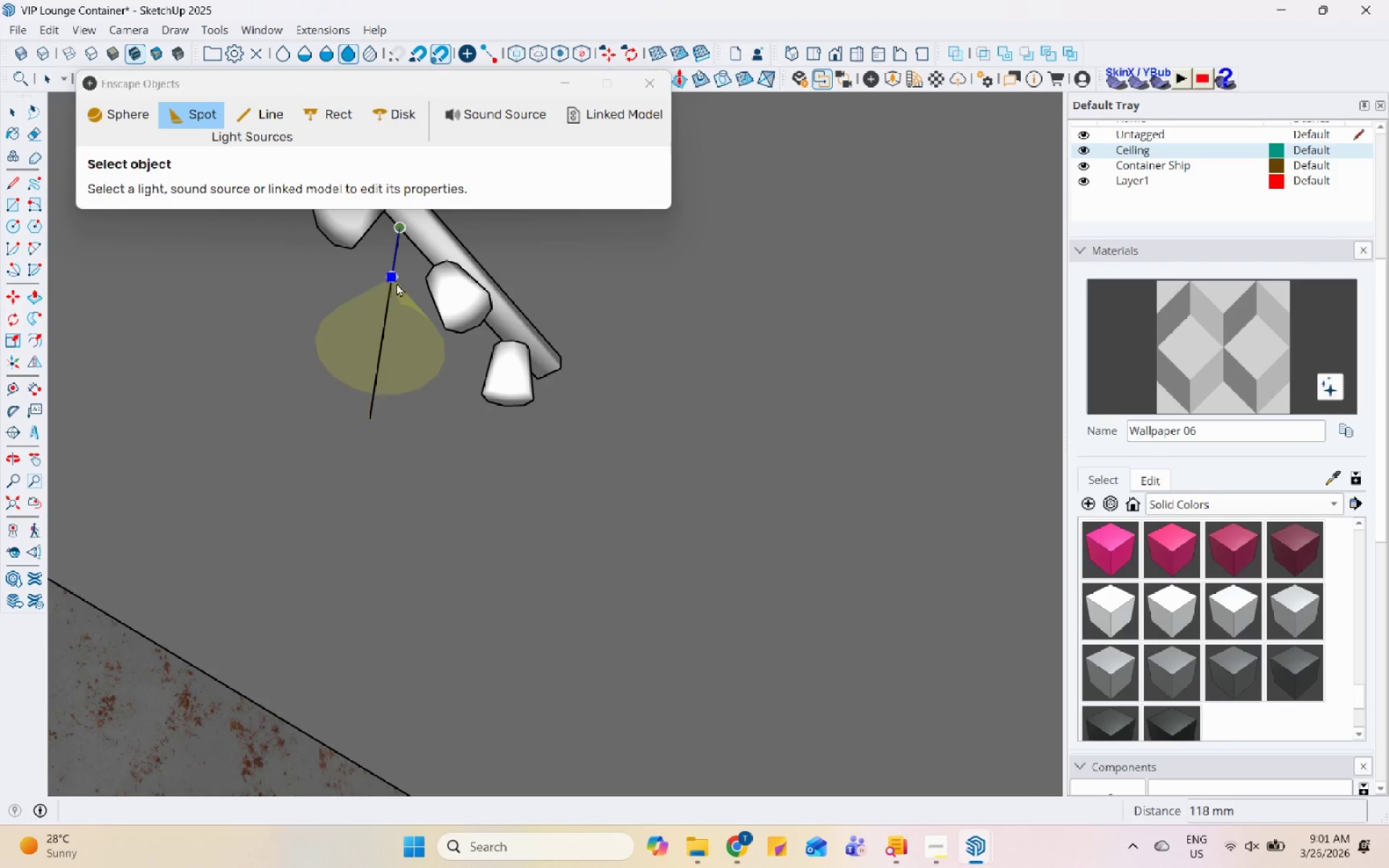 
left_click([396, 263])
 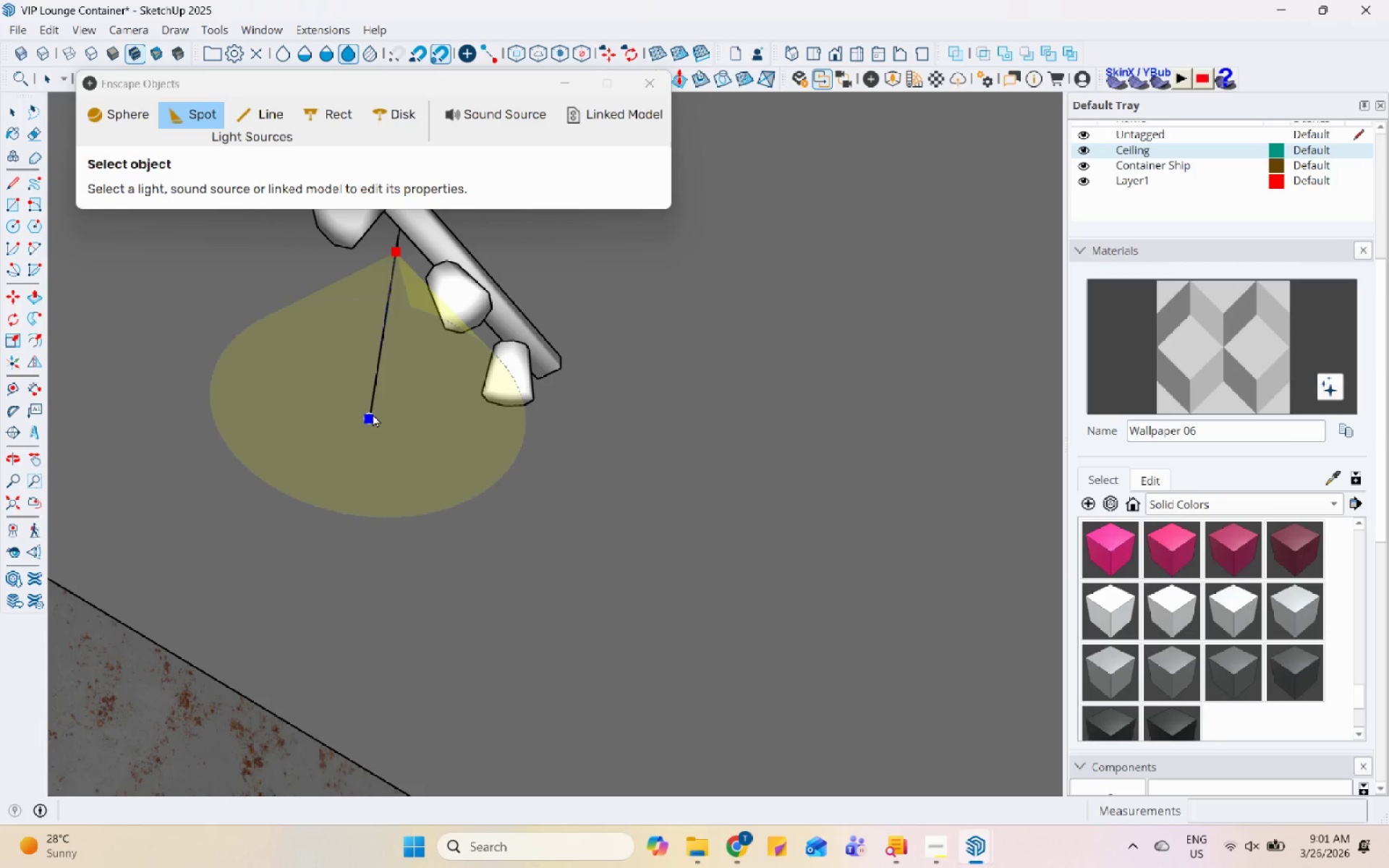 
left_click([373, 414])
 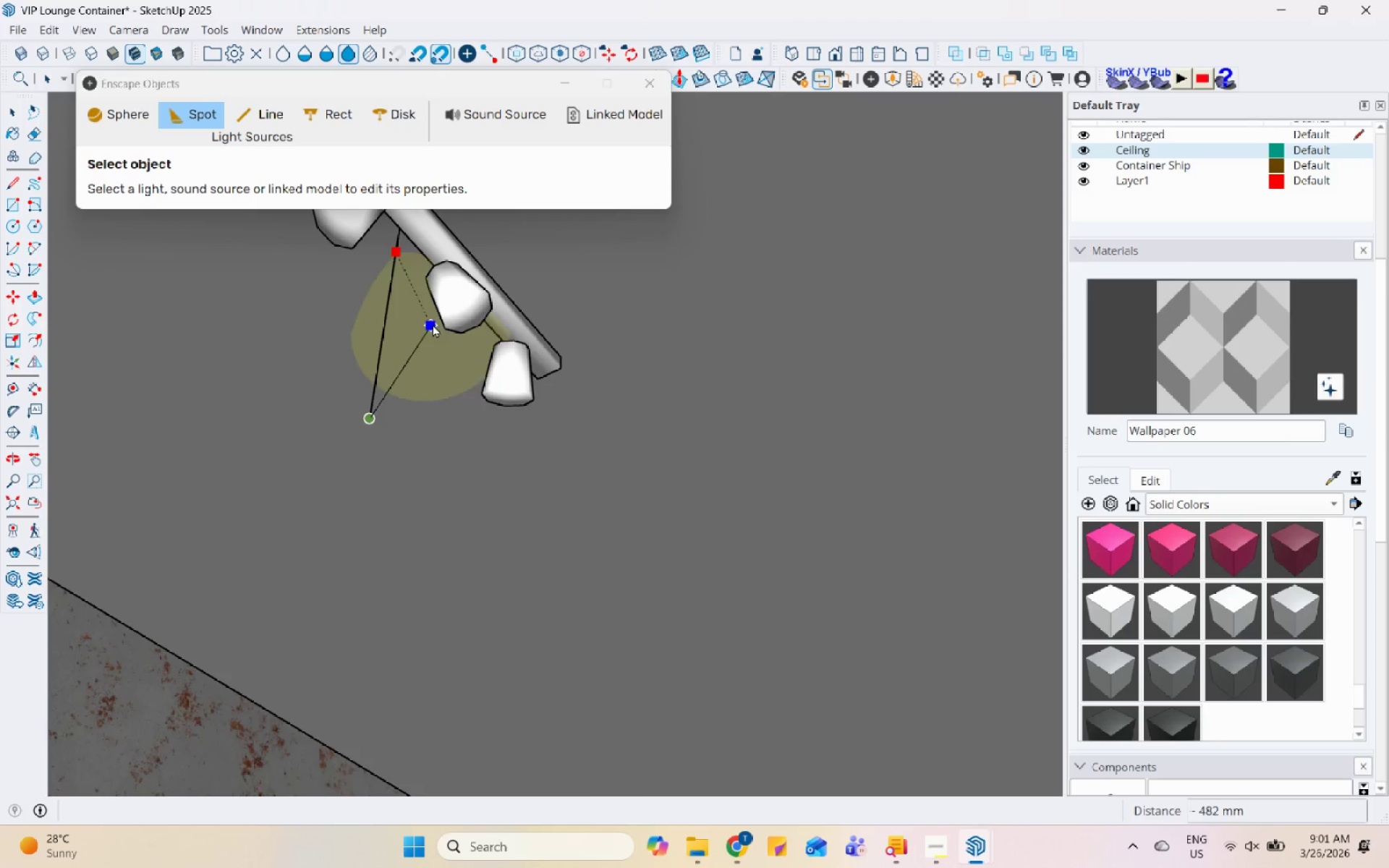 
scroll: coordinate [370, 663], scroll_direction: down, amount: 119.0
 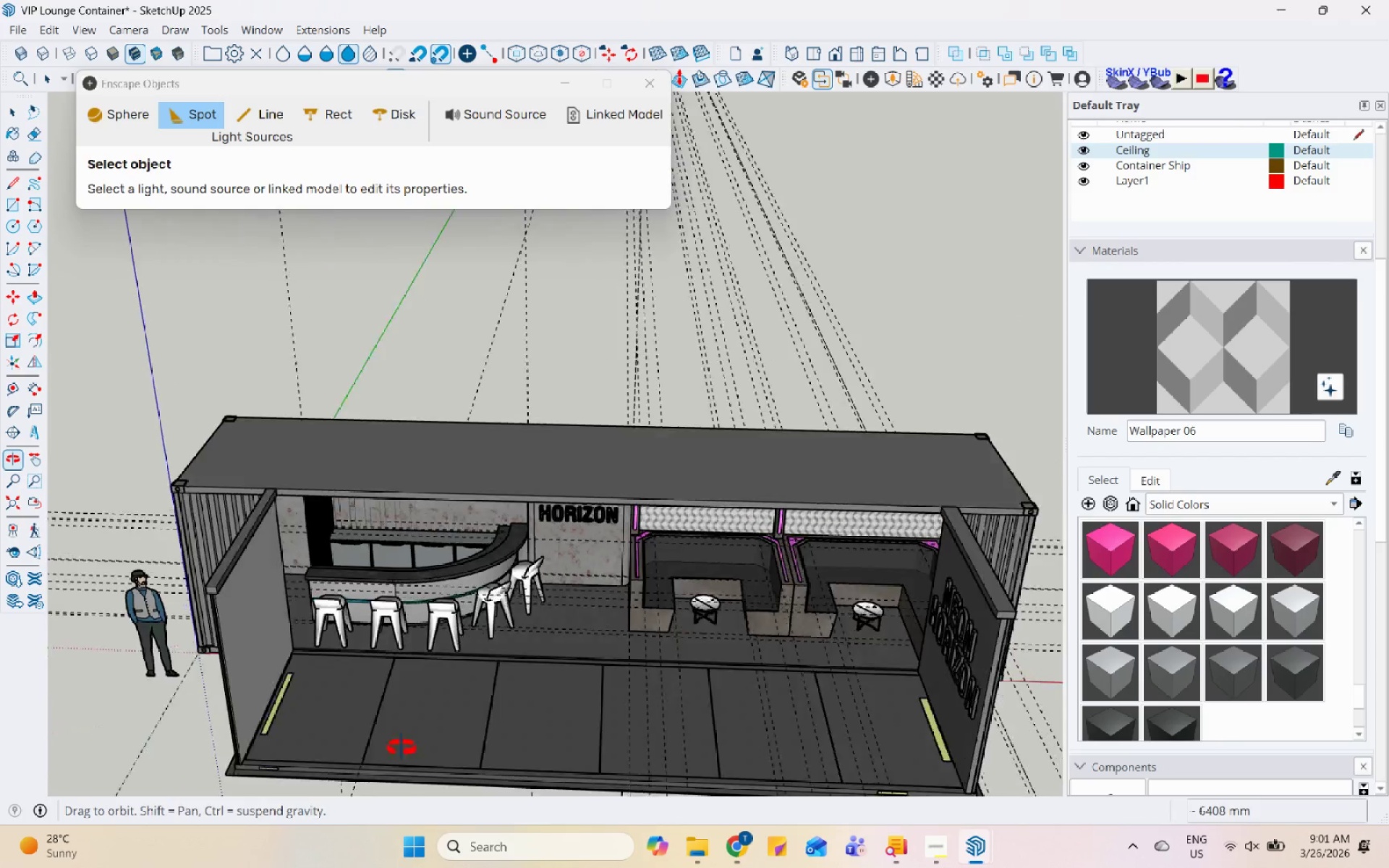 
scroll: coordinate [437, 654], scroll_direction: up, amount: 23.0
 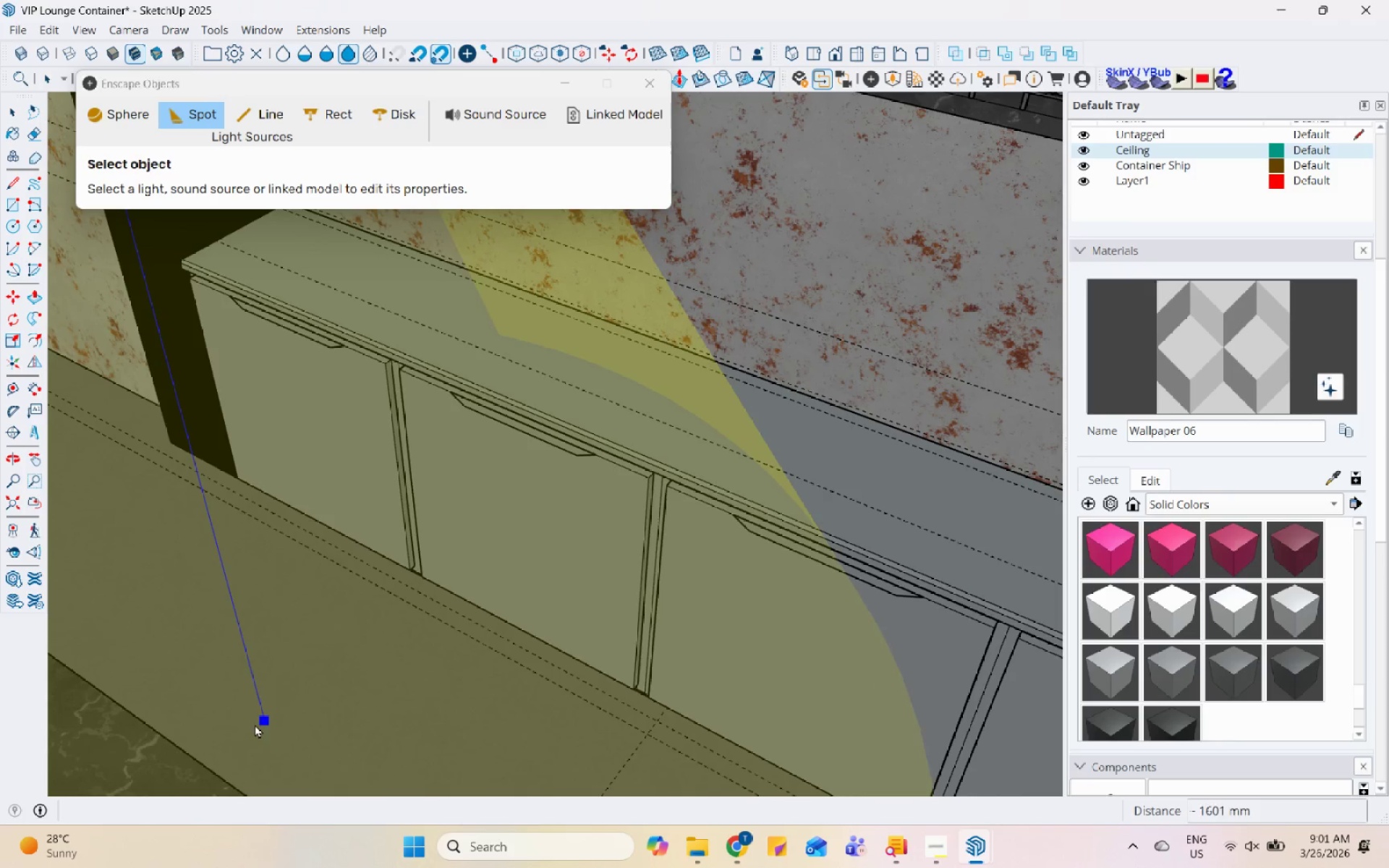 
left_click([267, 716])
 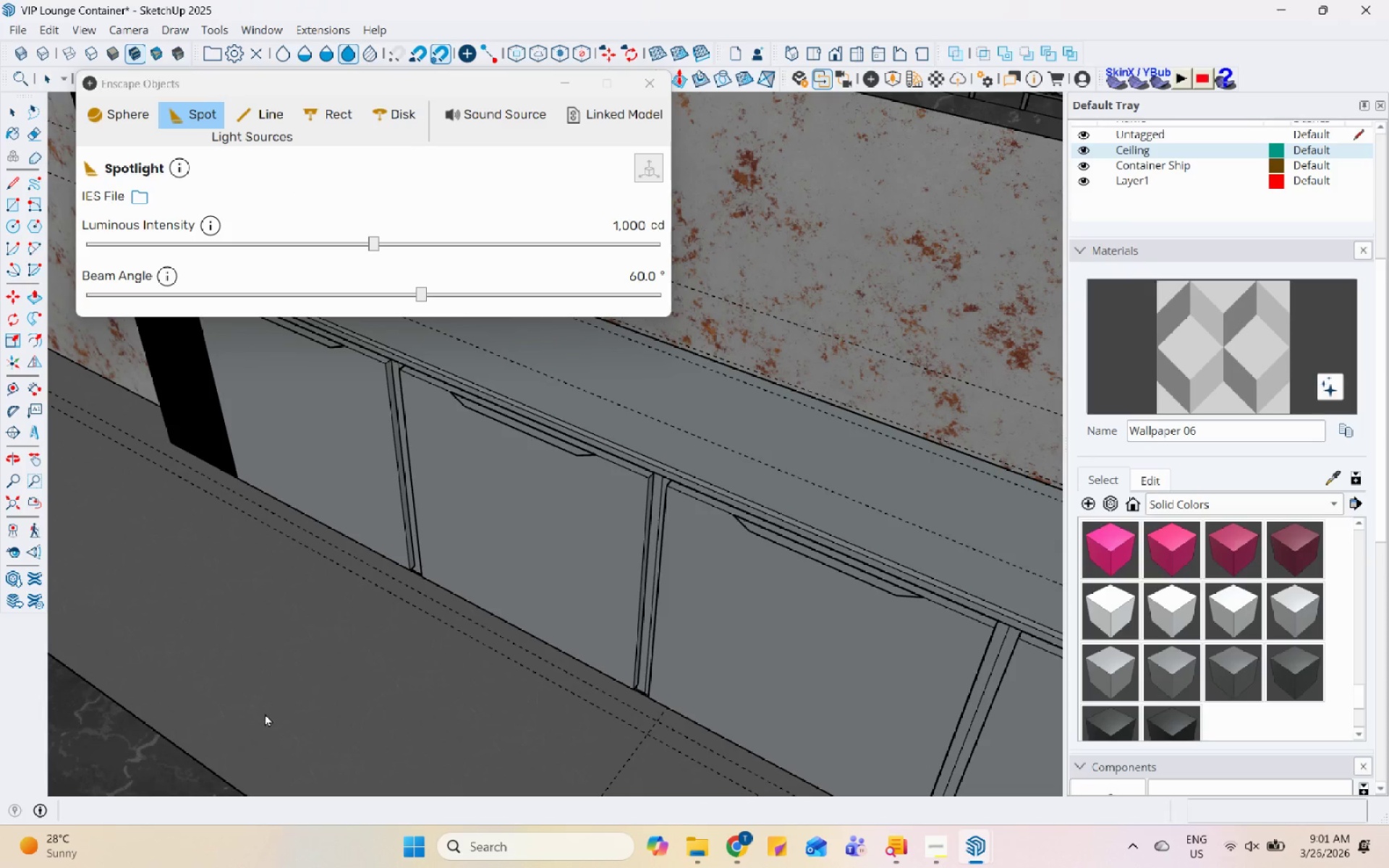 
scroll: coordinate [491, 572], scroll_direction: down, amount: 94.0
 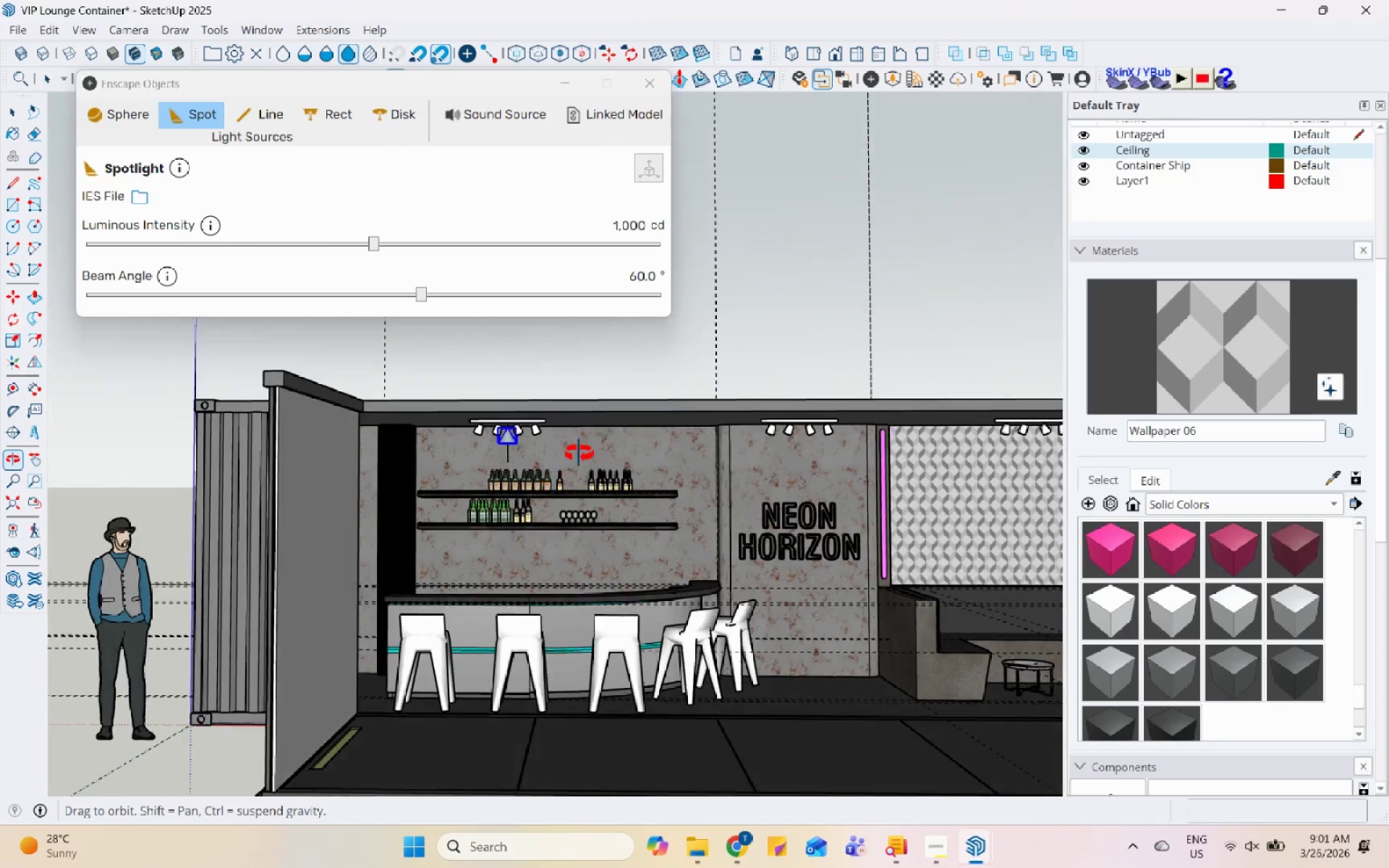 
key(Space)
 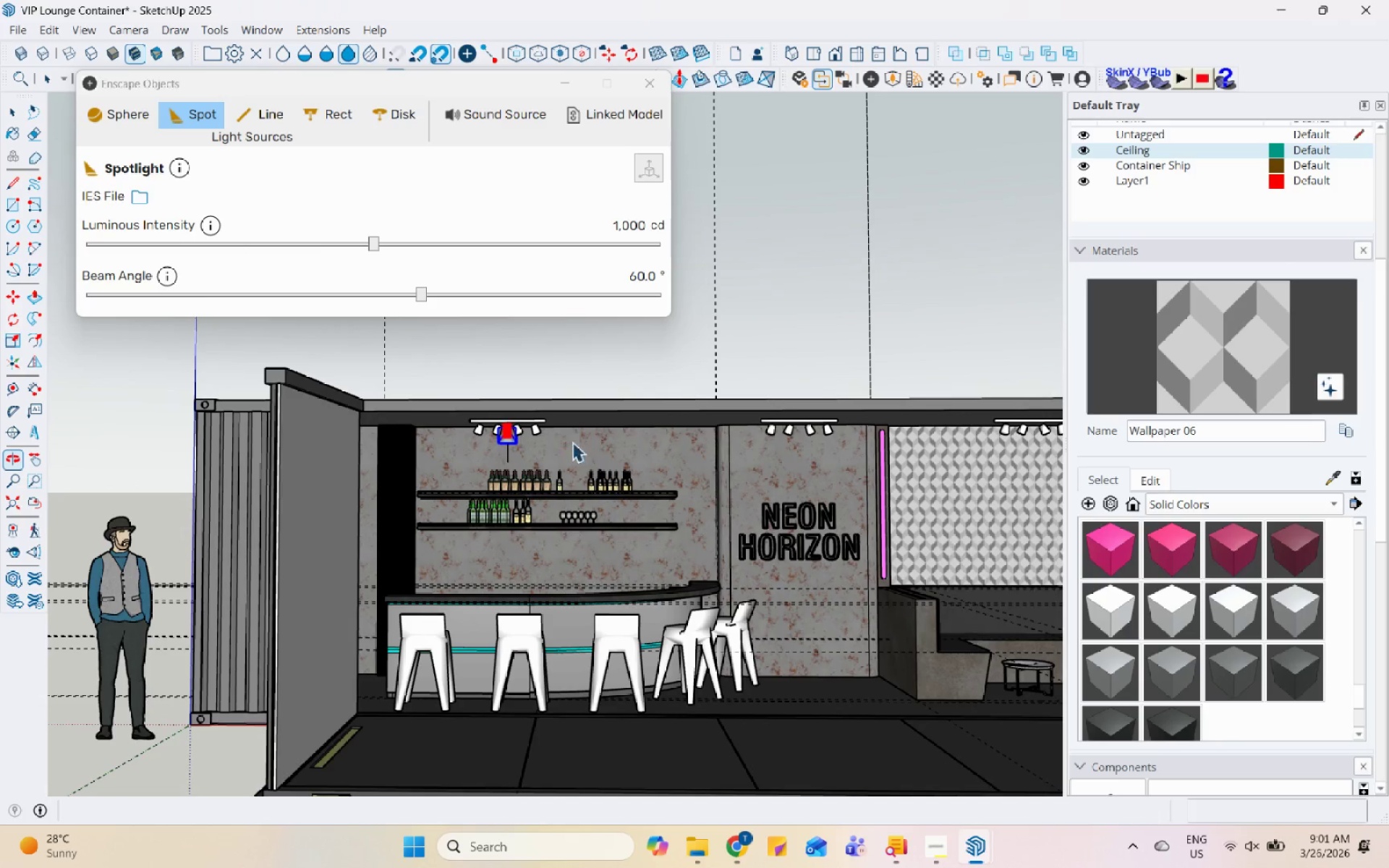 
scroll: coordinate [449, 429], scroll_direction: up, amount: 15.0
 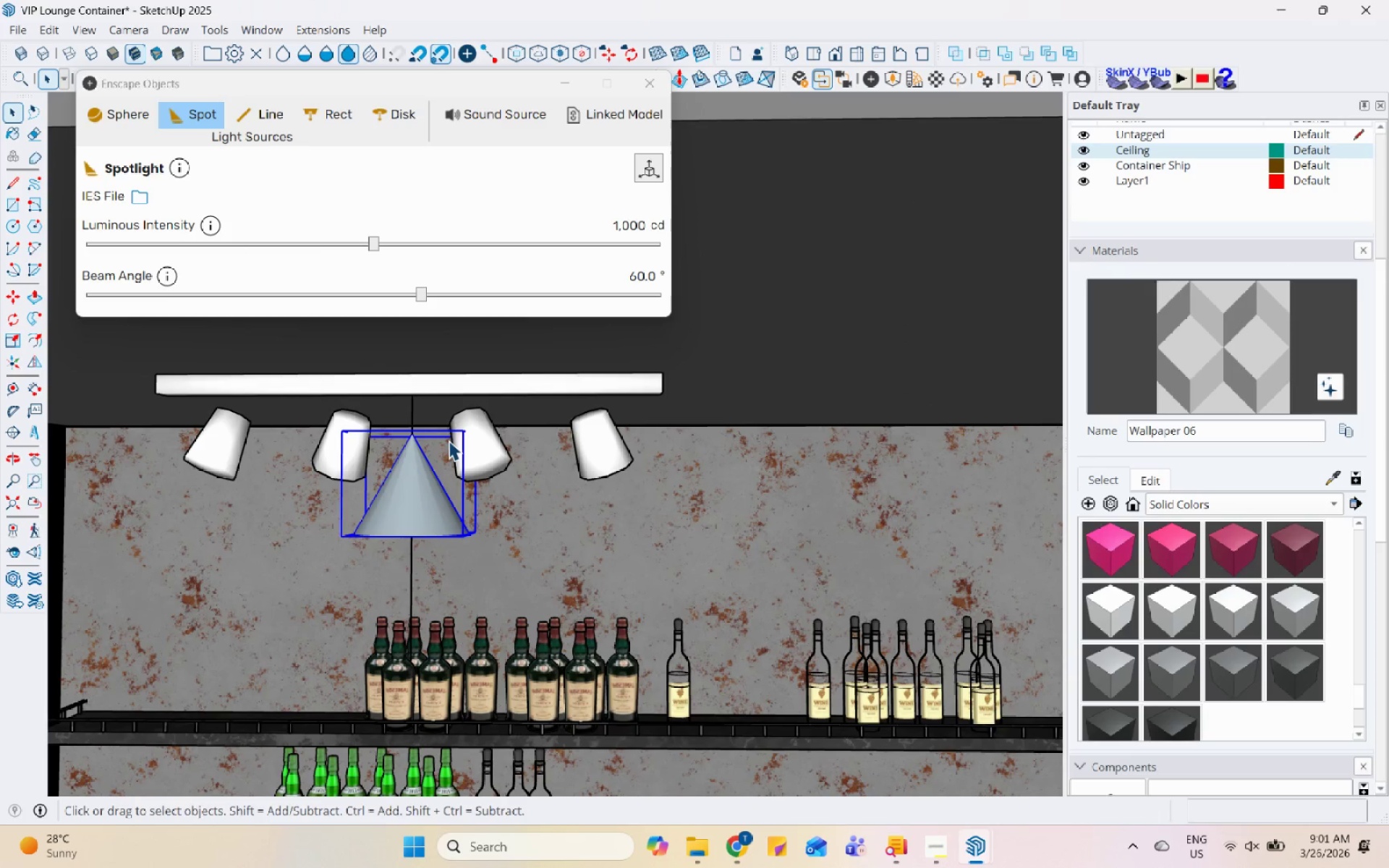 
key(M)
 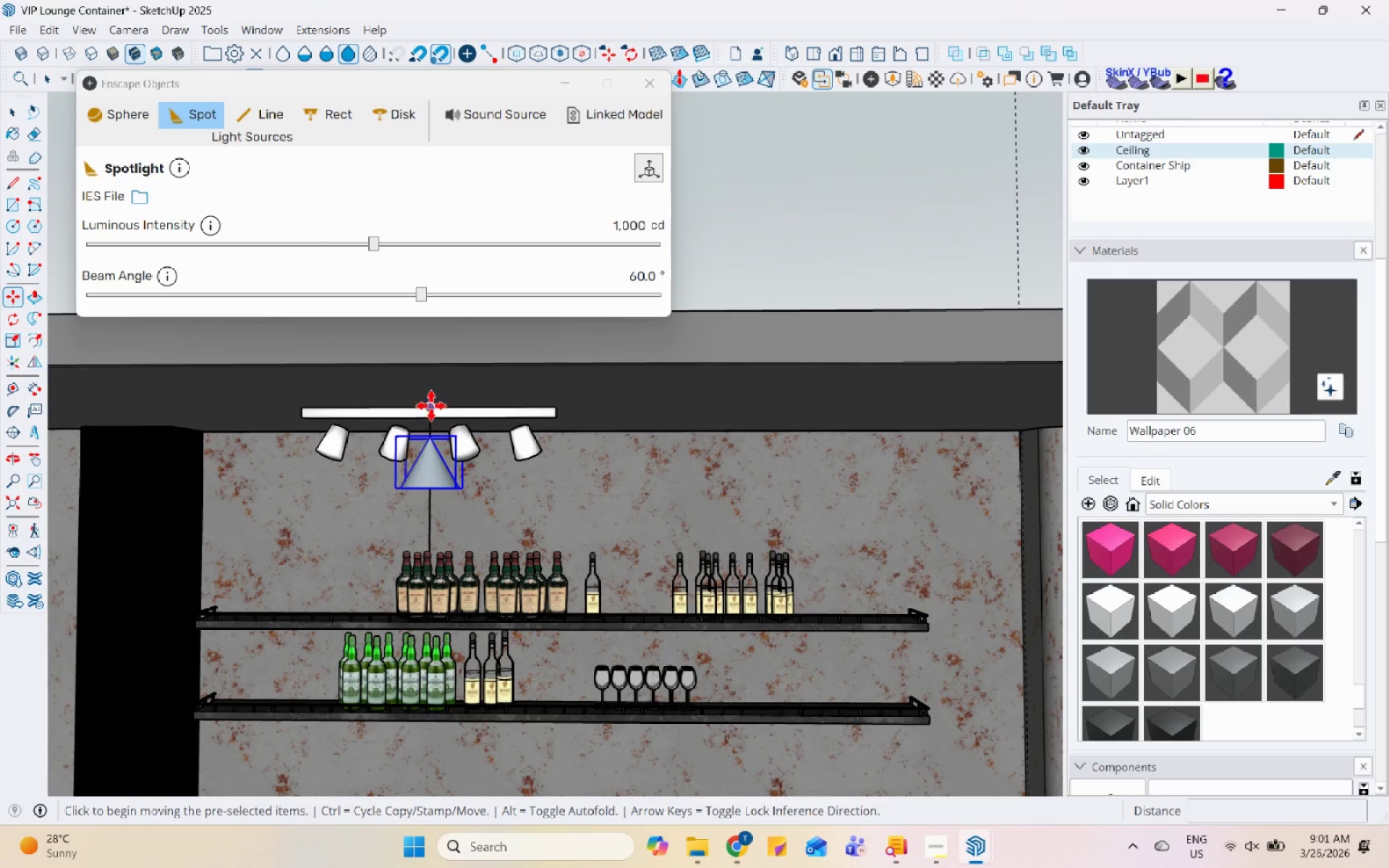 
scroll: coordinate [449, 441], scroll_direction: down, amount: 6.0
 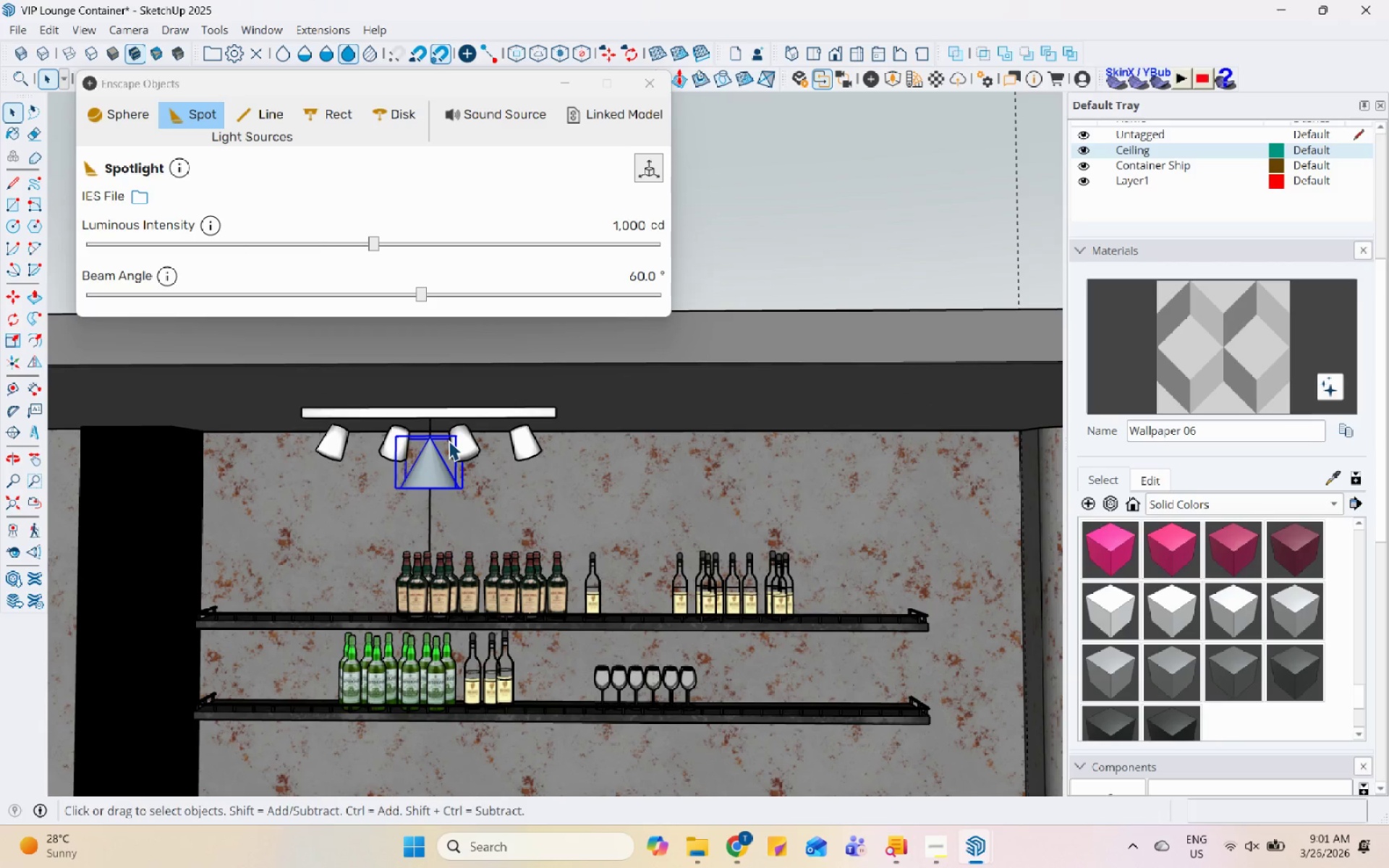 
key(Control+ControlLeft)
 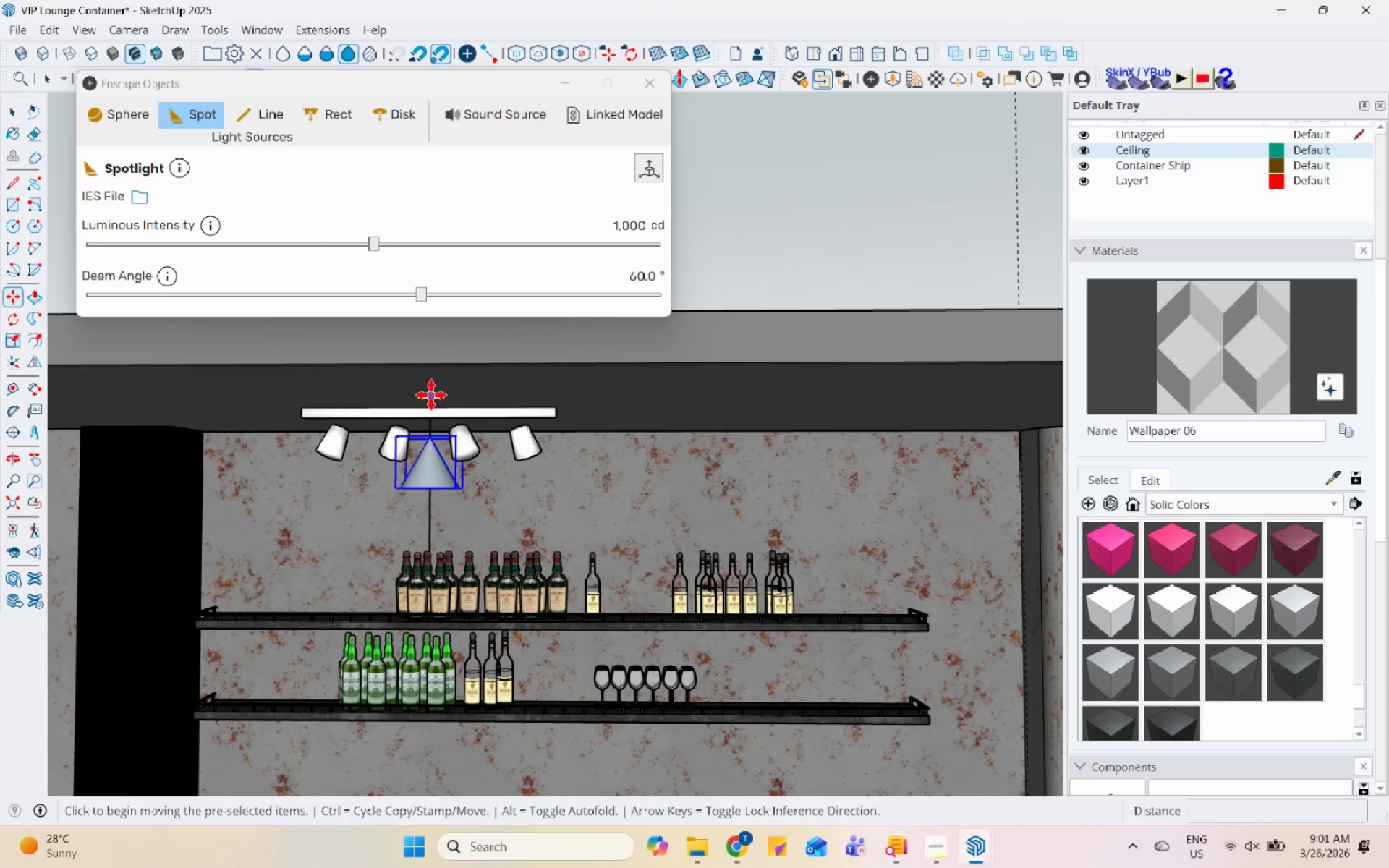 
left_click([431, 393])
 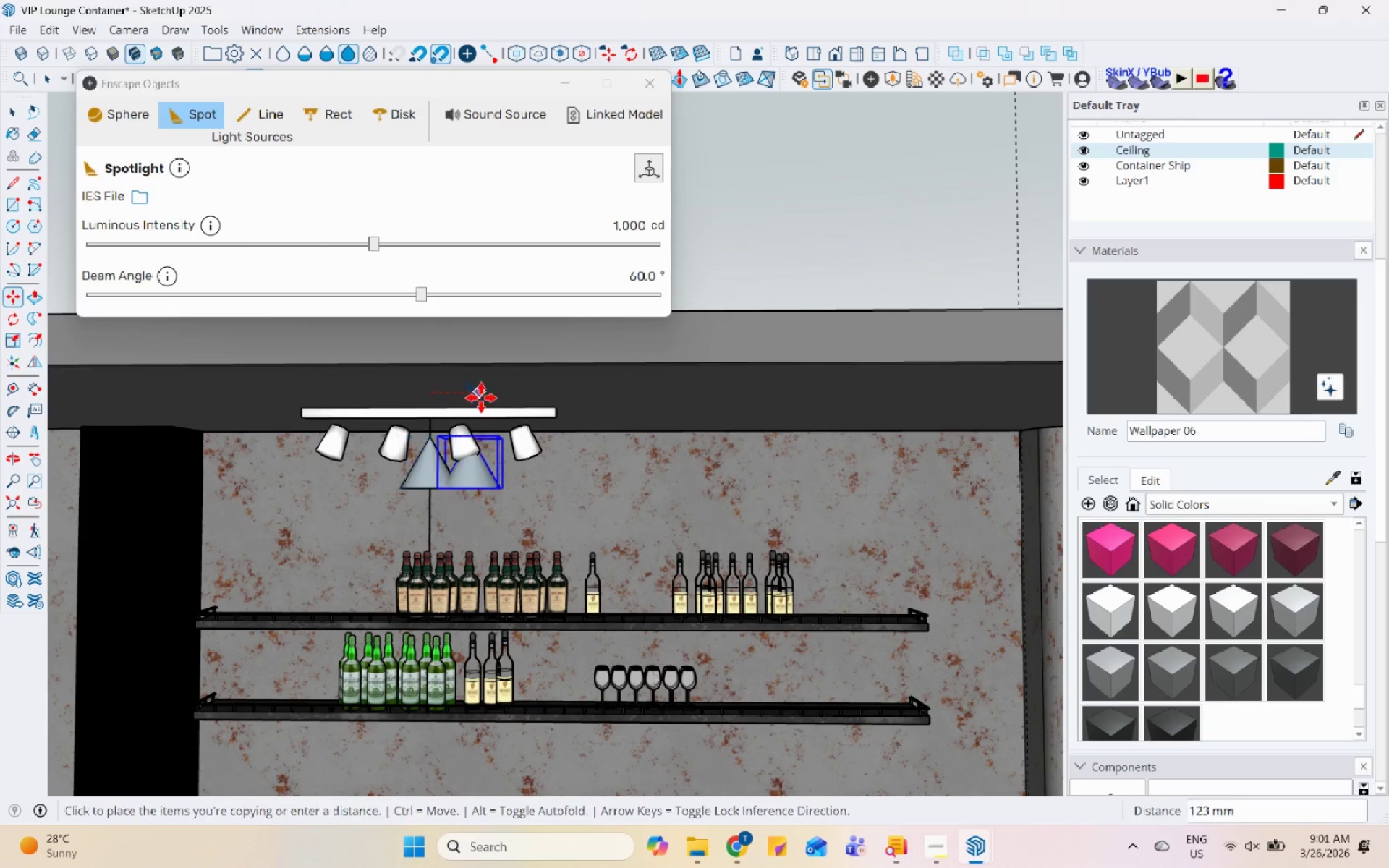 
scroll: coordinate [700, 487], scroll_direction: down, amount: 7.0
 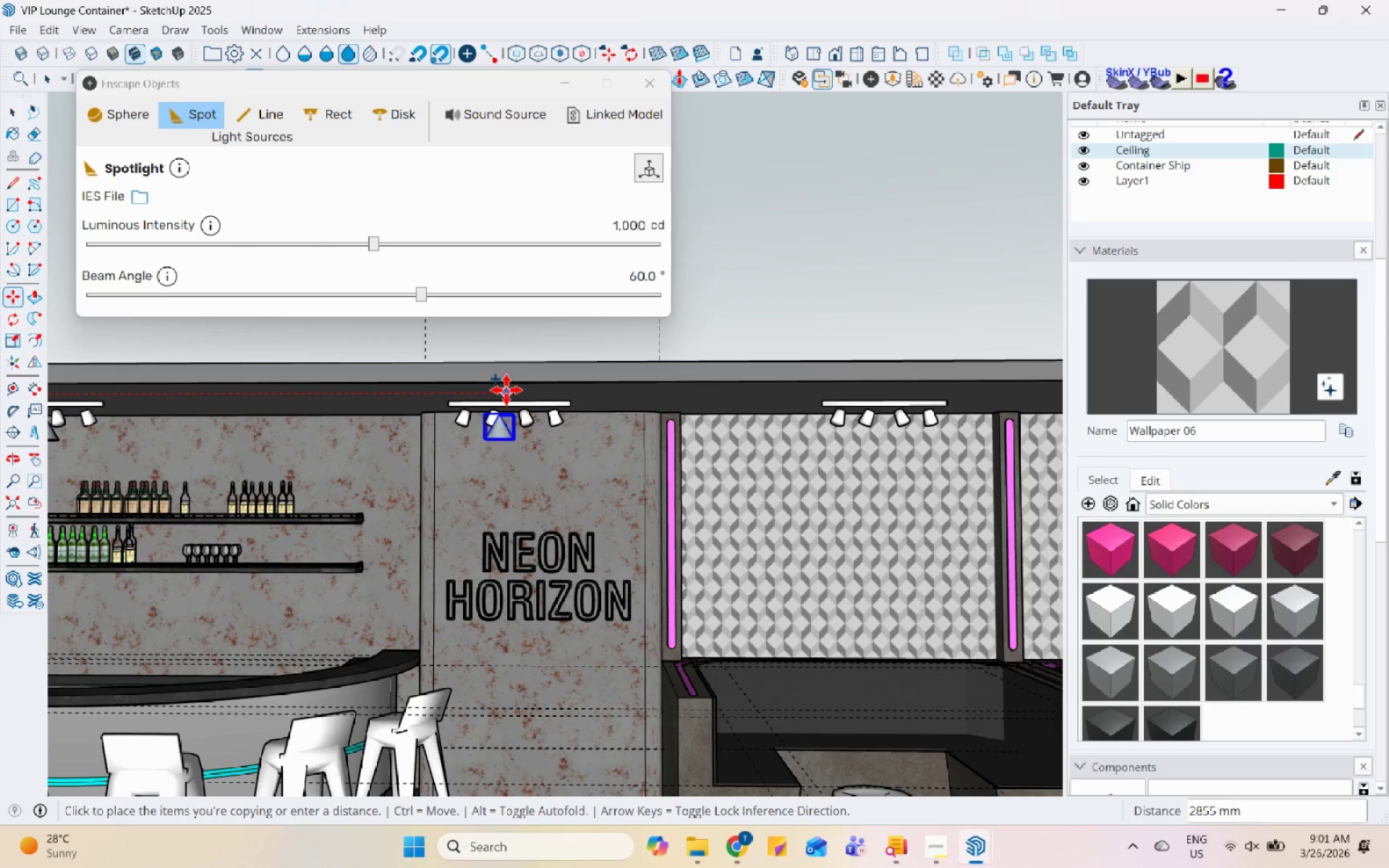 
left_click([506, 387])
 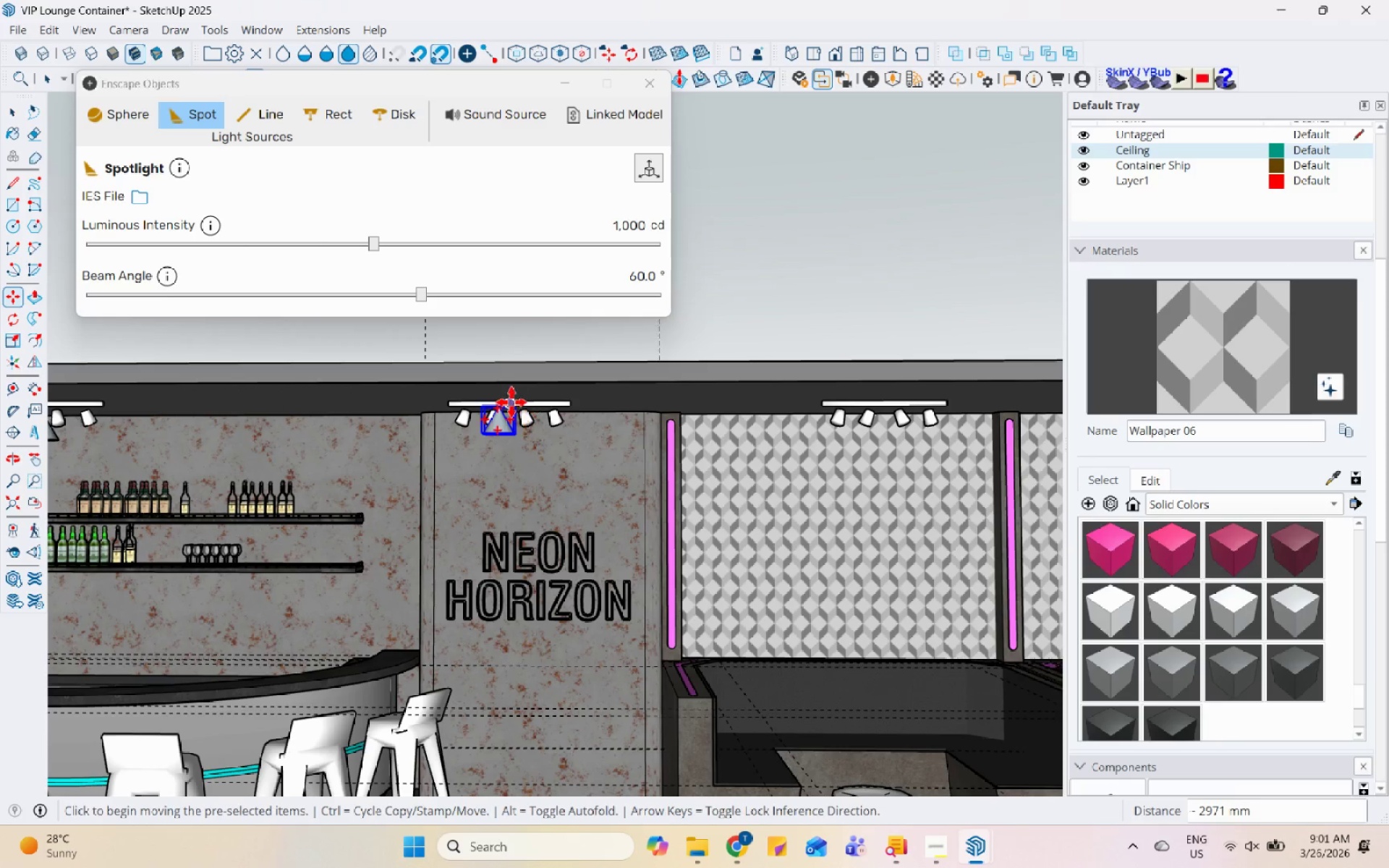 
key(Control+ControlLeft)
 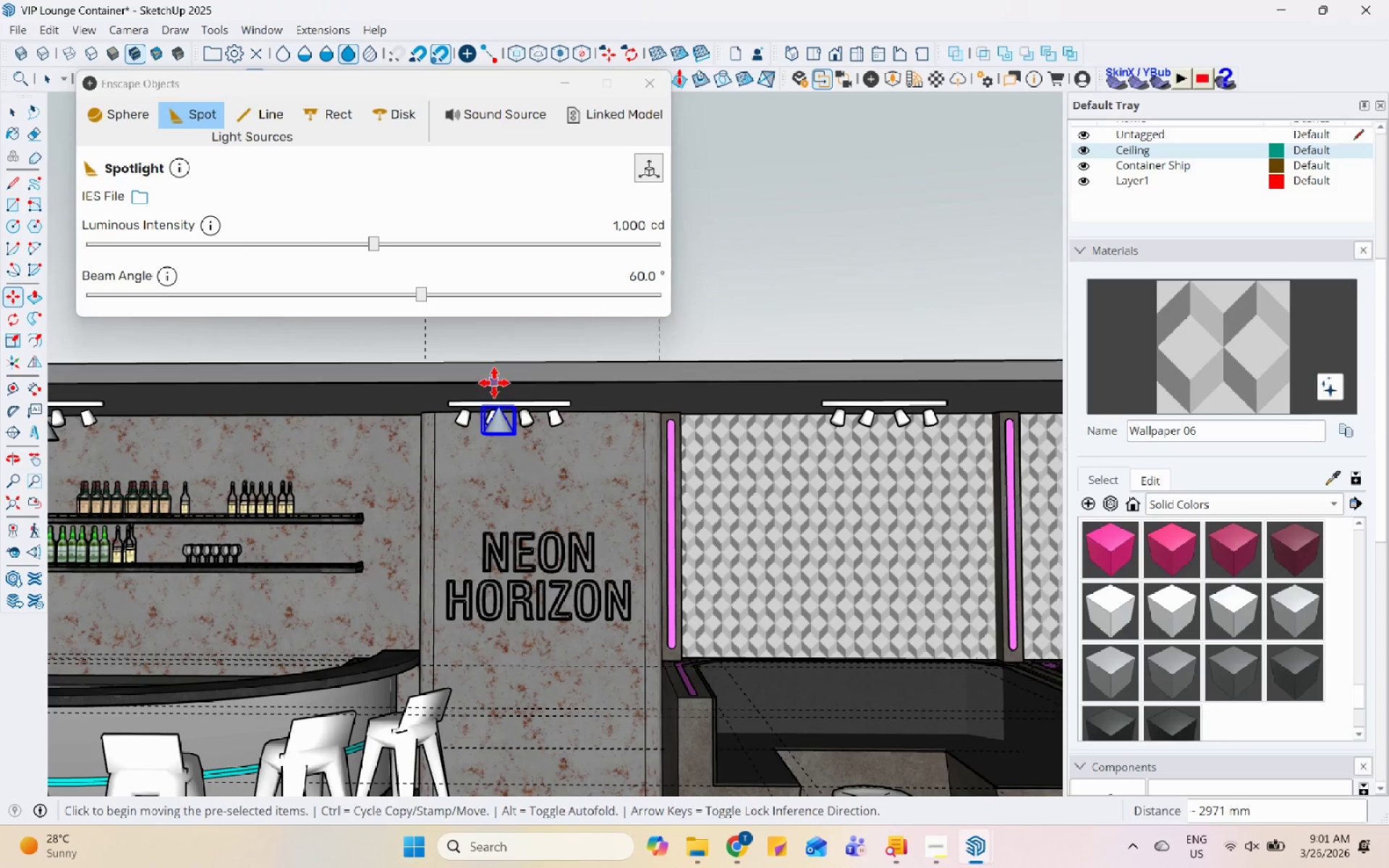 
left_click([494, 381])
 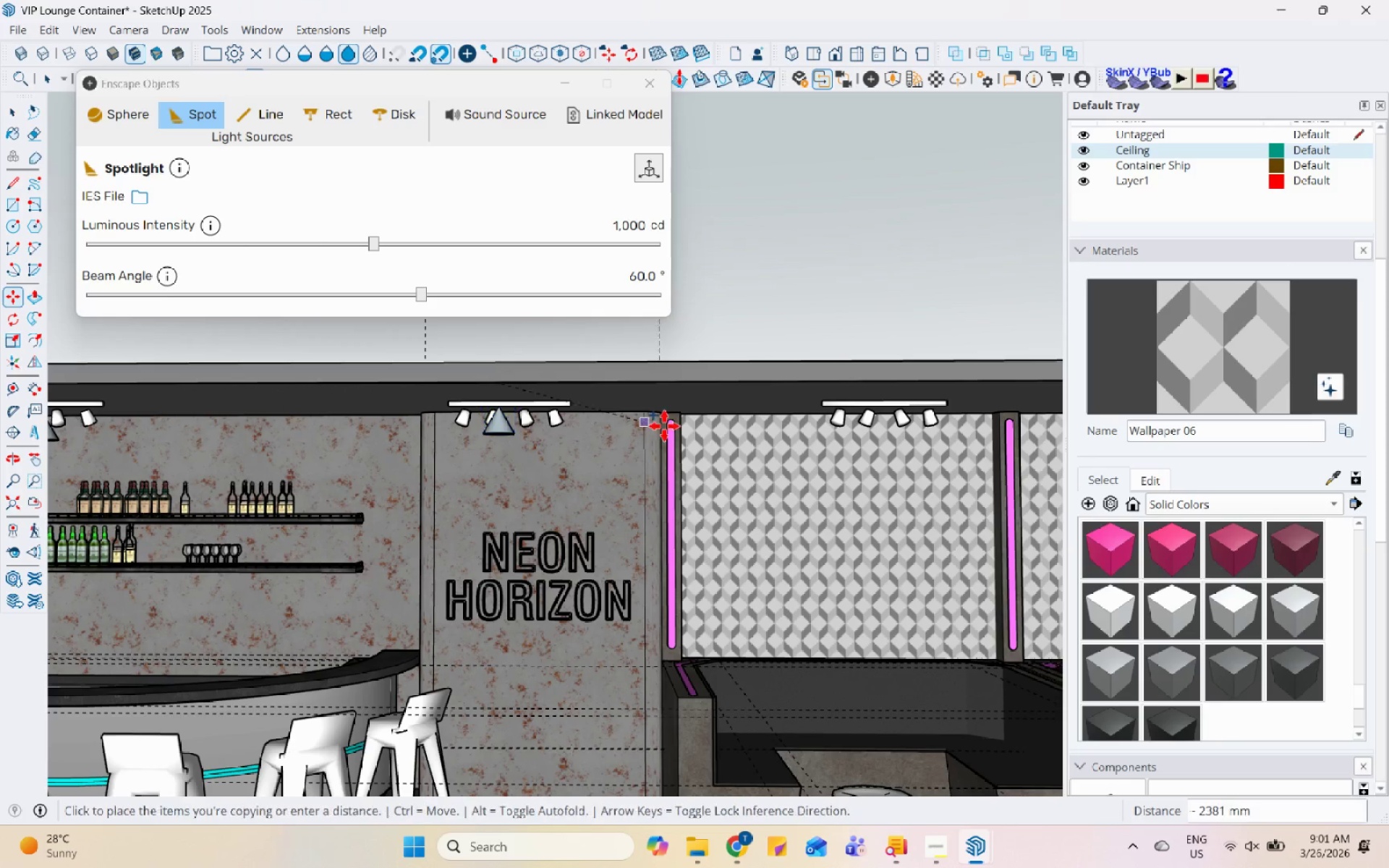 
scroll: coordinate [711, 427], scroll_direction: down, amount: 1.0
 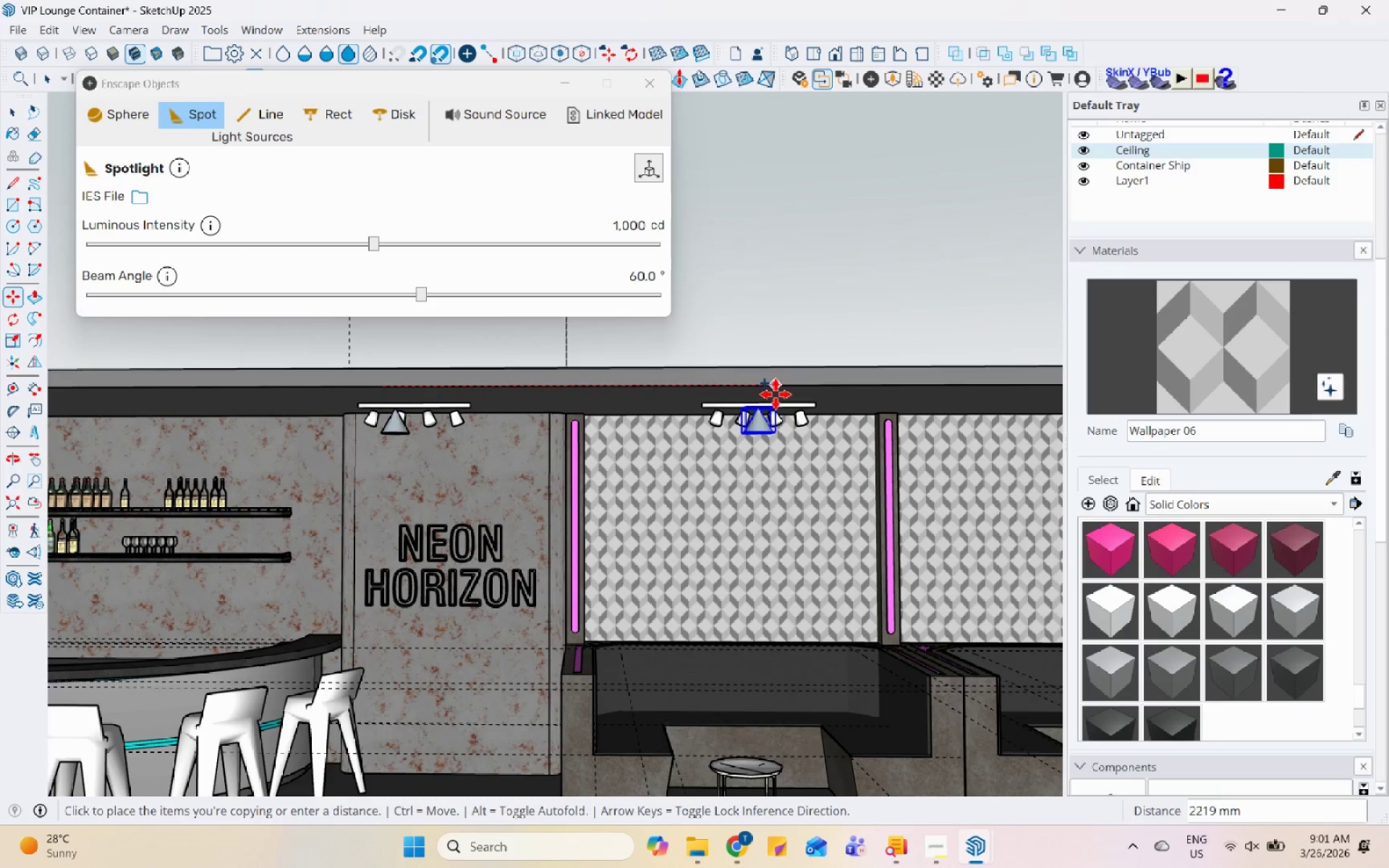 
left_click([776, 394])
 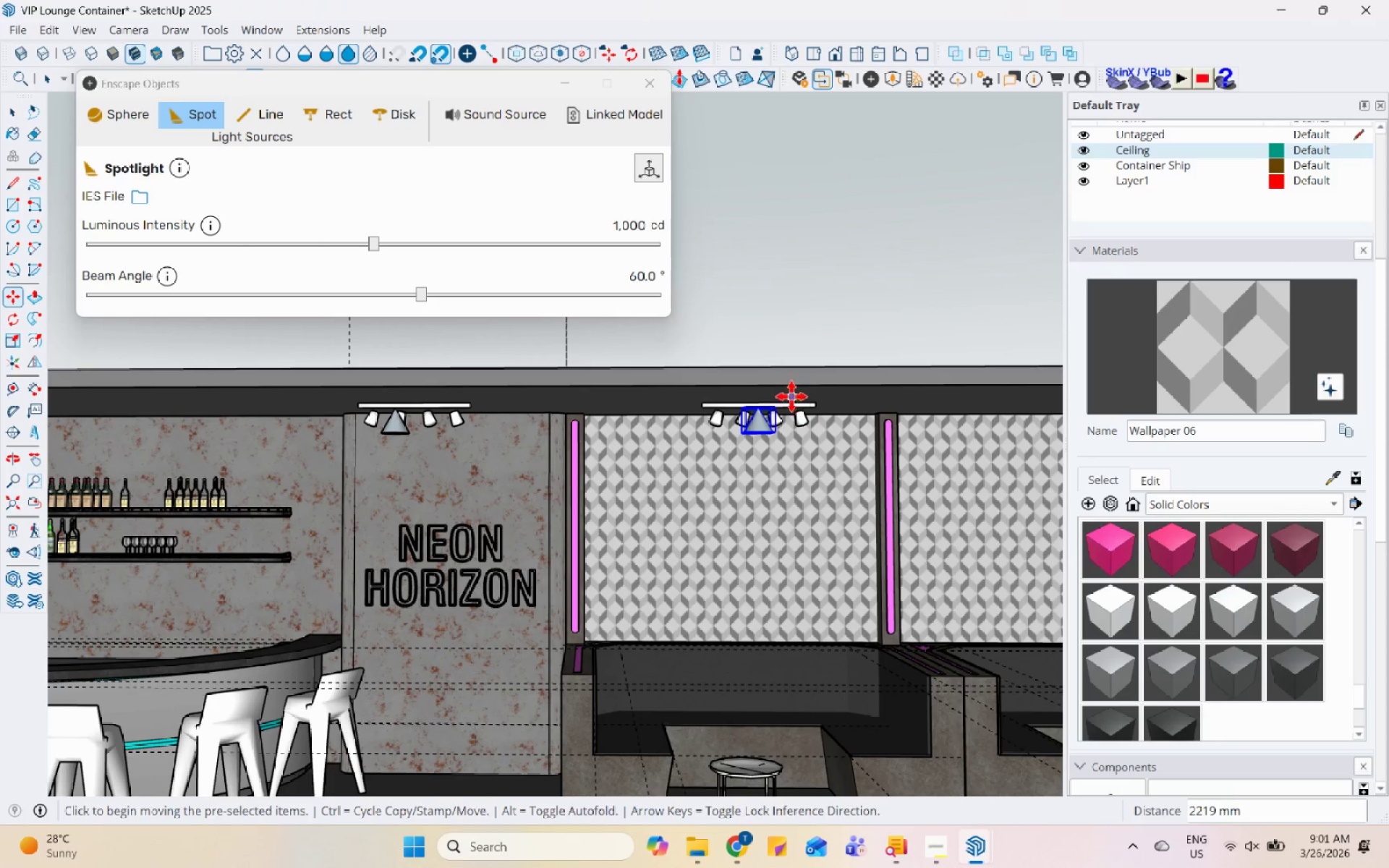 
key(Control+ControlLeft)
 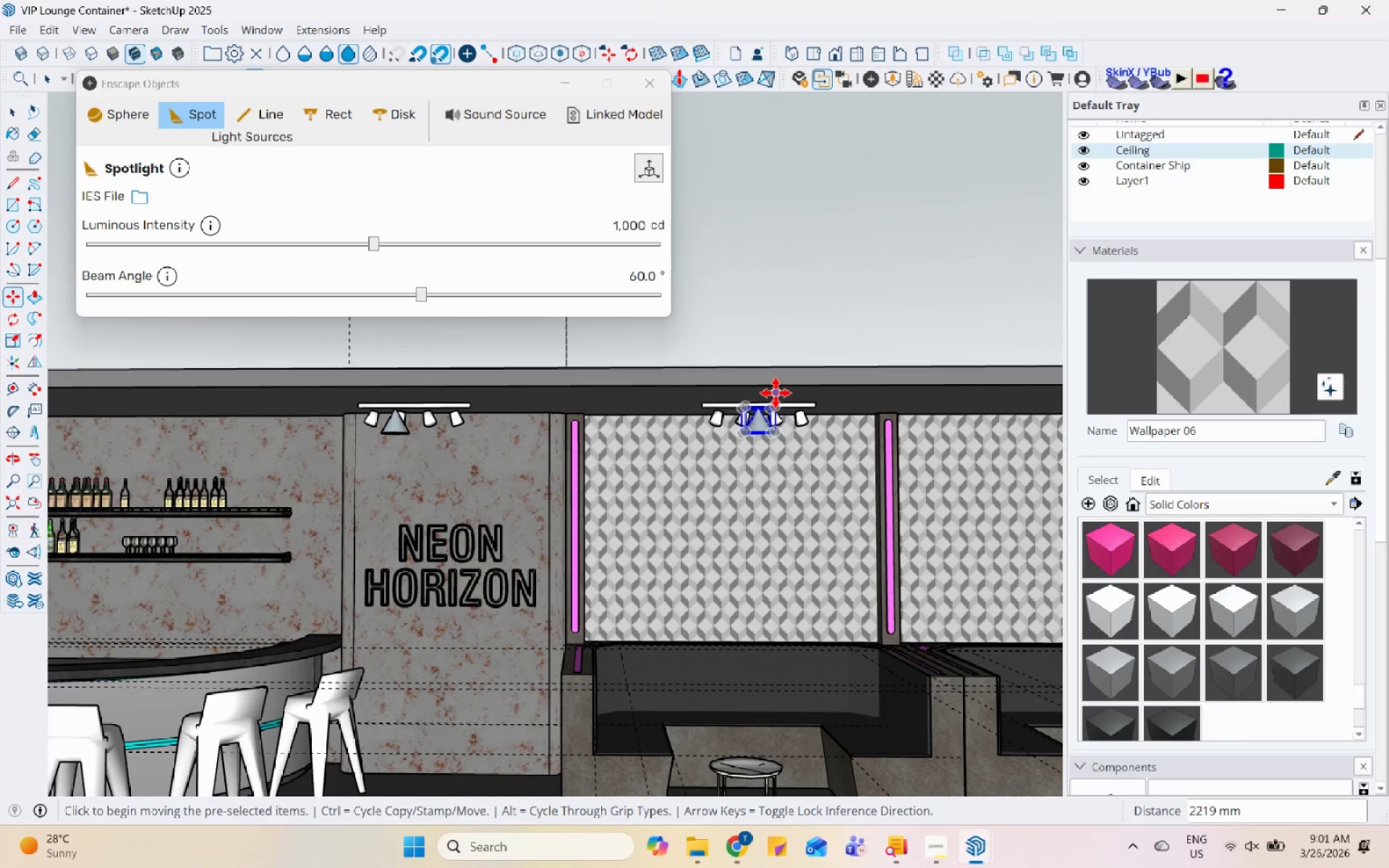 
left_click_drag(start_coordinate=[775, 392], to_coordinate=[769, 391])
 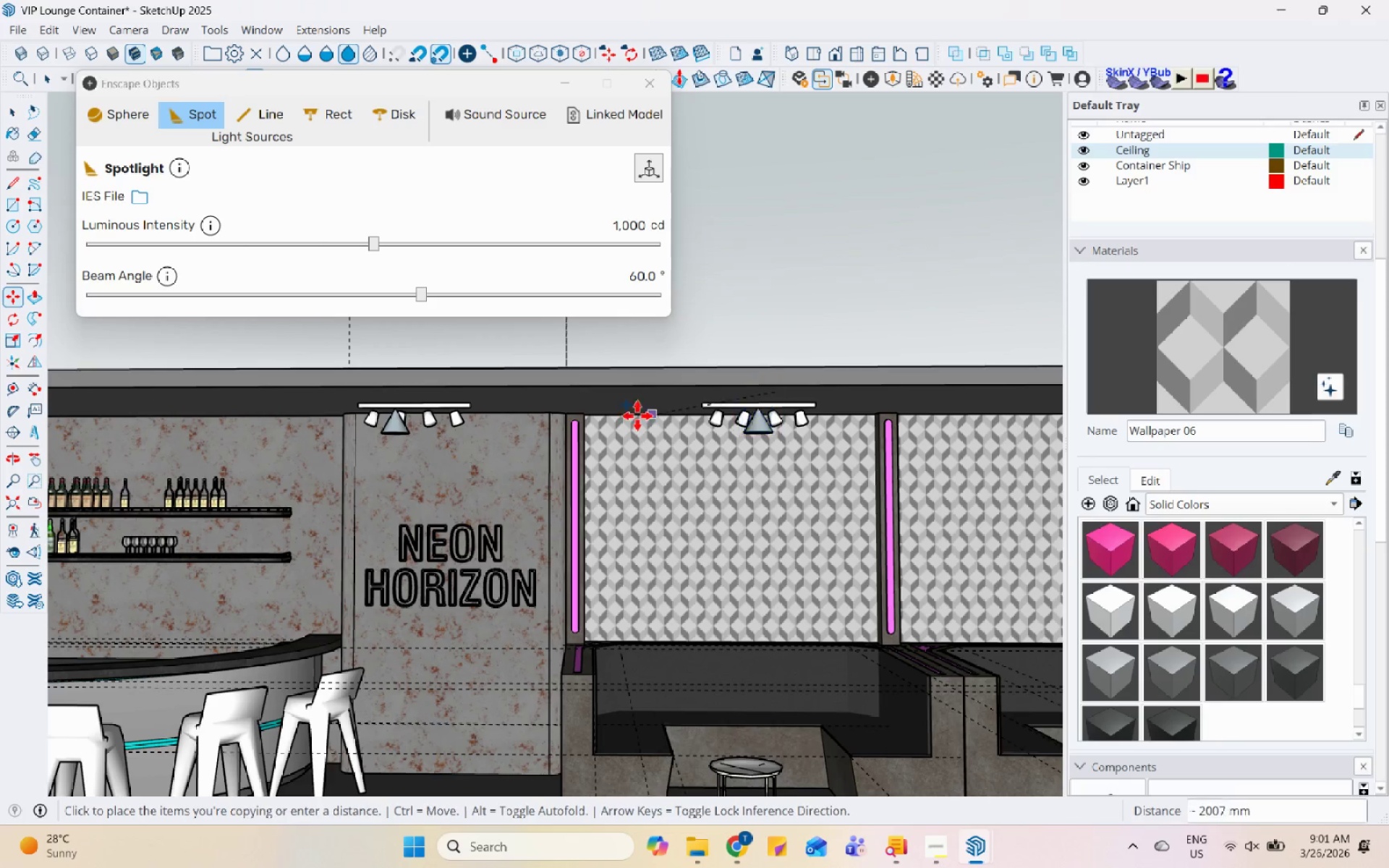 
scroll: coordinate [705, 395], scroll_direction: down, amount: 1.0
 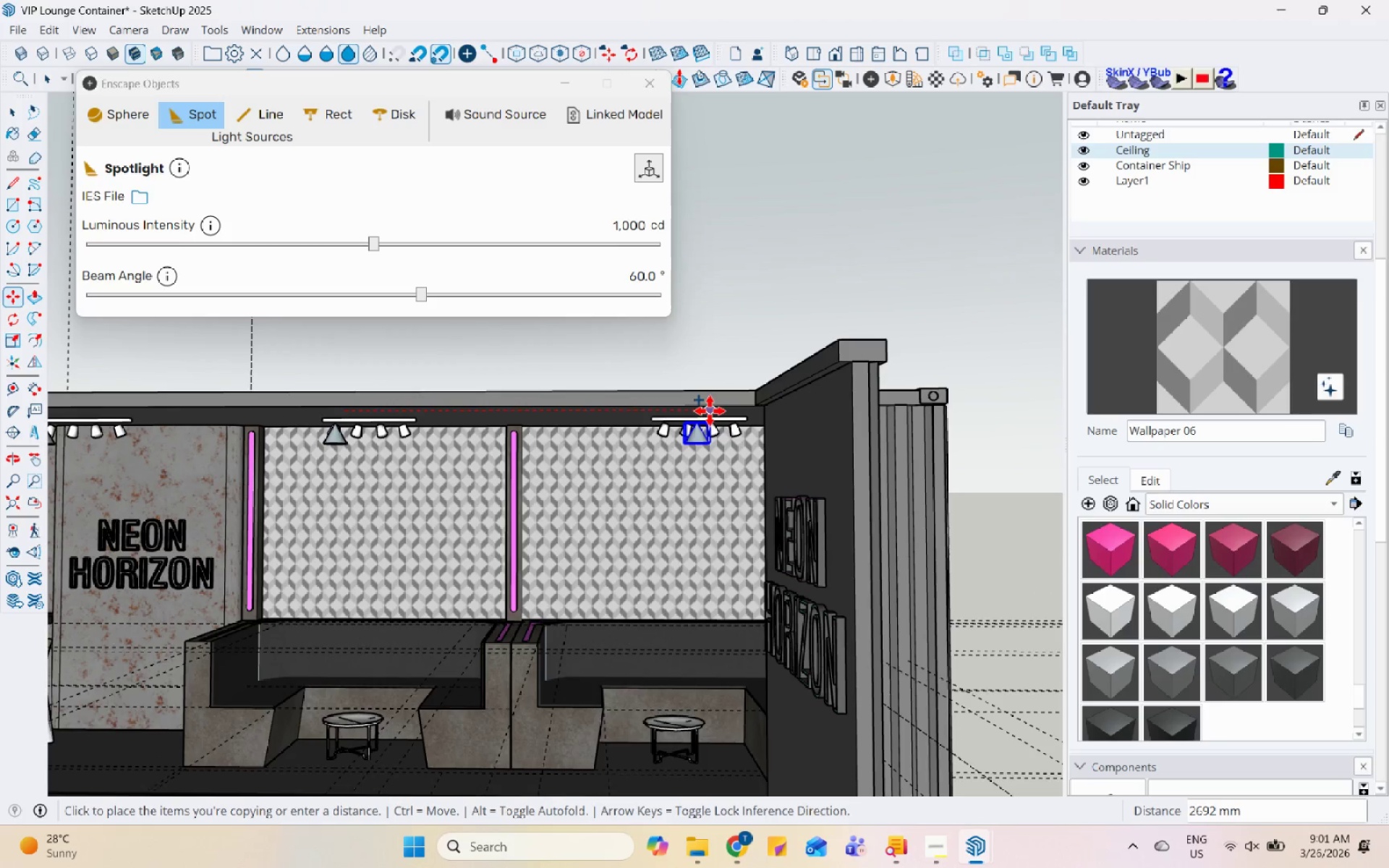 
left_click([710, 411])
 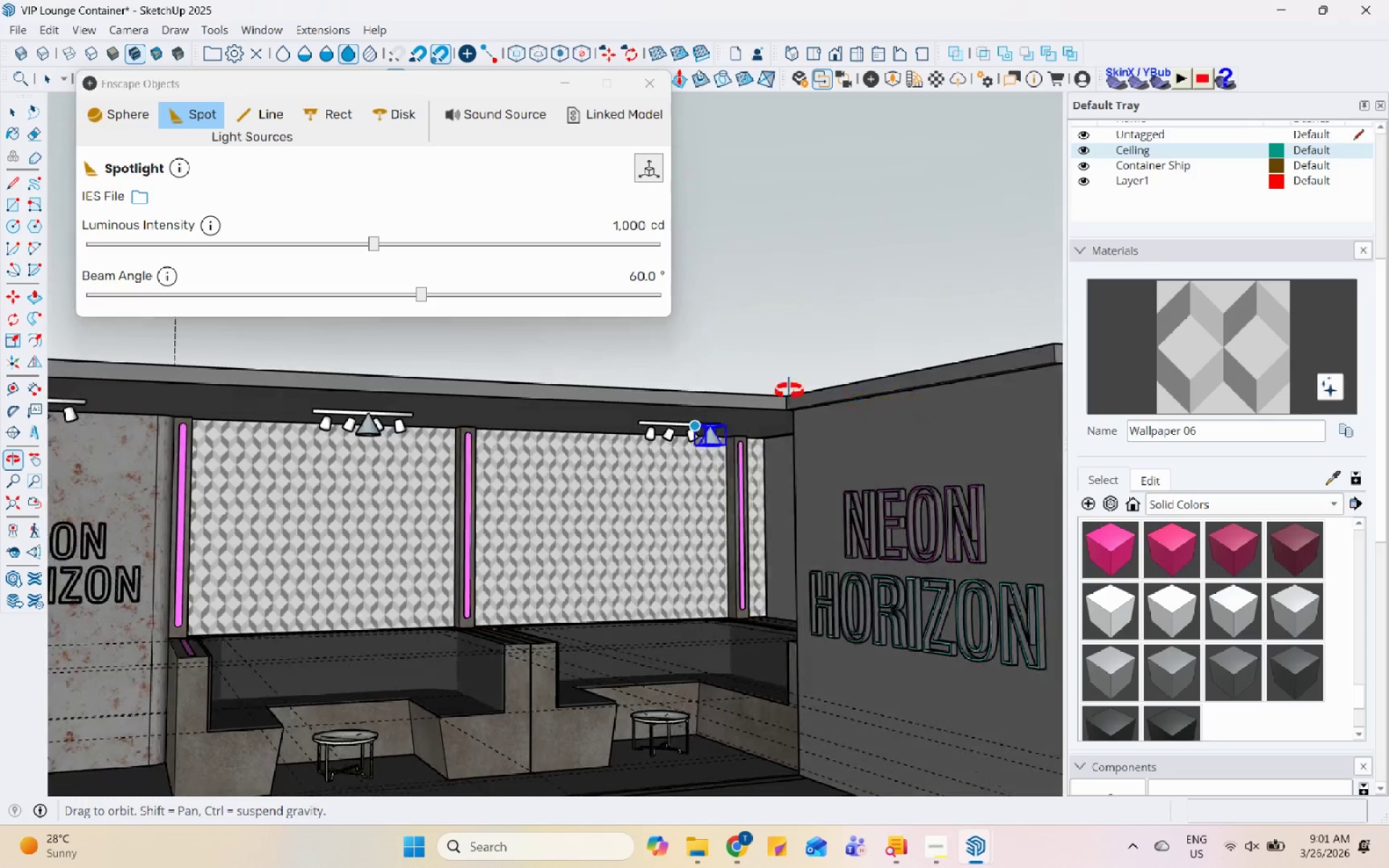 
scroll: coordinate [558, 427], scroll_direction: down, amount: 5.0
 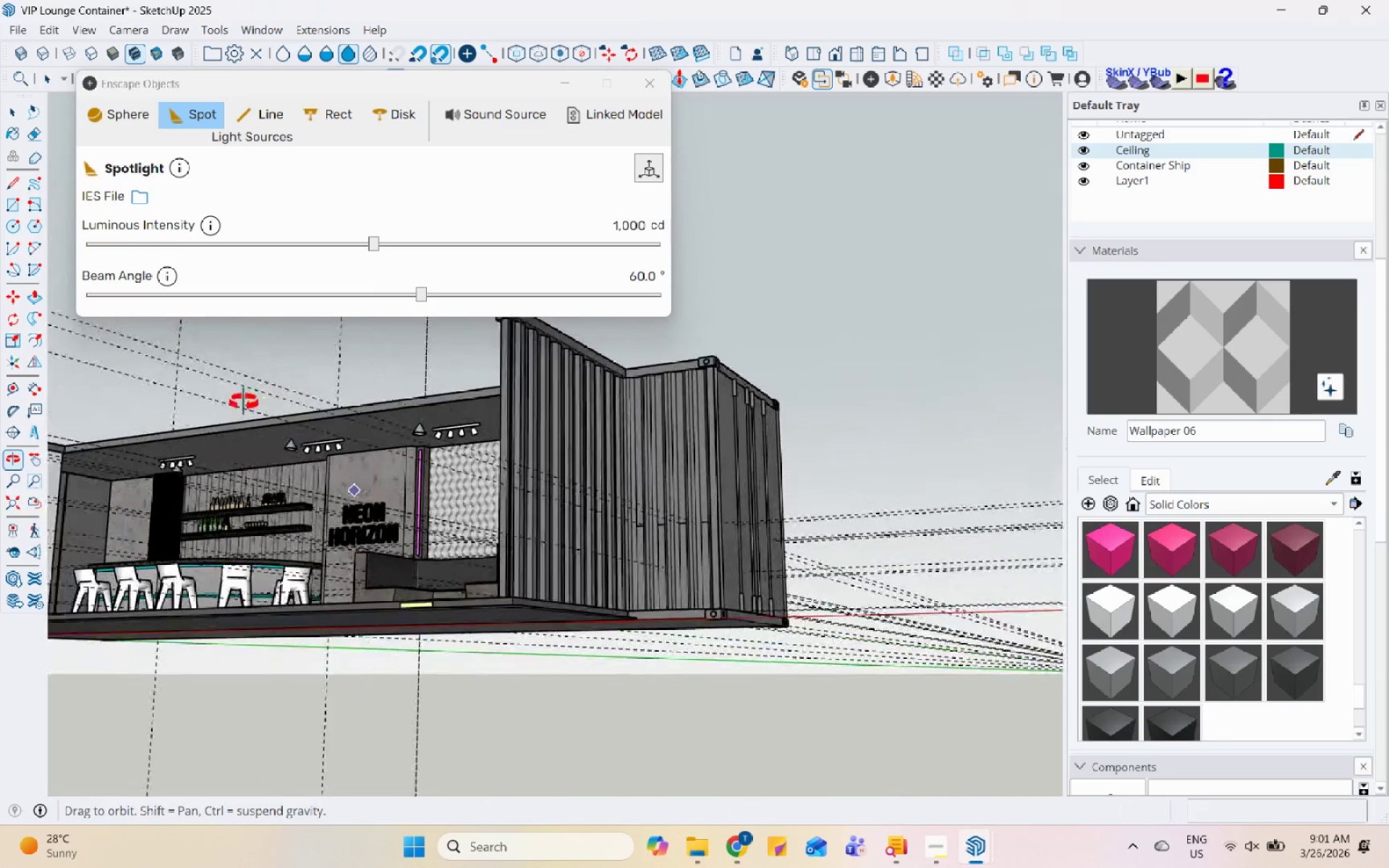 
key(Space)
 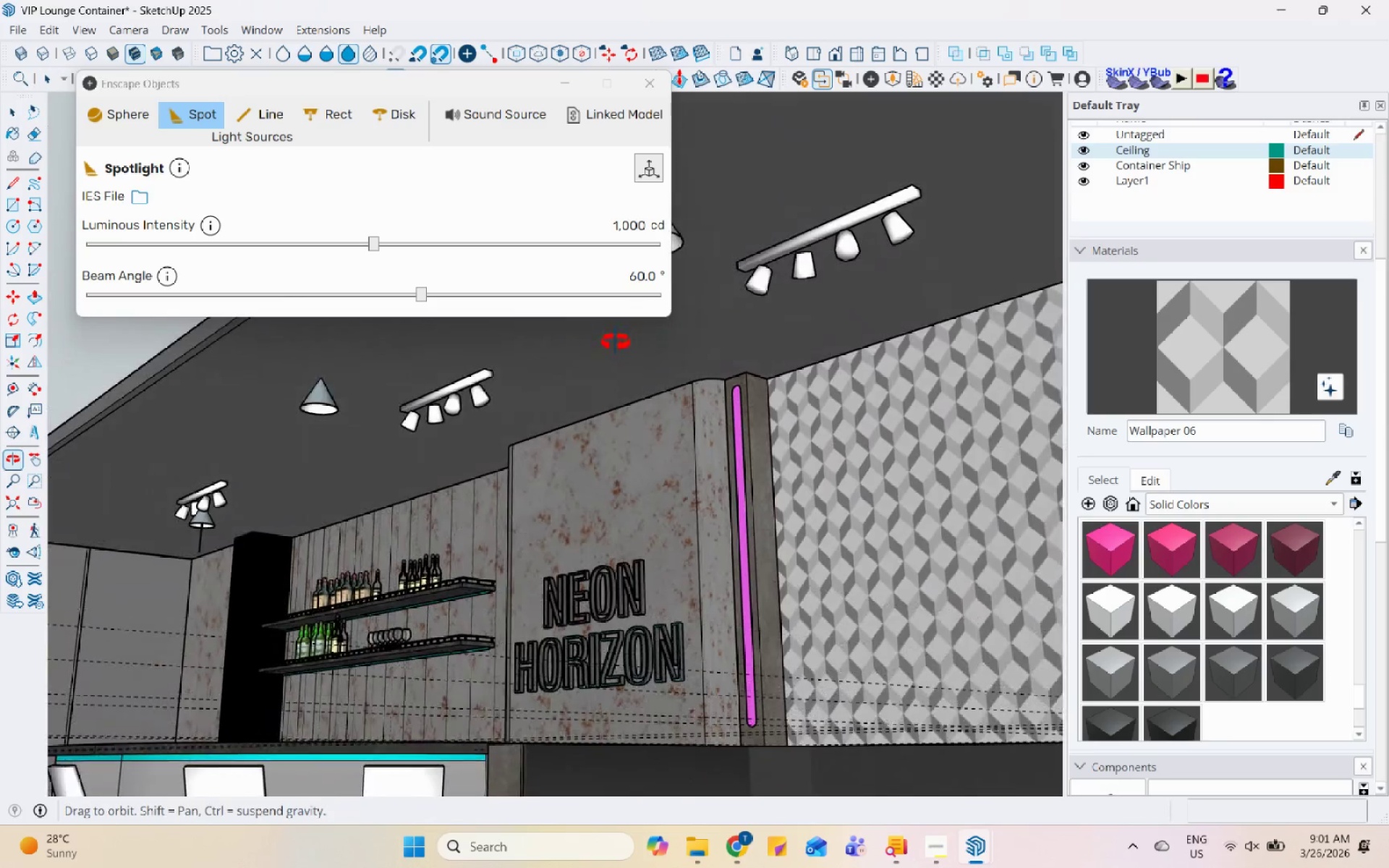 
scroll: coordinate [297, 429], scroll_direction: up, amount: 9.0
 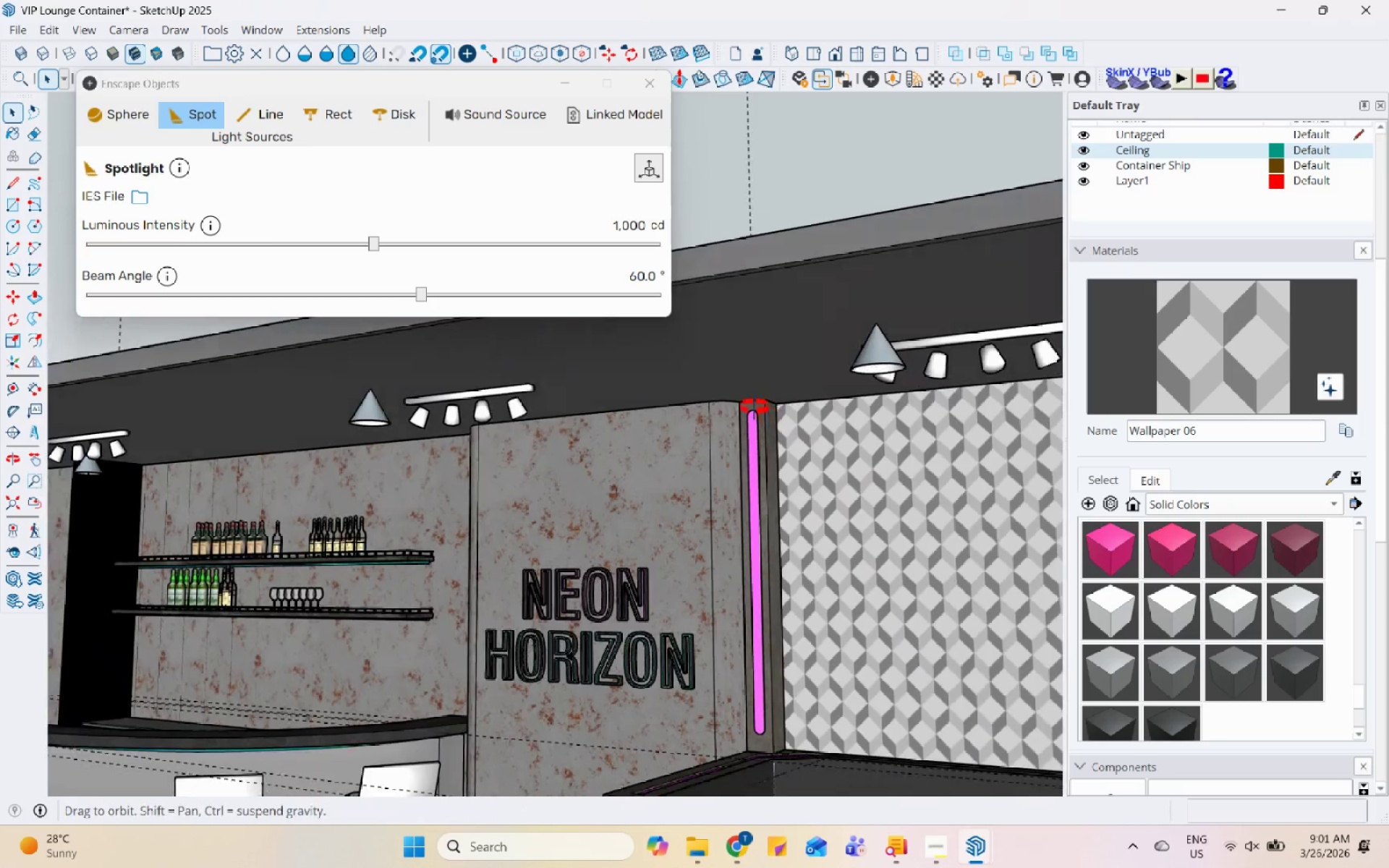 
key(Control+Z)
 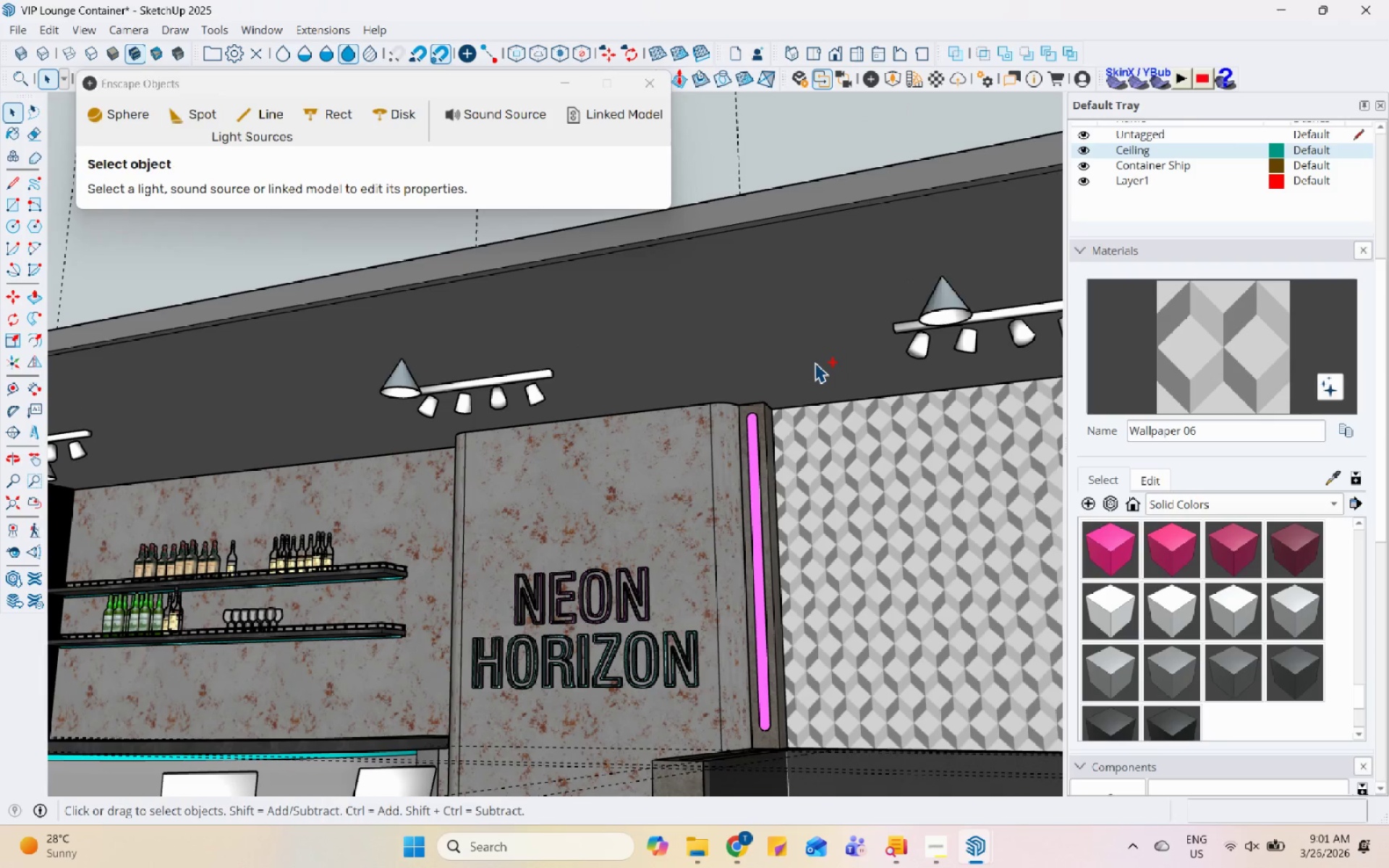 
key(Control+Z)
 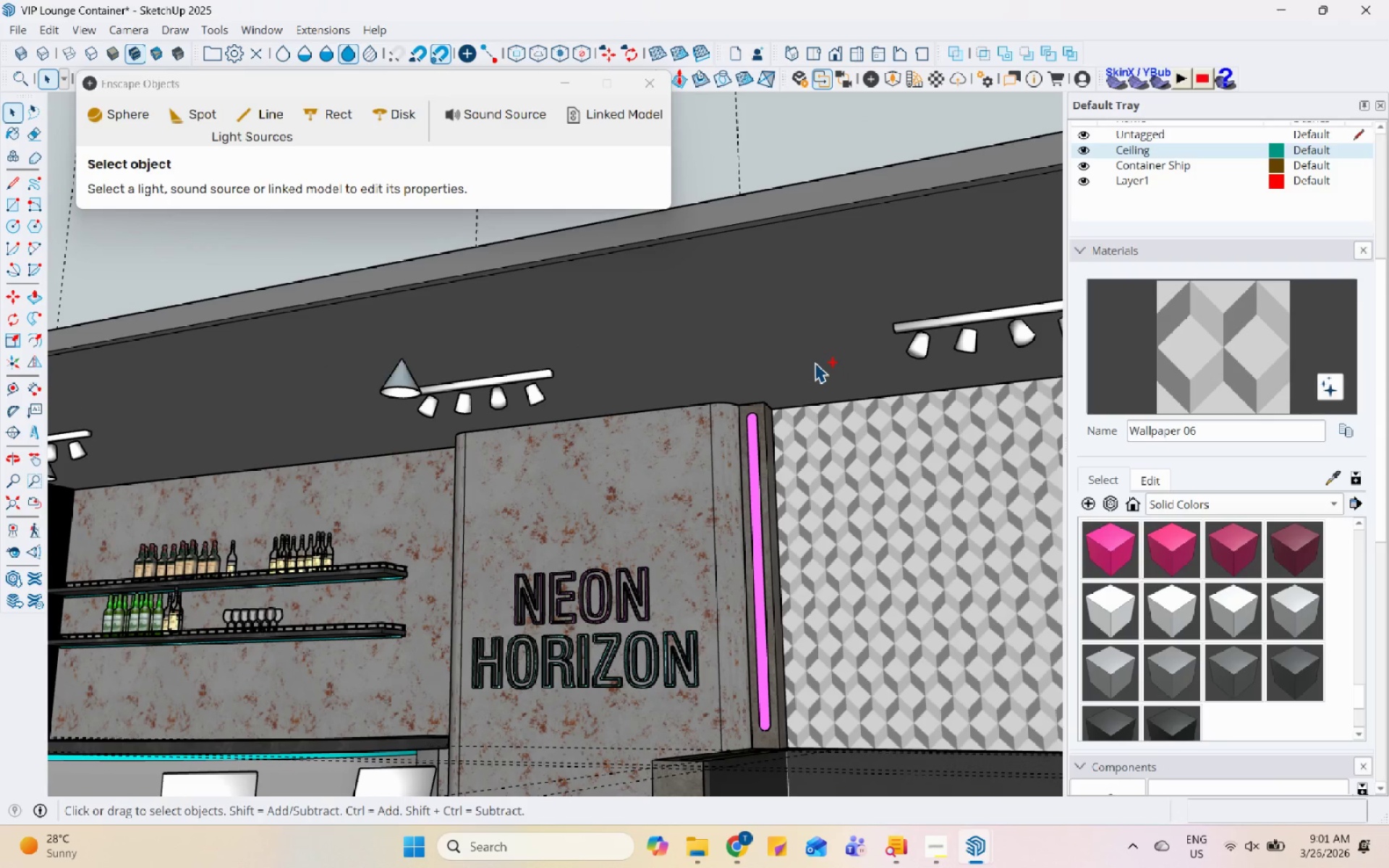 
key(Control+Z)
 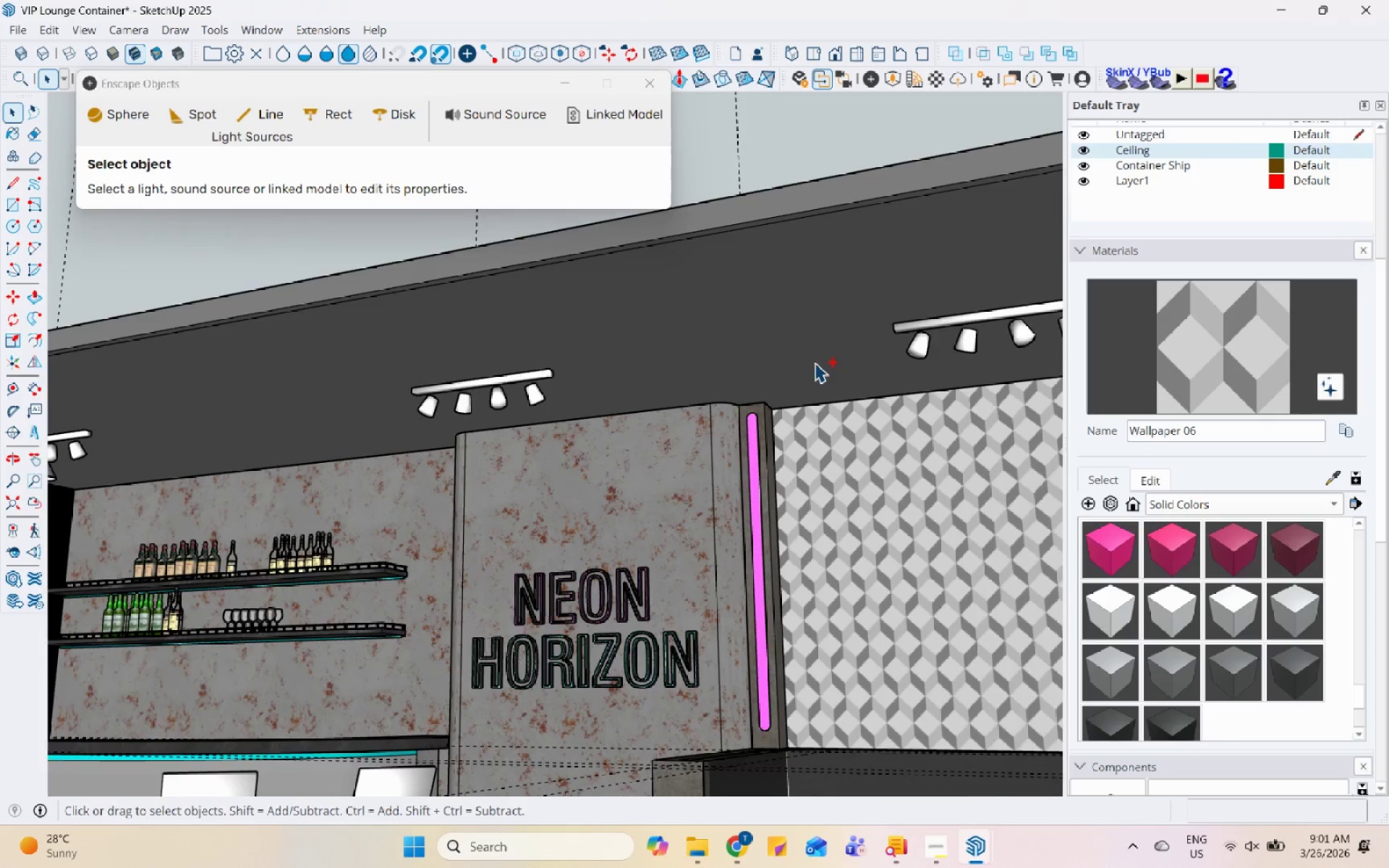 
scroll: coordinate [812, 384], scroll_direction: down, amount: 5.0
 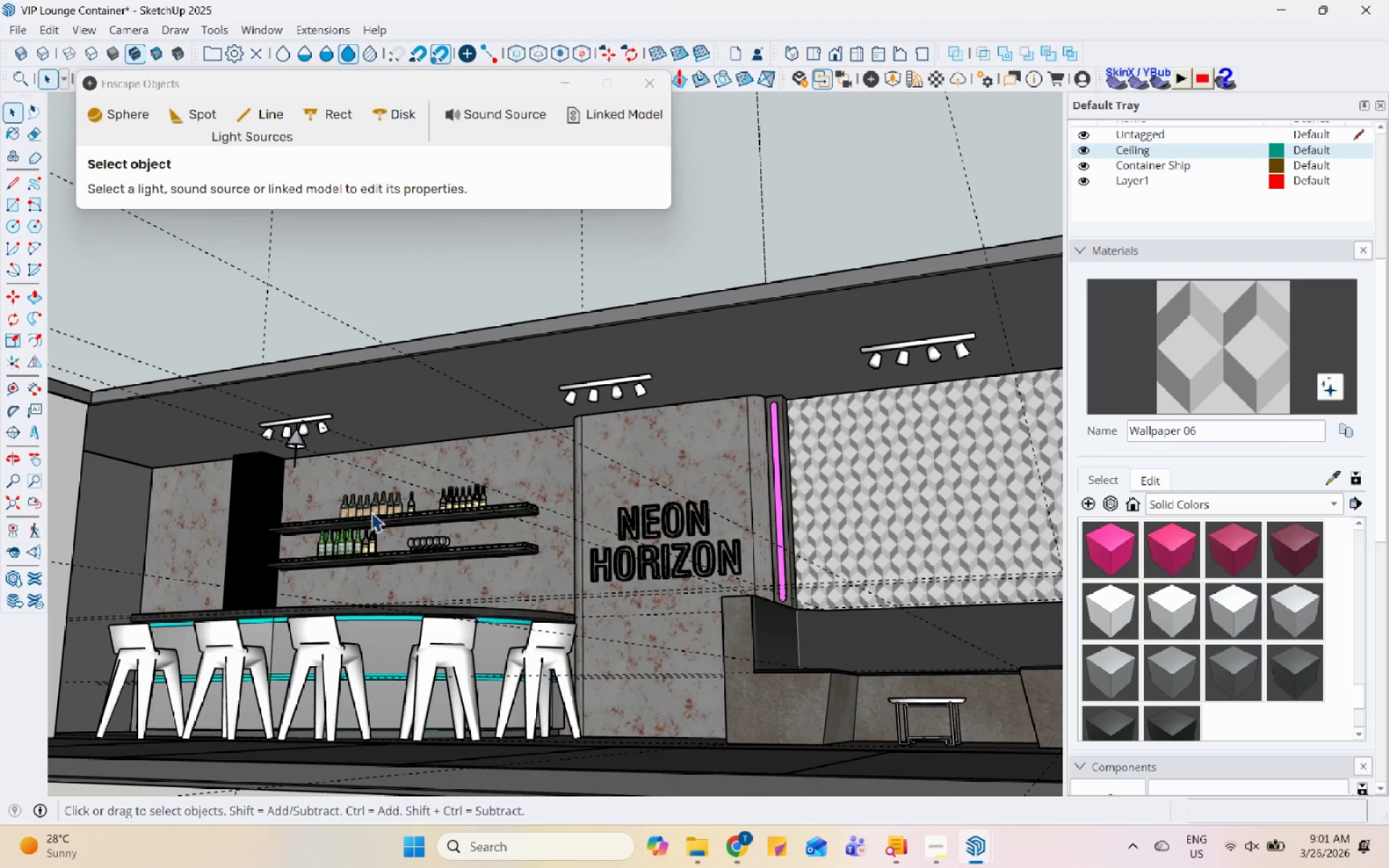 
left_click([285, 427])
 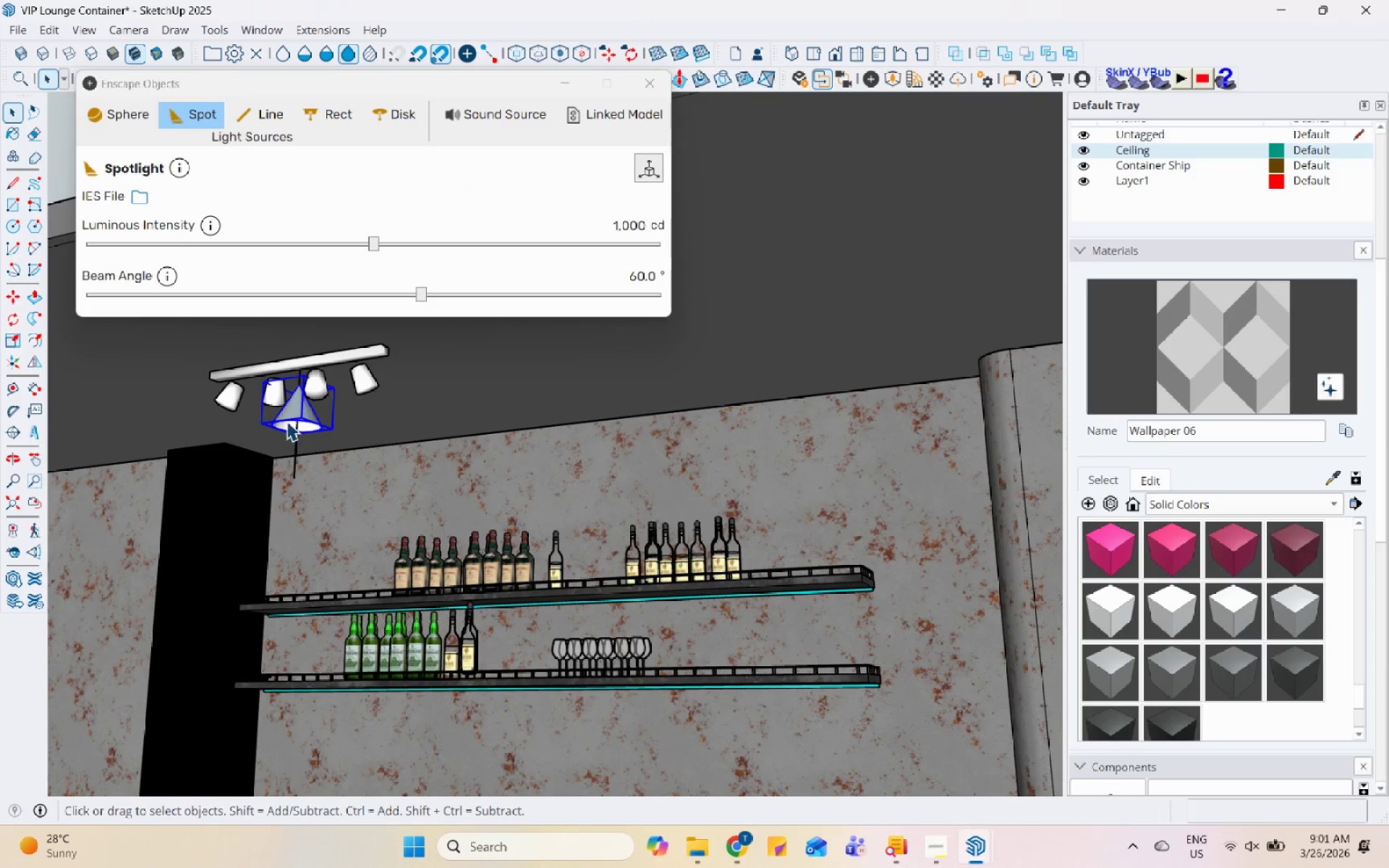 
scroll: coordinate [299, 379], scroll_direction: up, amount: 8.0
 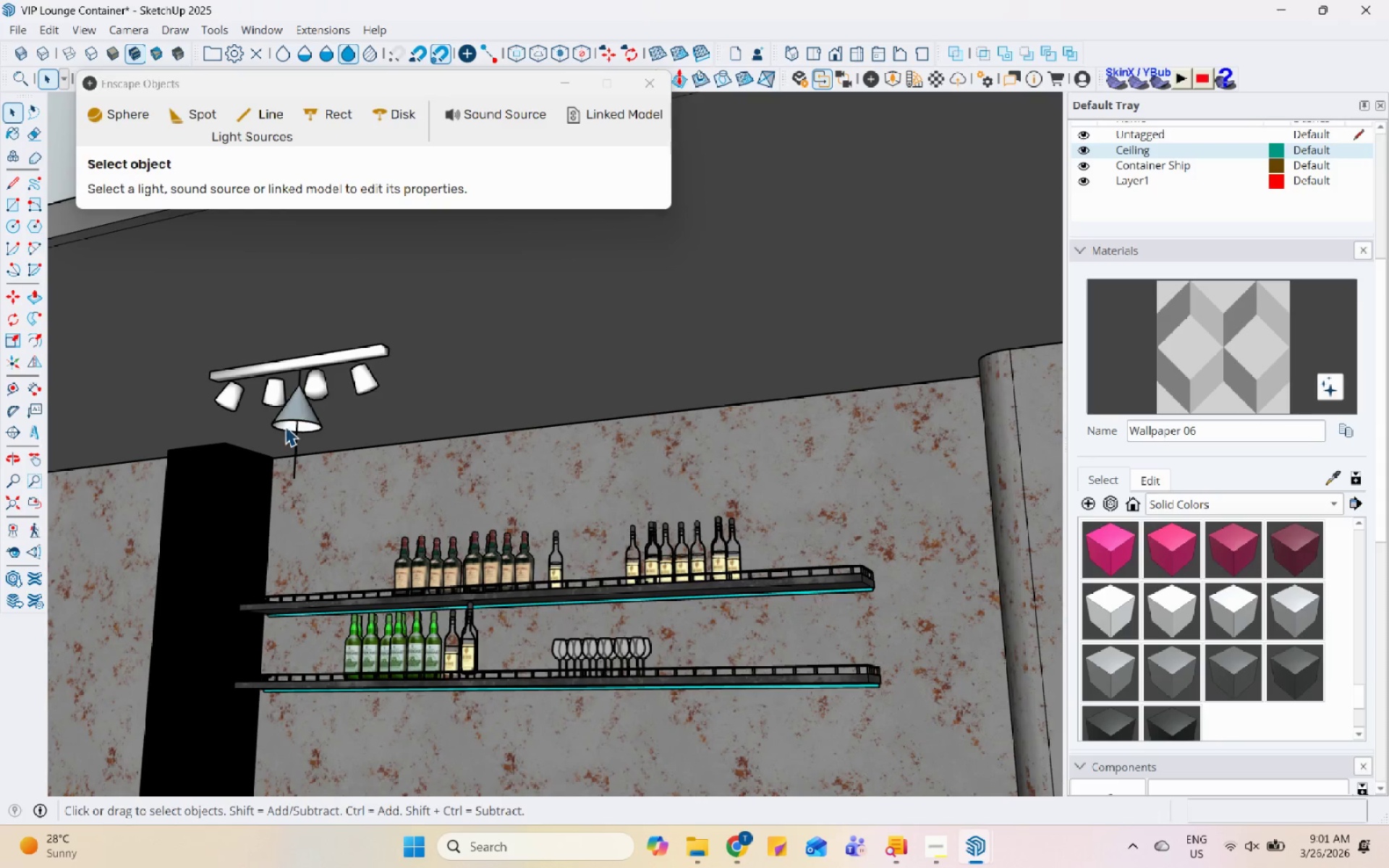 
scroll: coordinate [268, 482], scroll_direction: down, amount: 13.0
 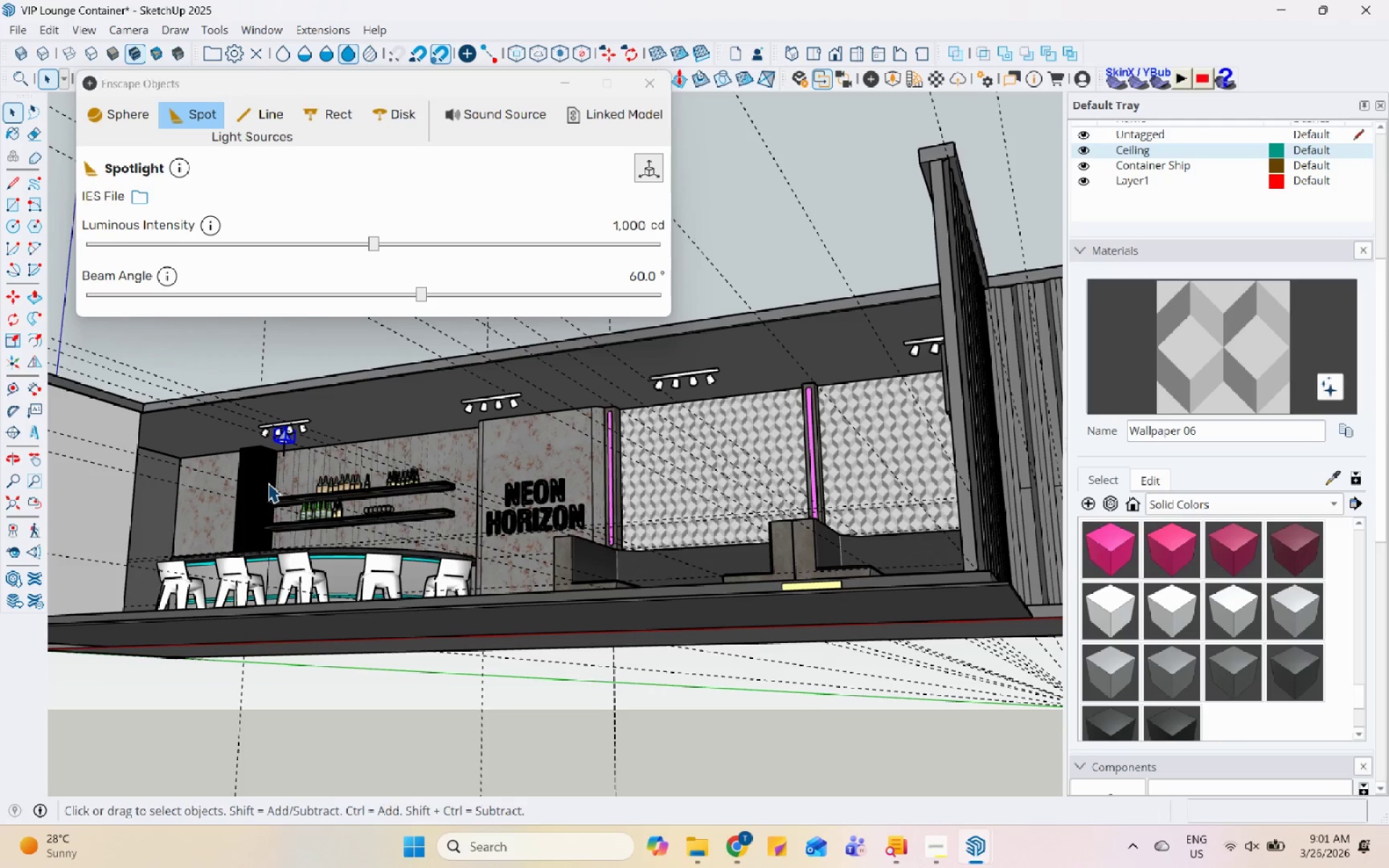 
key(M)
 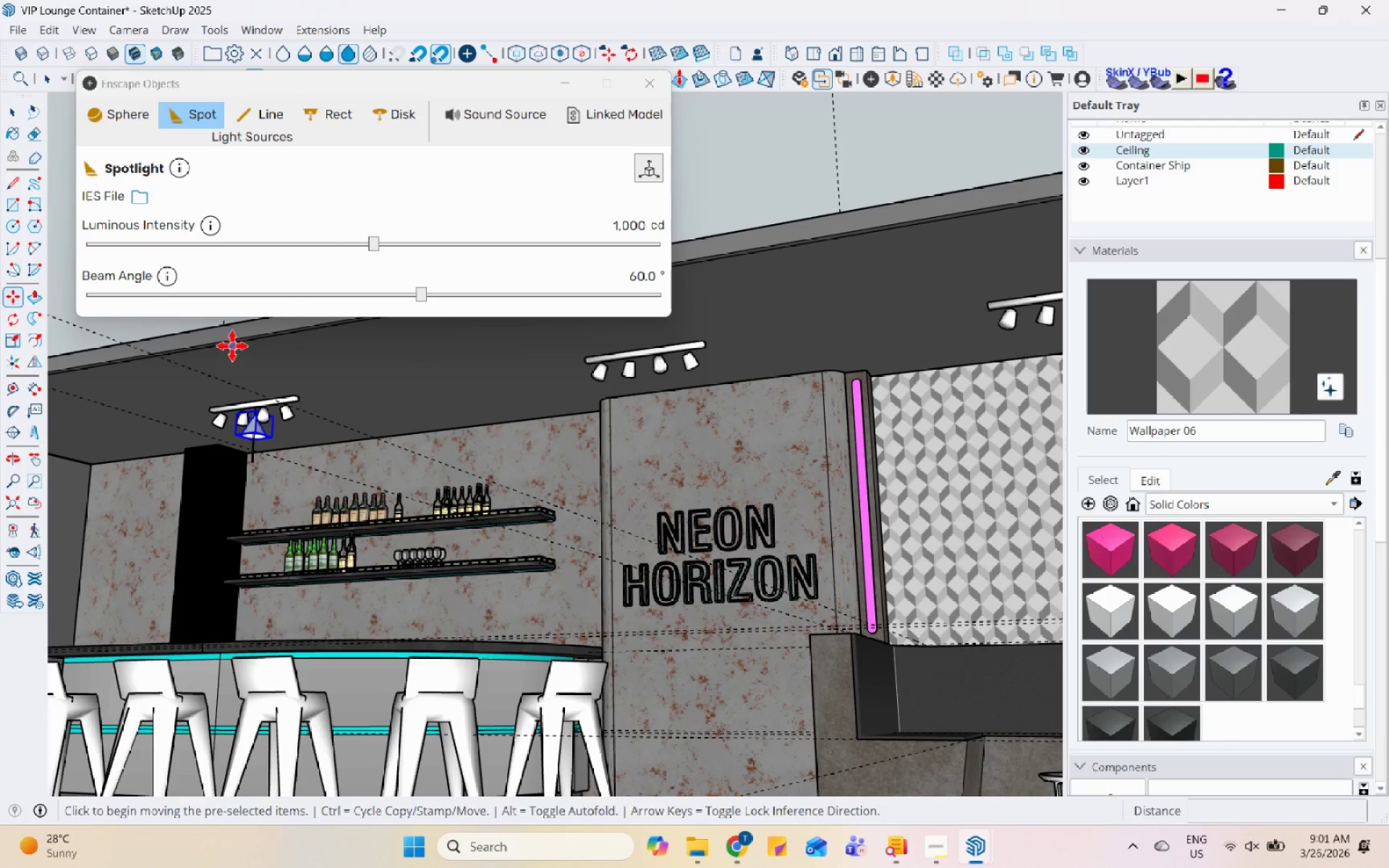 
scroll: coordinate [323, 448], scroll_direction: up, amount: 5.0
 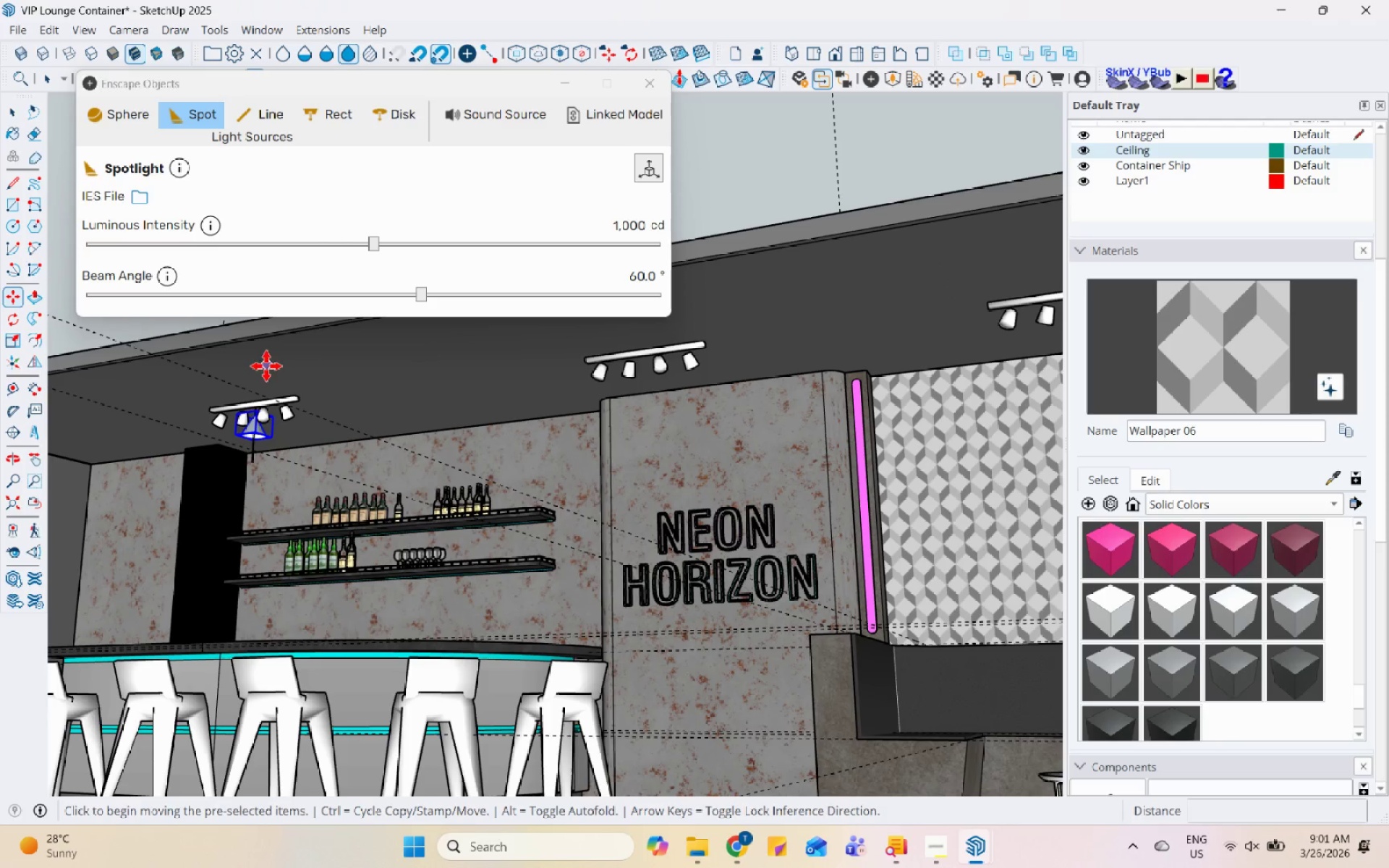 
key(Control+ControlLeft)
 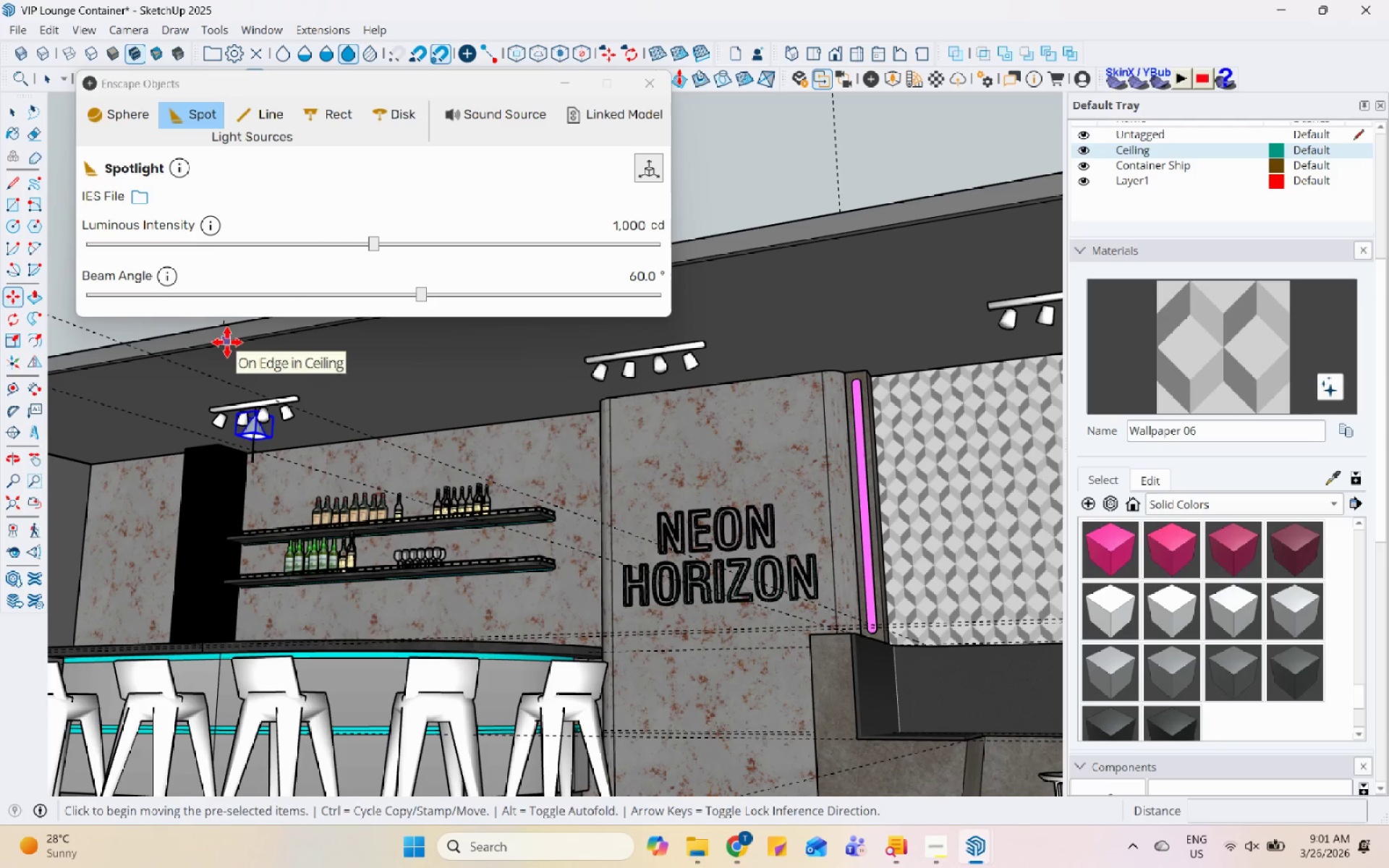 
left_click_drag(start_coordinate=[227, 342], to_coordinate=[231, 342])
 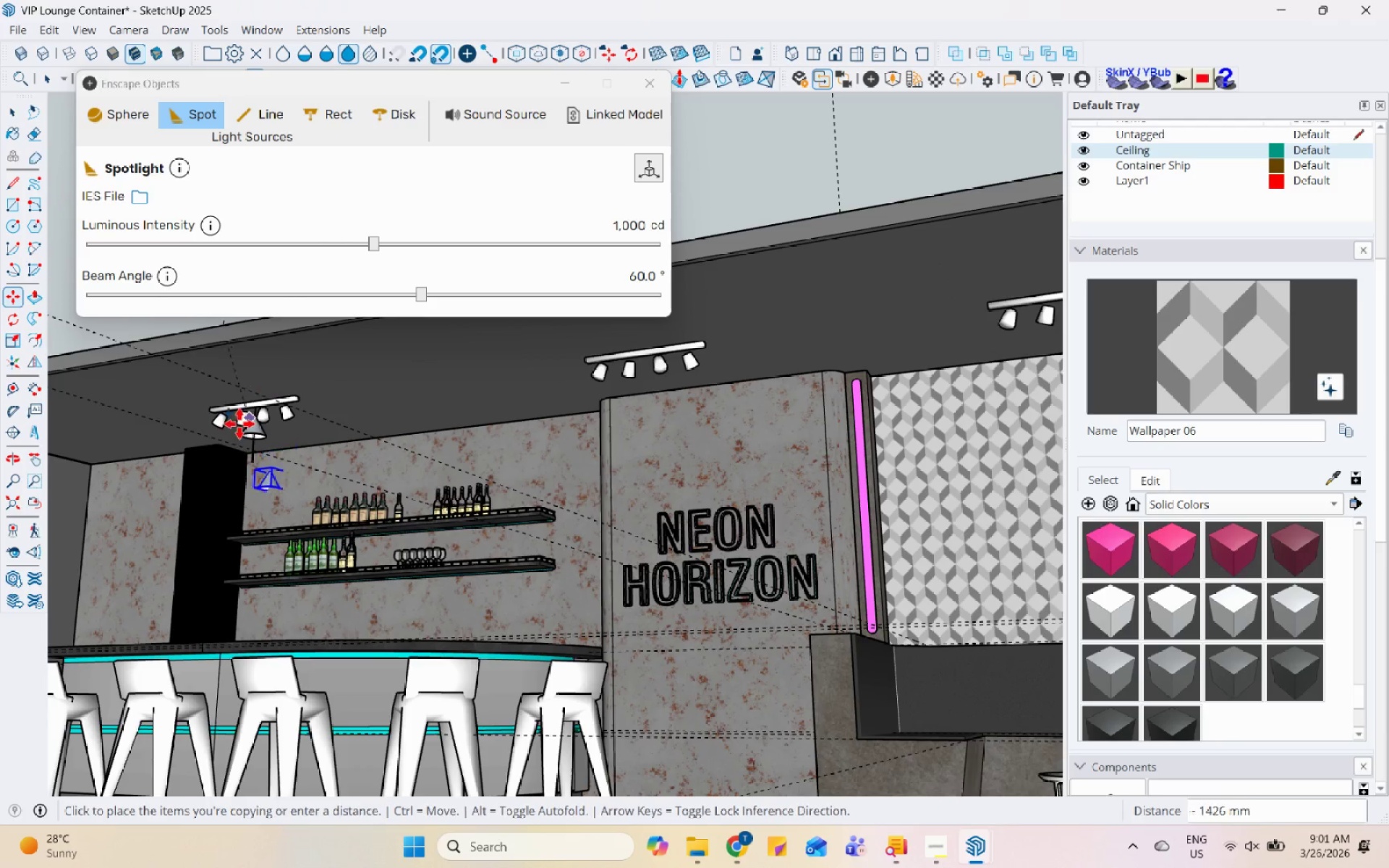 
scroll: coordinate [77, 471], scroll_direction: down, amount: 4.0
 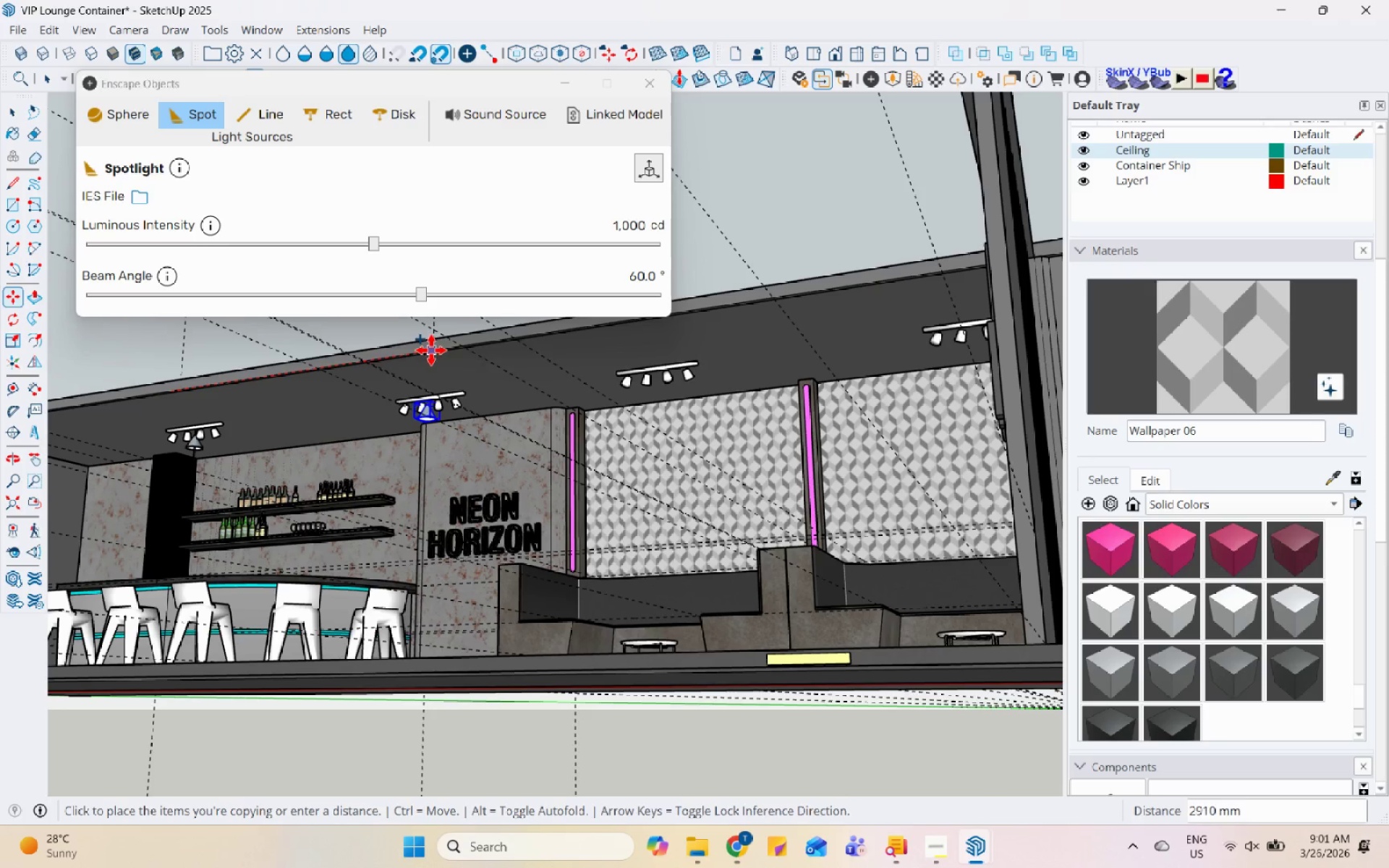 
left_click([438, 347])
 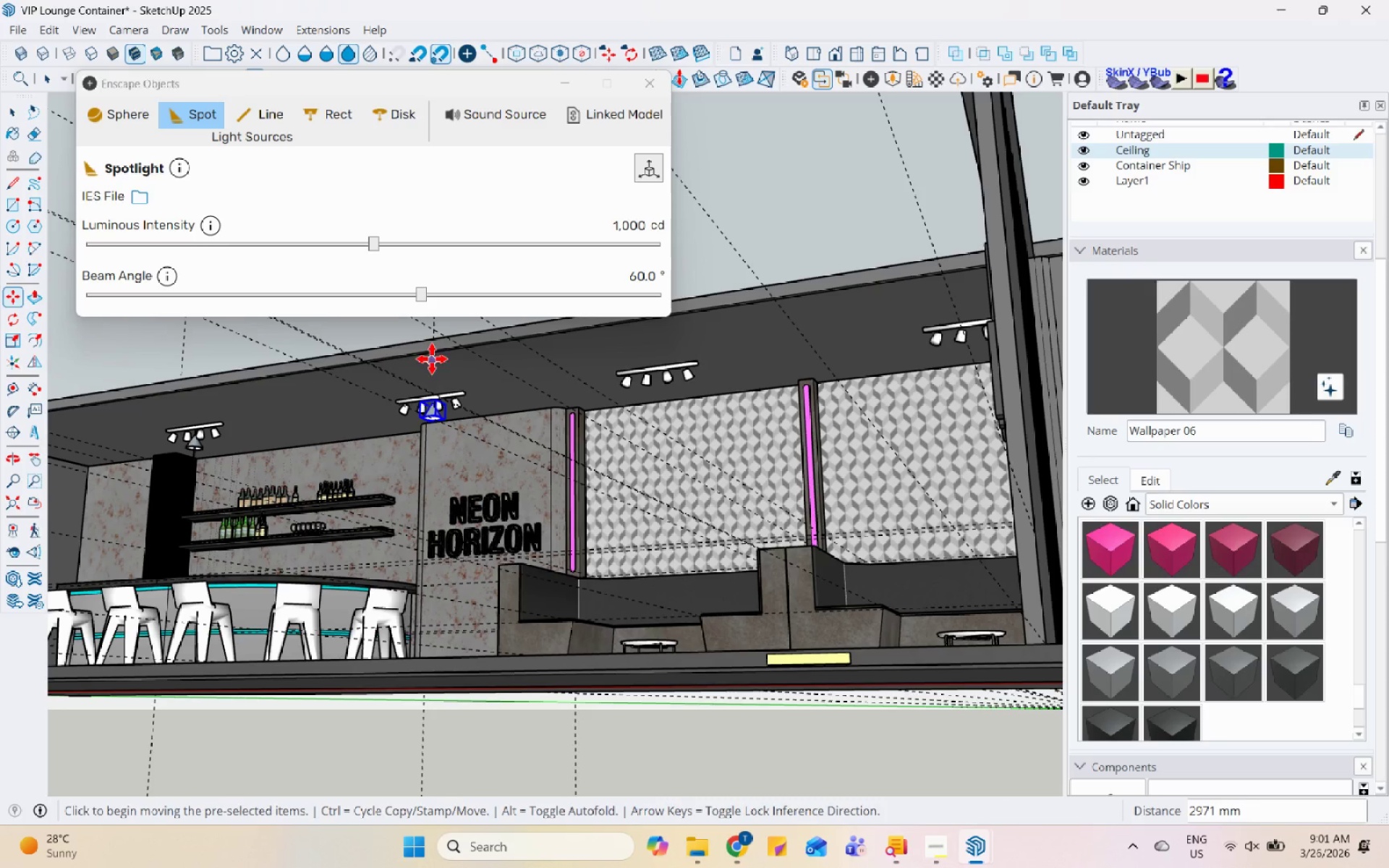 
left_click_drag(start_coordinate=[432, 351], to_coordinate=[437, 351])
 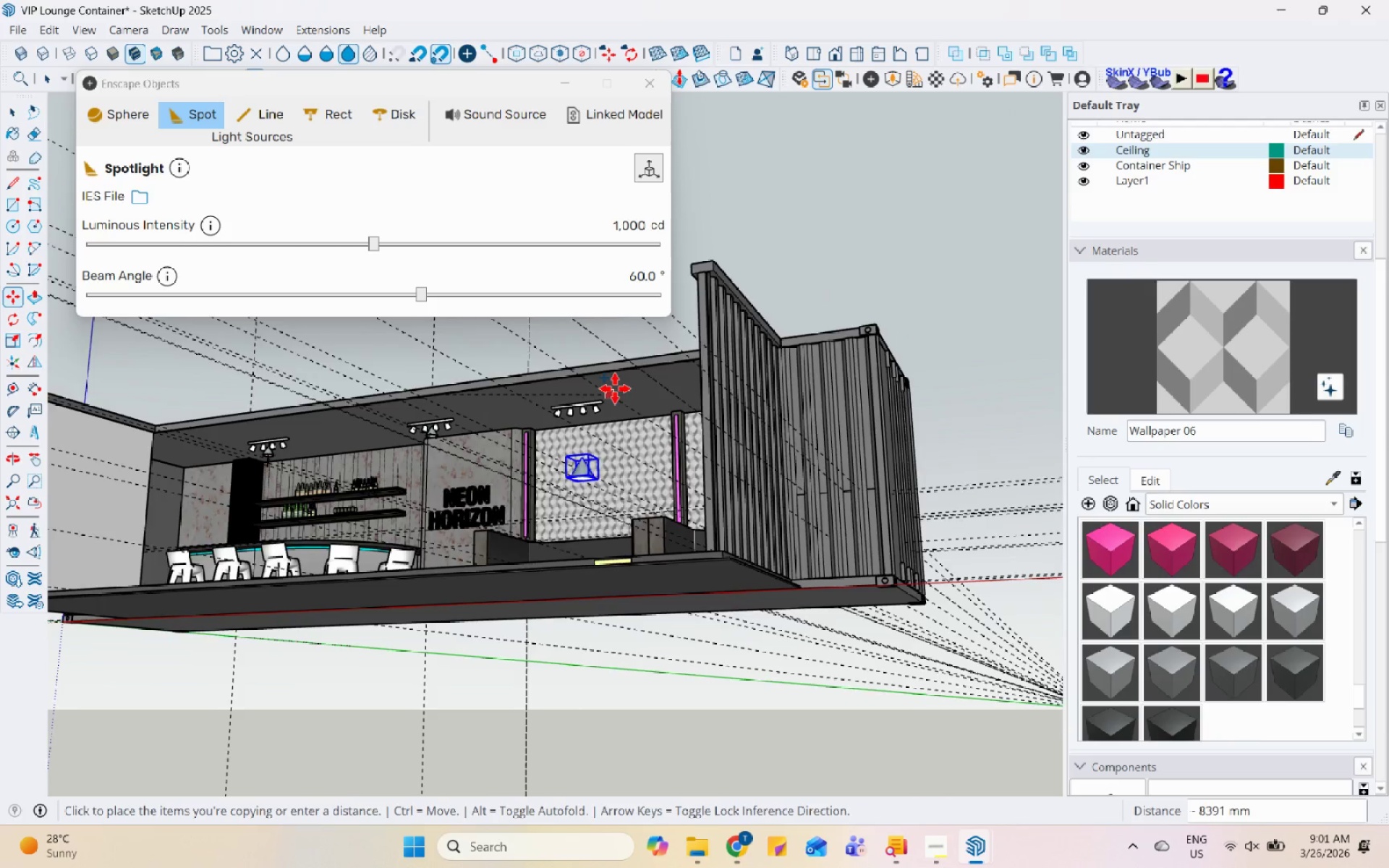 
key(Control+ControlLeft)
 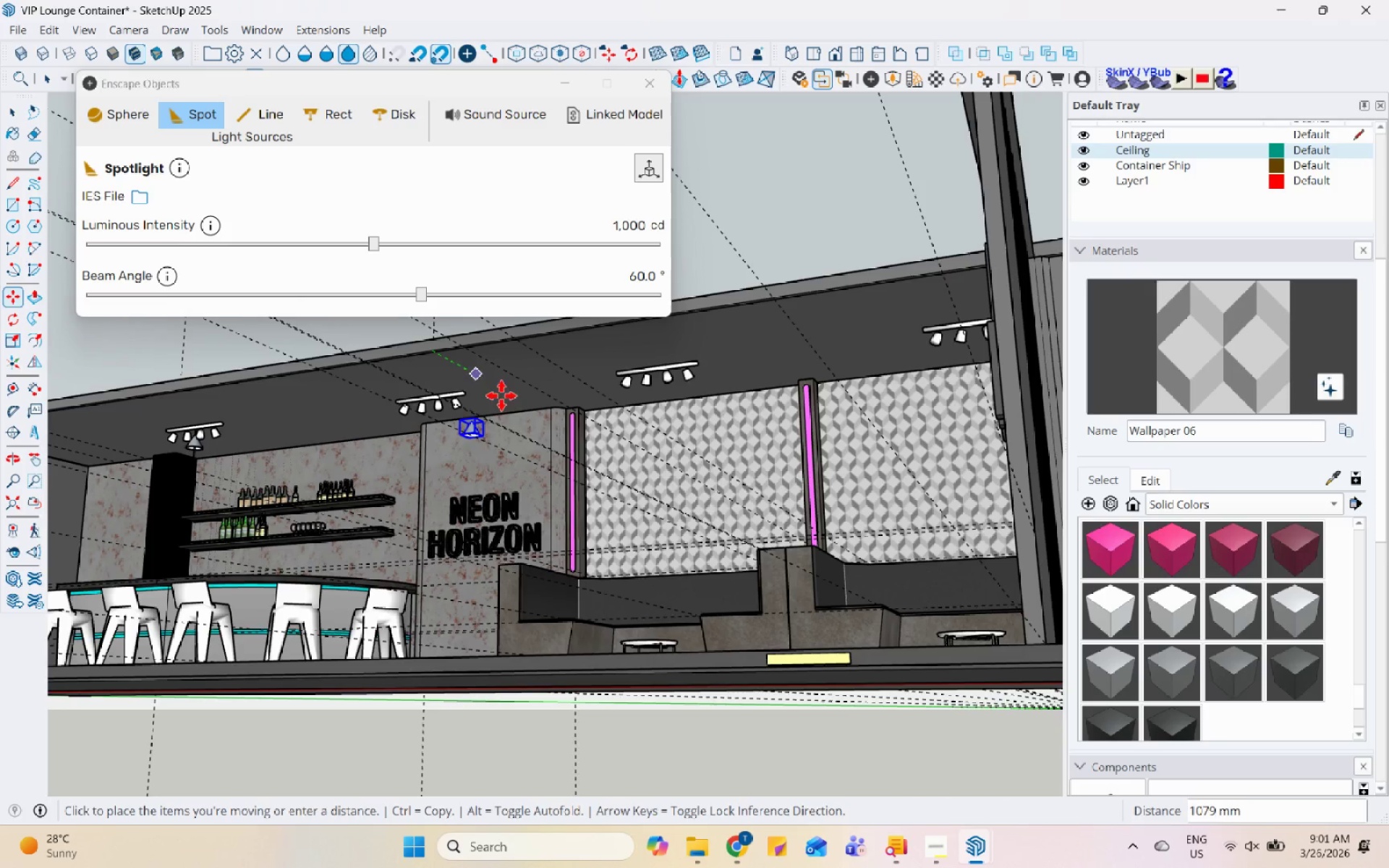 
scroll: coordinate [616, 384], scroll_direction: none, amount: 0.0
 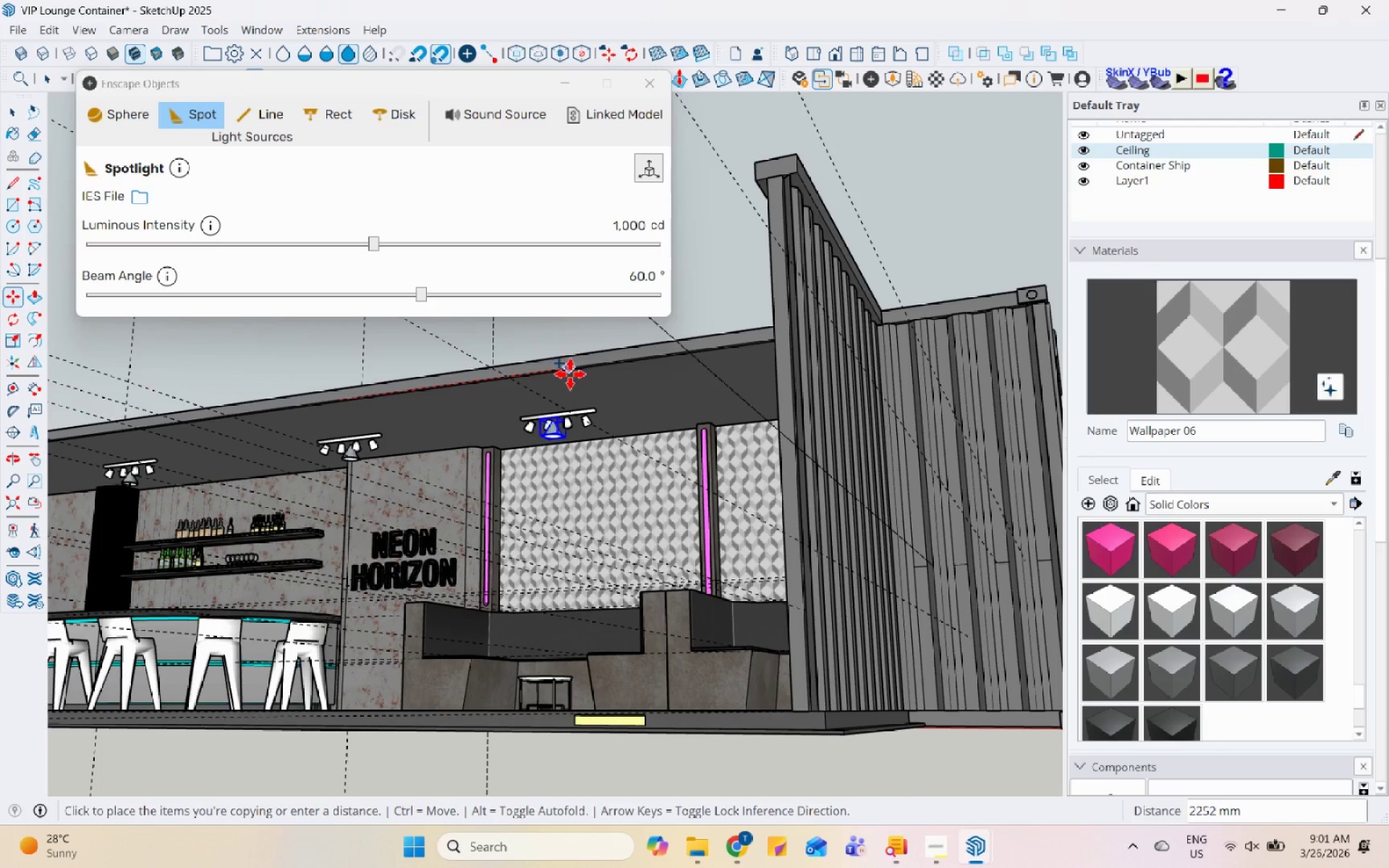 
left_click([577, 374])
 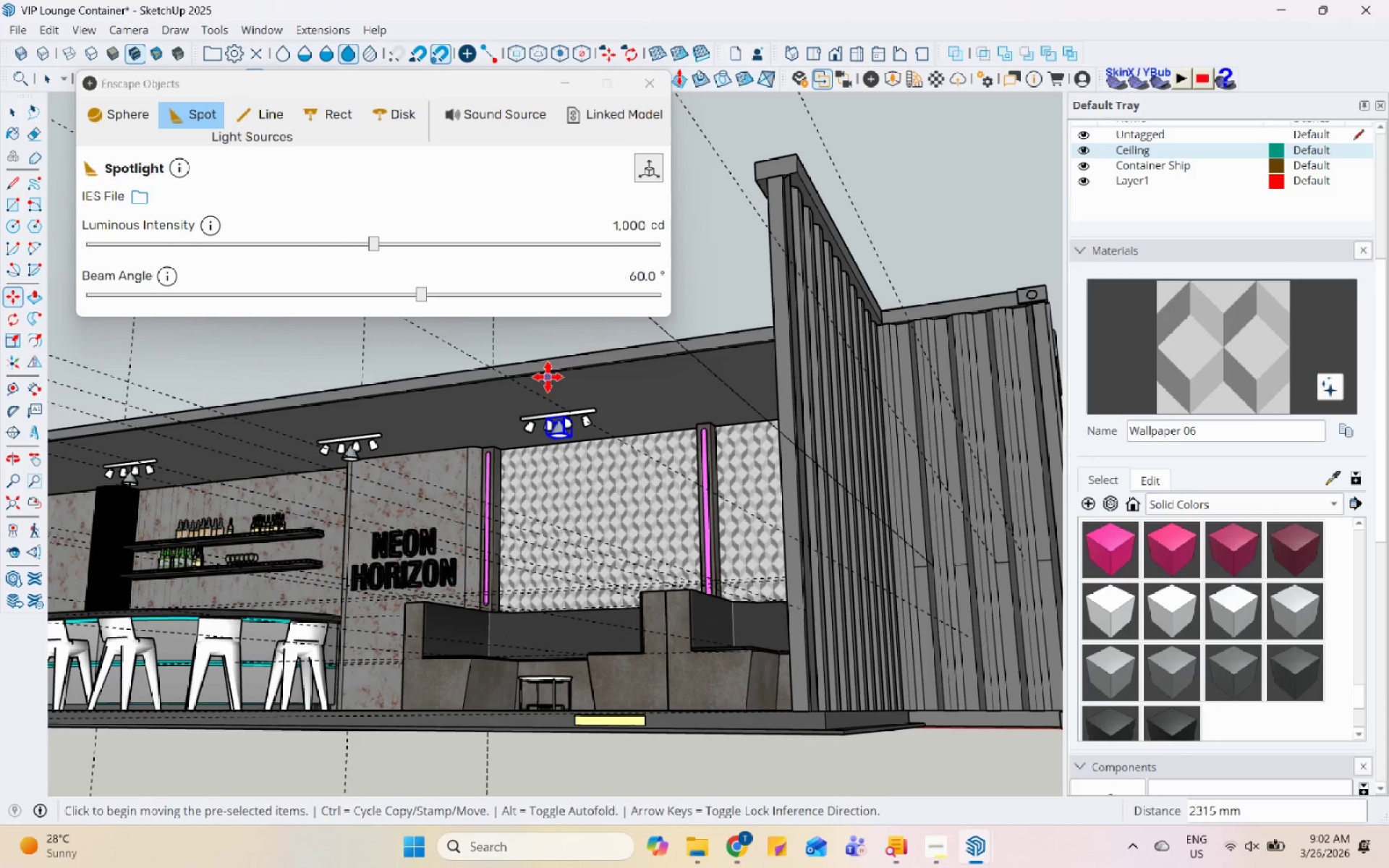 
left_click([549, 373])
 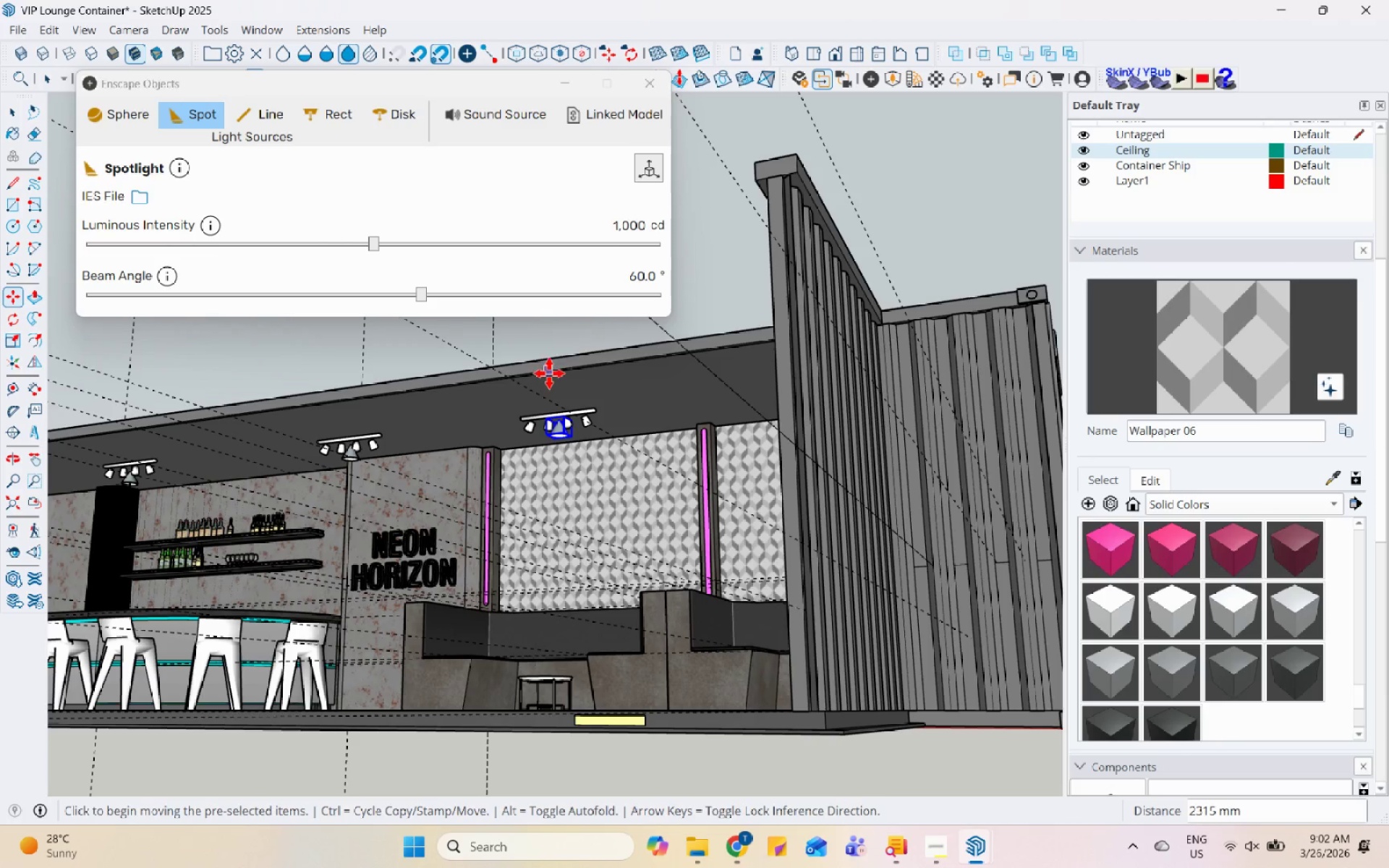 
key(Control+ControlLeft)
 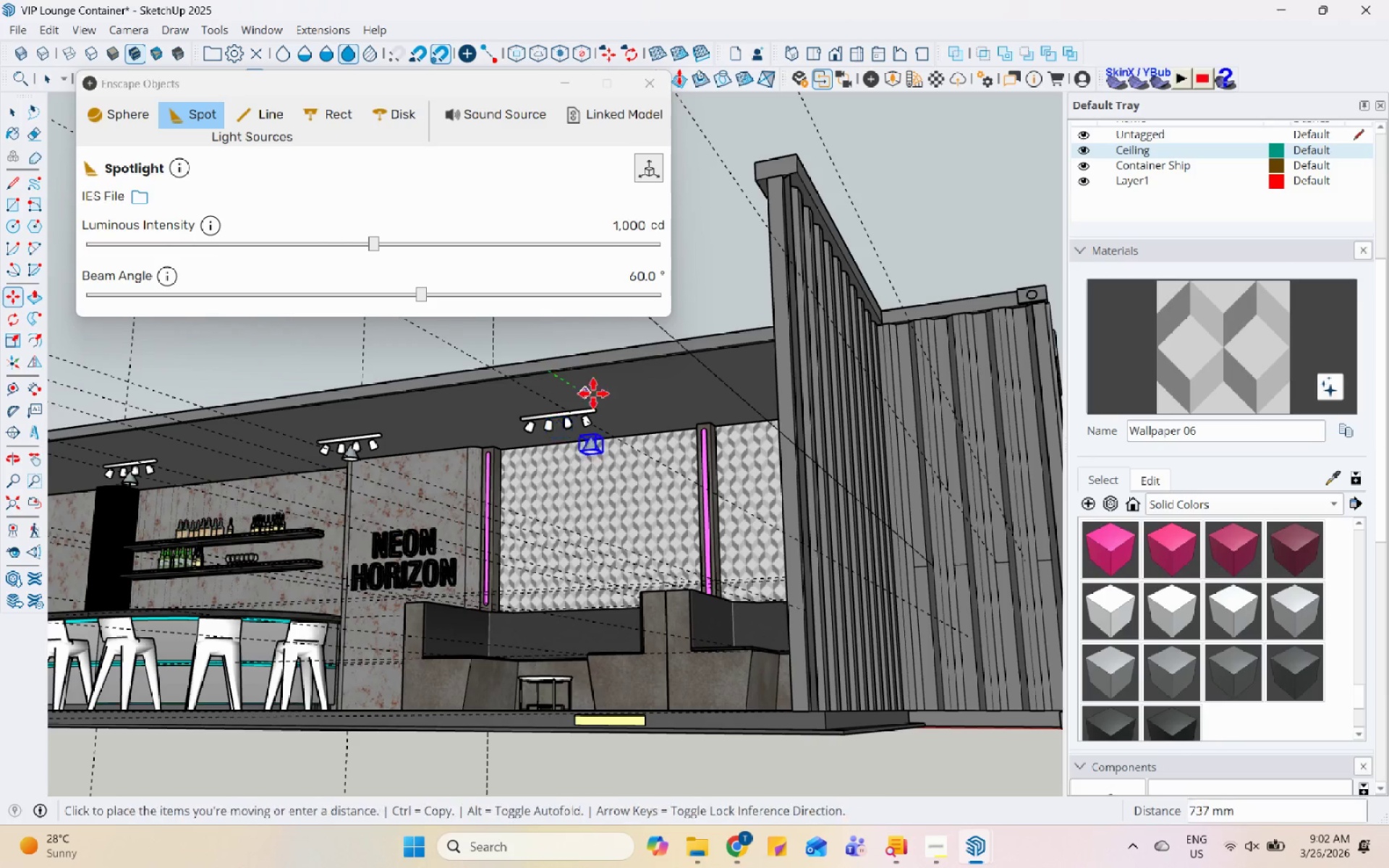 
scroll: coordinate [595, 440], scroll_direction: down, amount: 4.0
 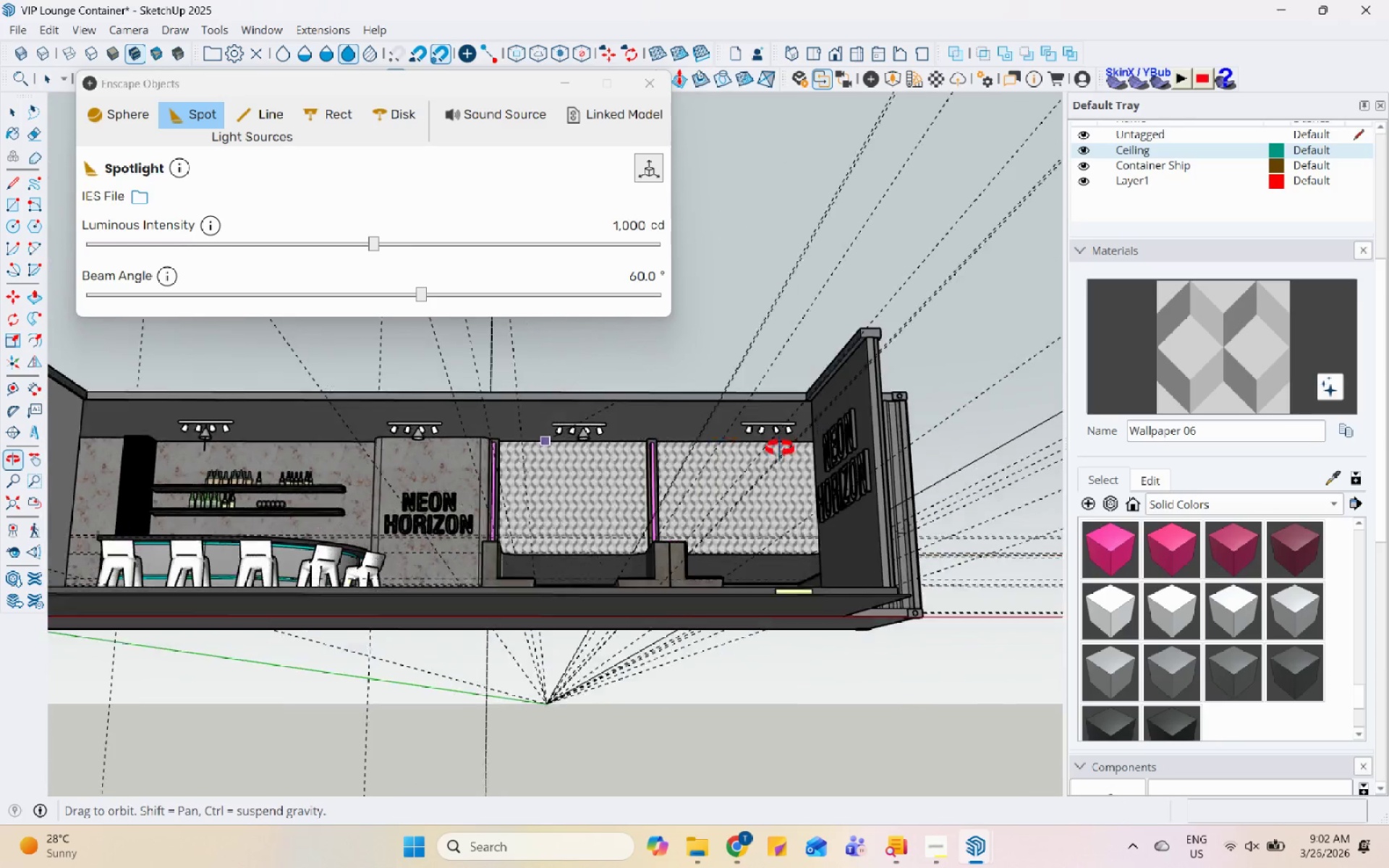 
scroll: coordinate [777, 452], scroll_direction: up, amount: 7.0
 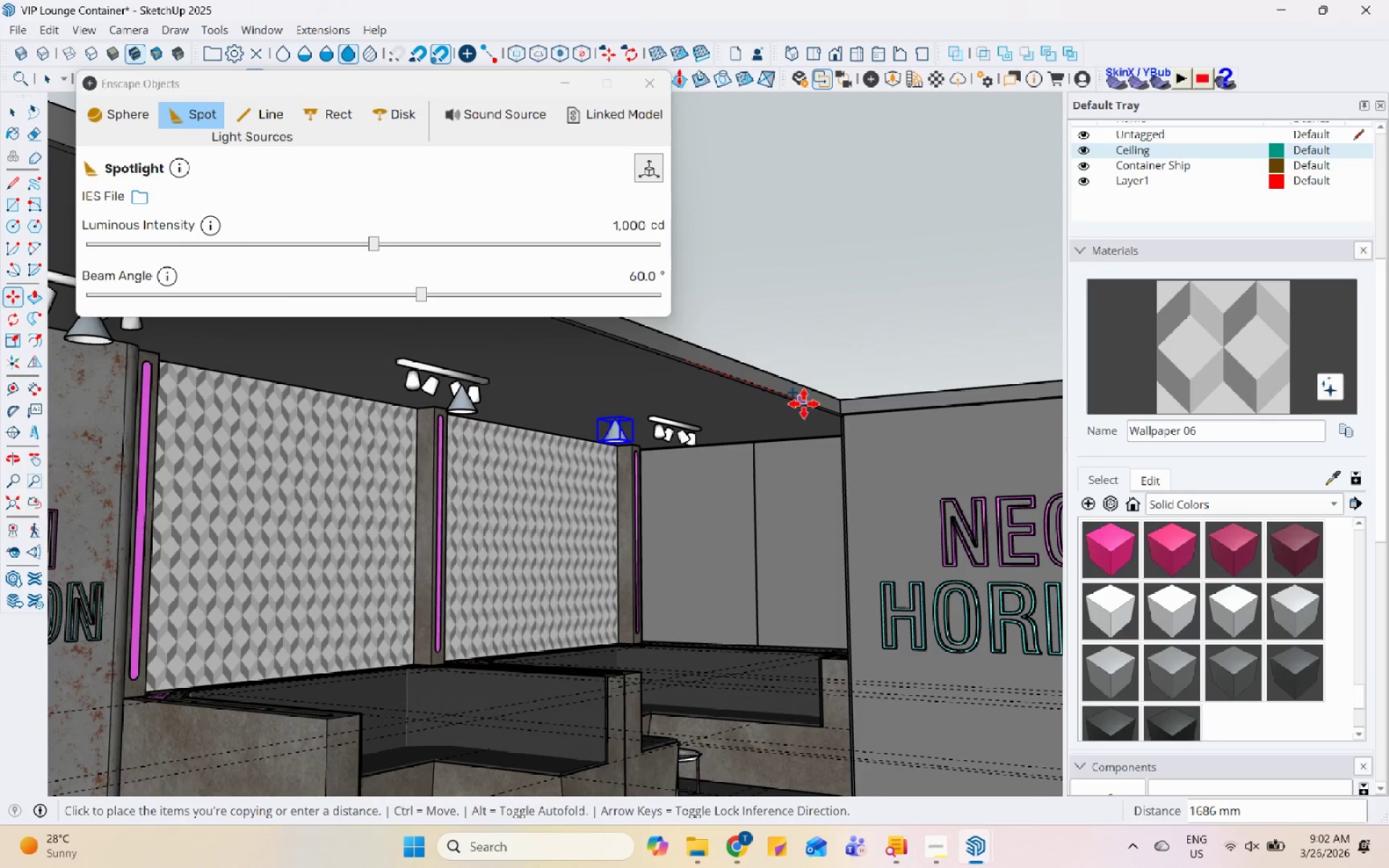 
mouse_move([854, 429])
 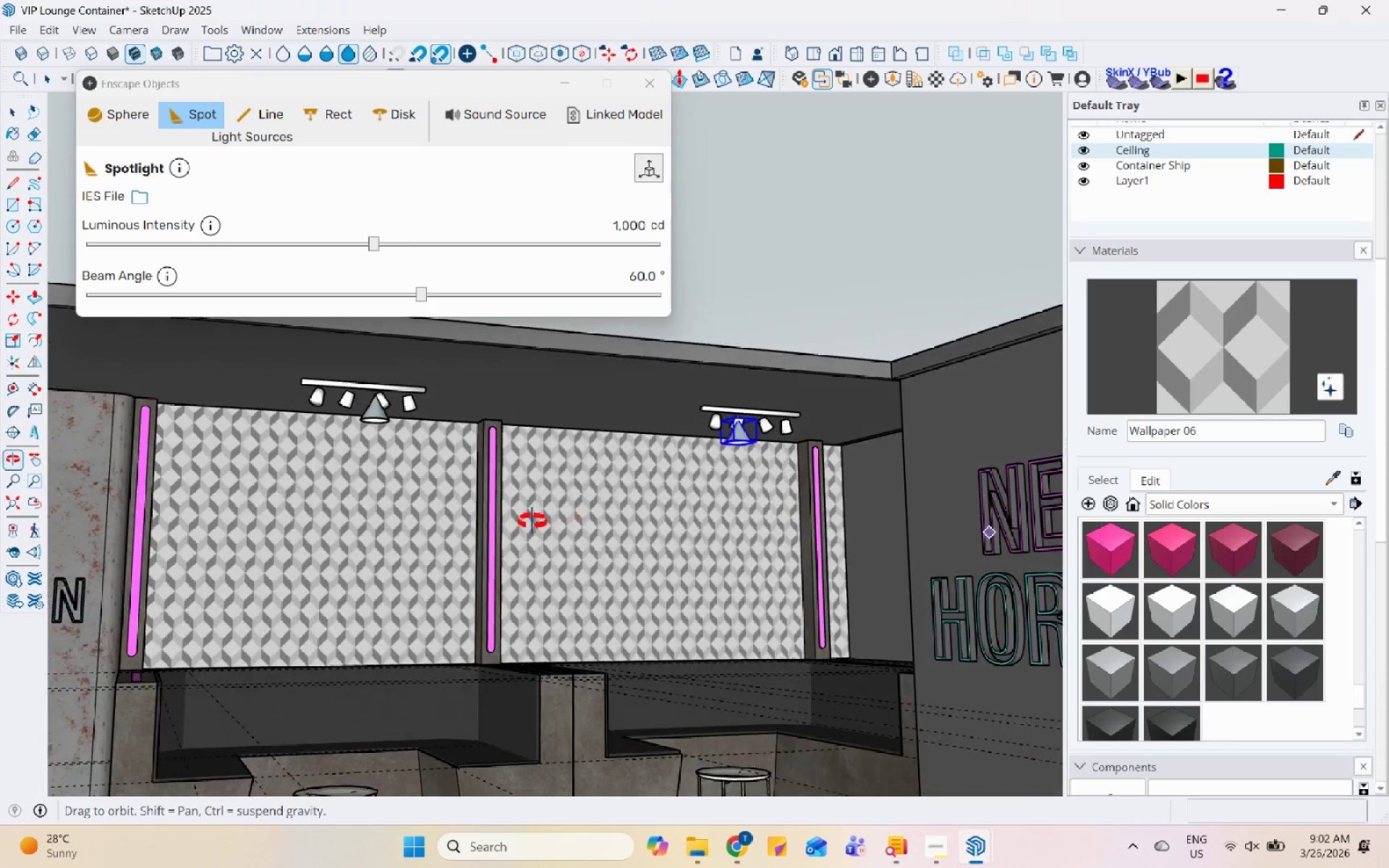 
scroll: coordinate [590, 396], scroll_direction: up, amount: 4.0
 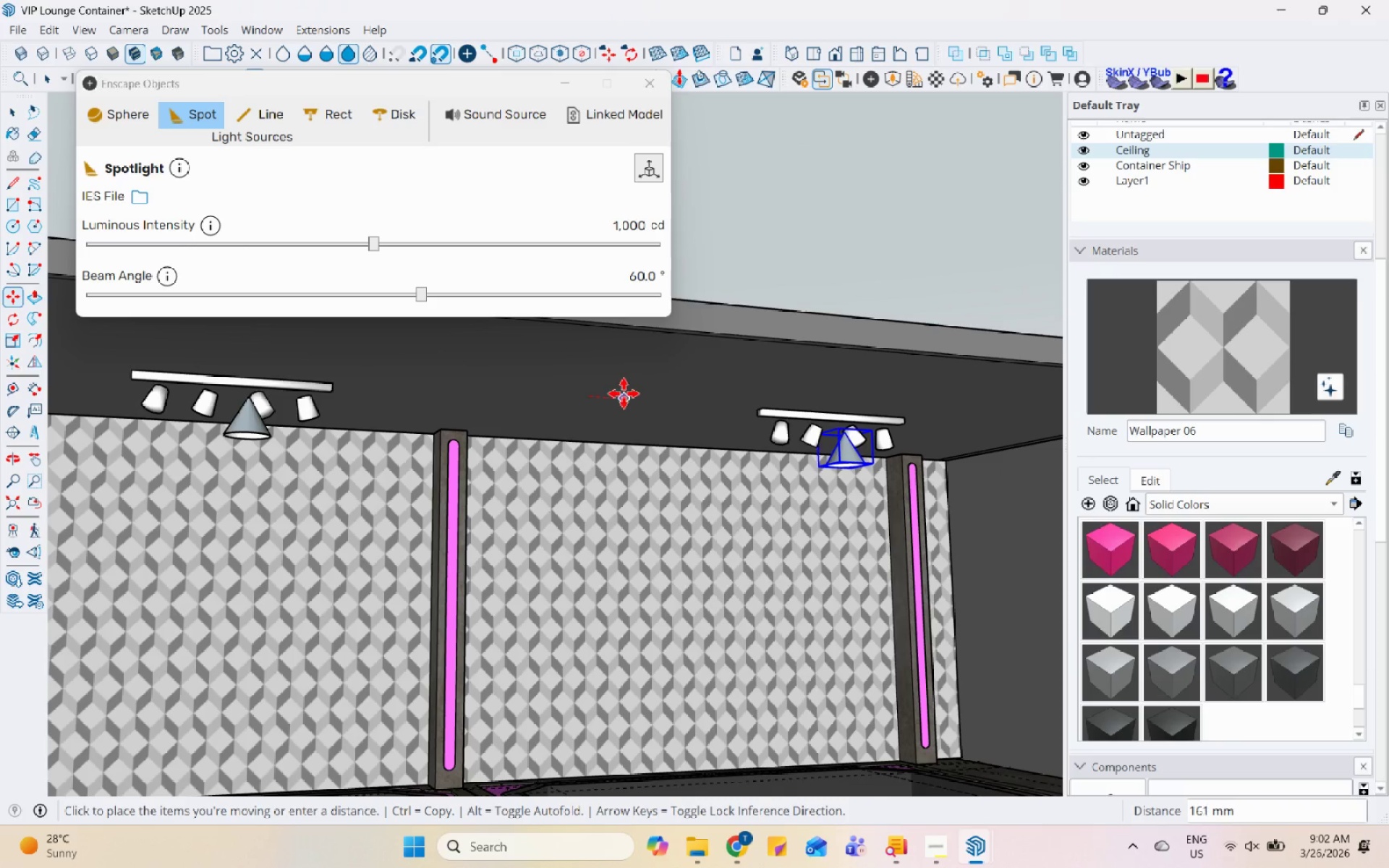 
left_click([621, 393])
 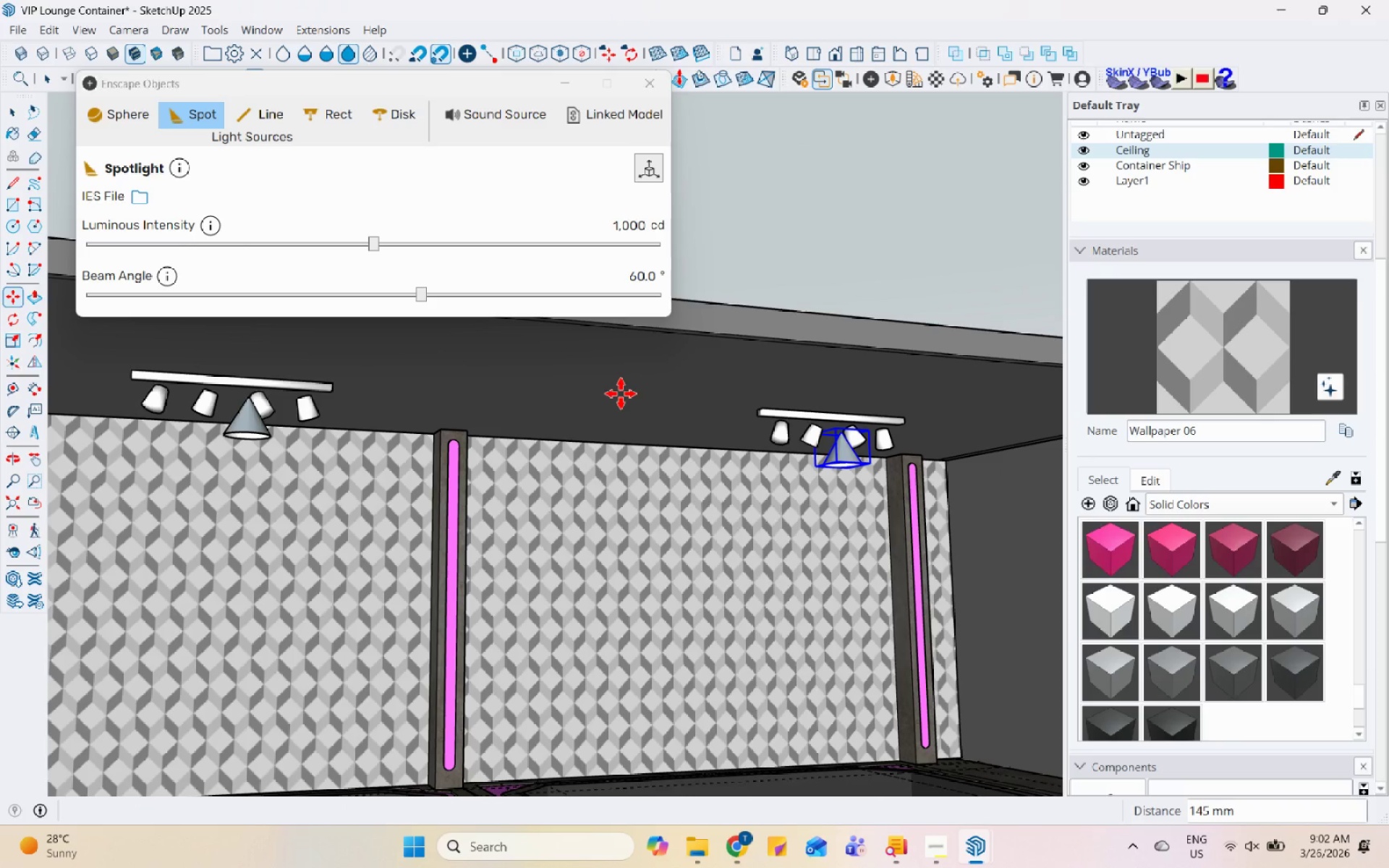 
key(Space)
 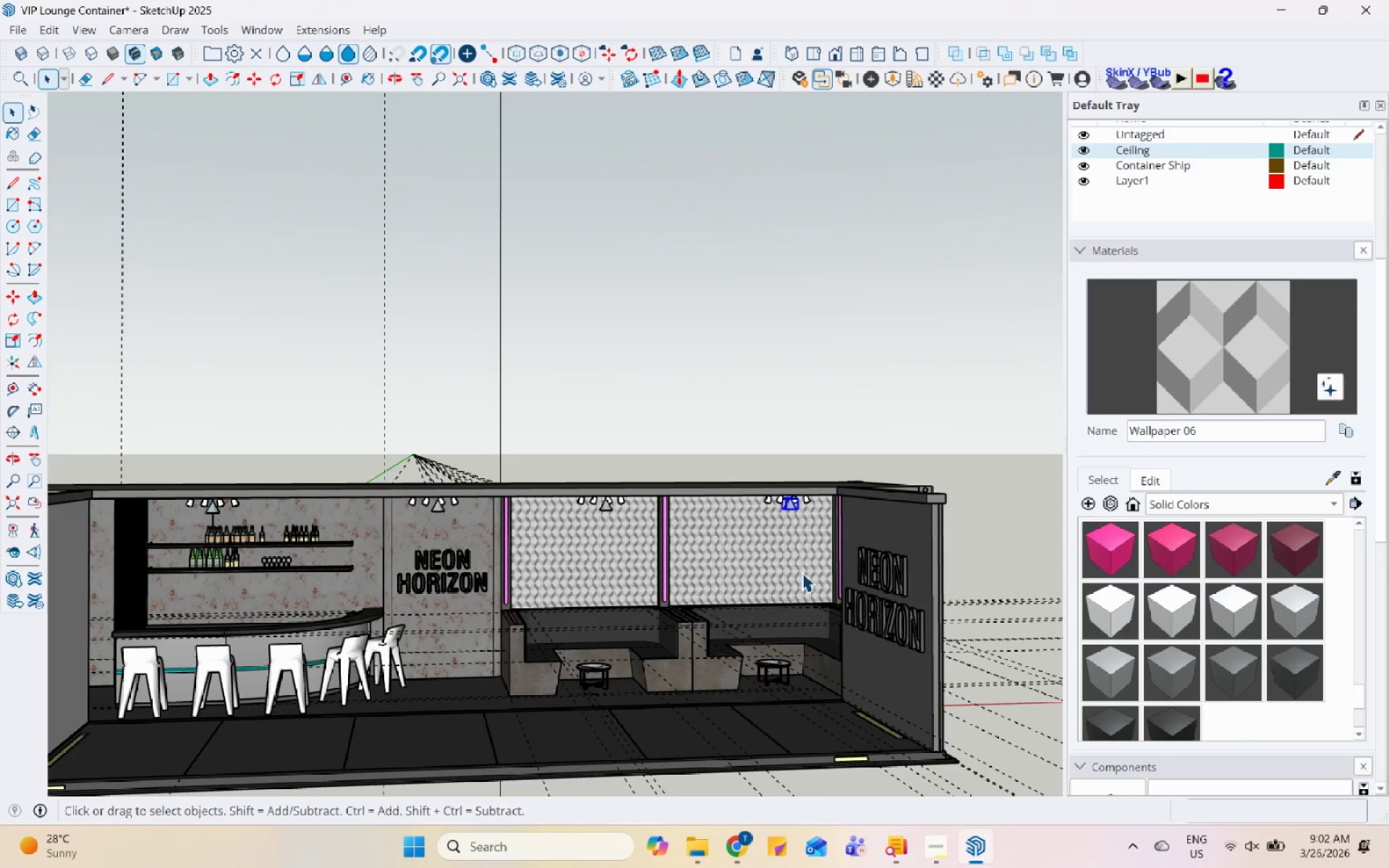 
scroll: coordinate [784, 582], scroll_direction: down, amount: 11.0
 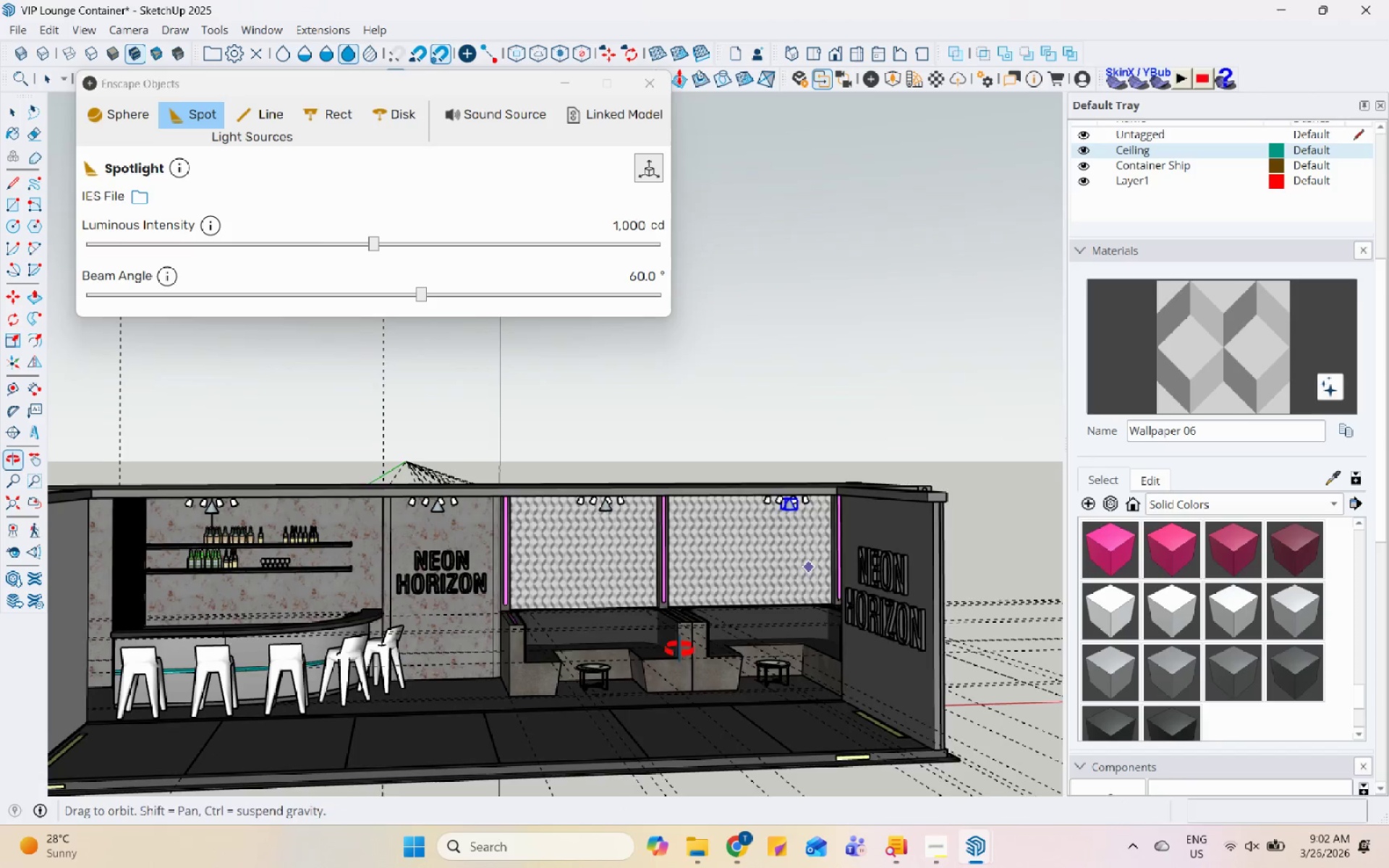 
left_click([864, 749])
 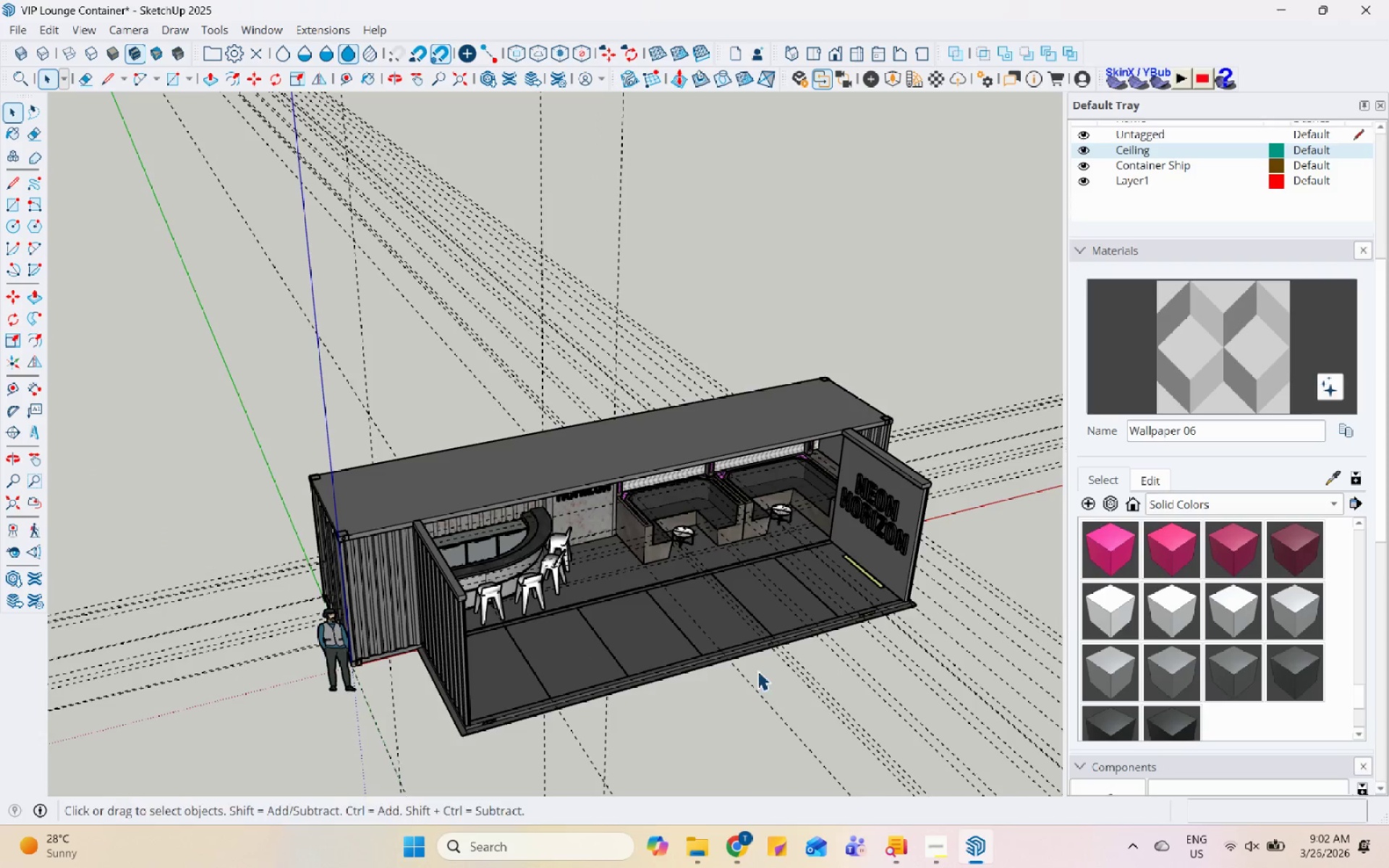 
scroll: coordinate [945, 596], scroll_direction: down, amount: 6.0
 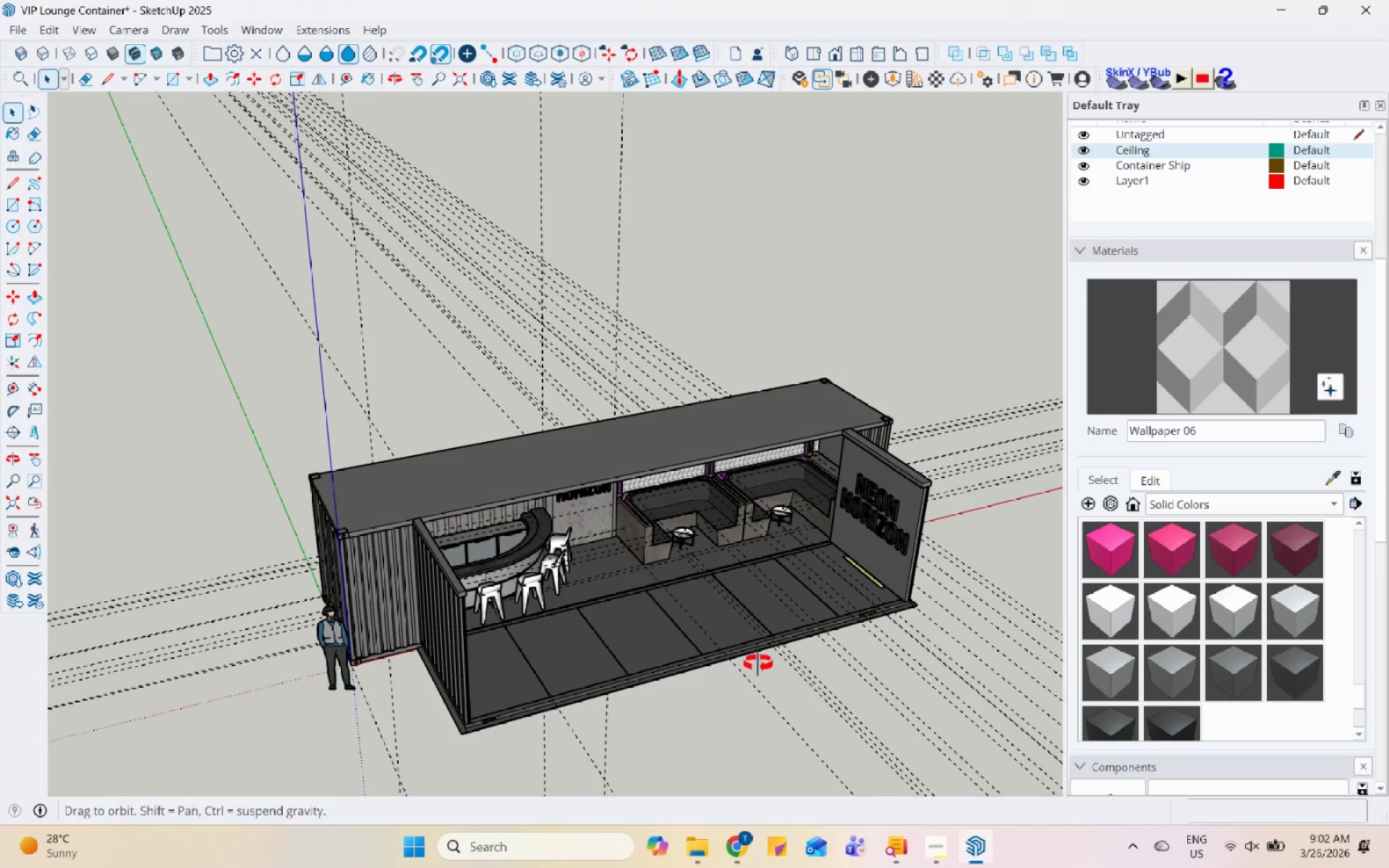 
key(Control+S)
 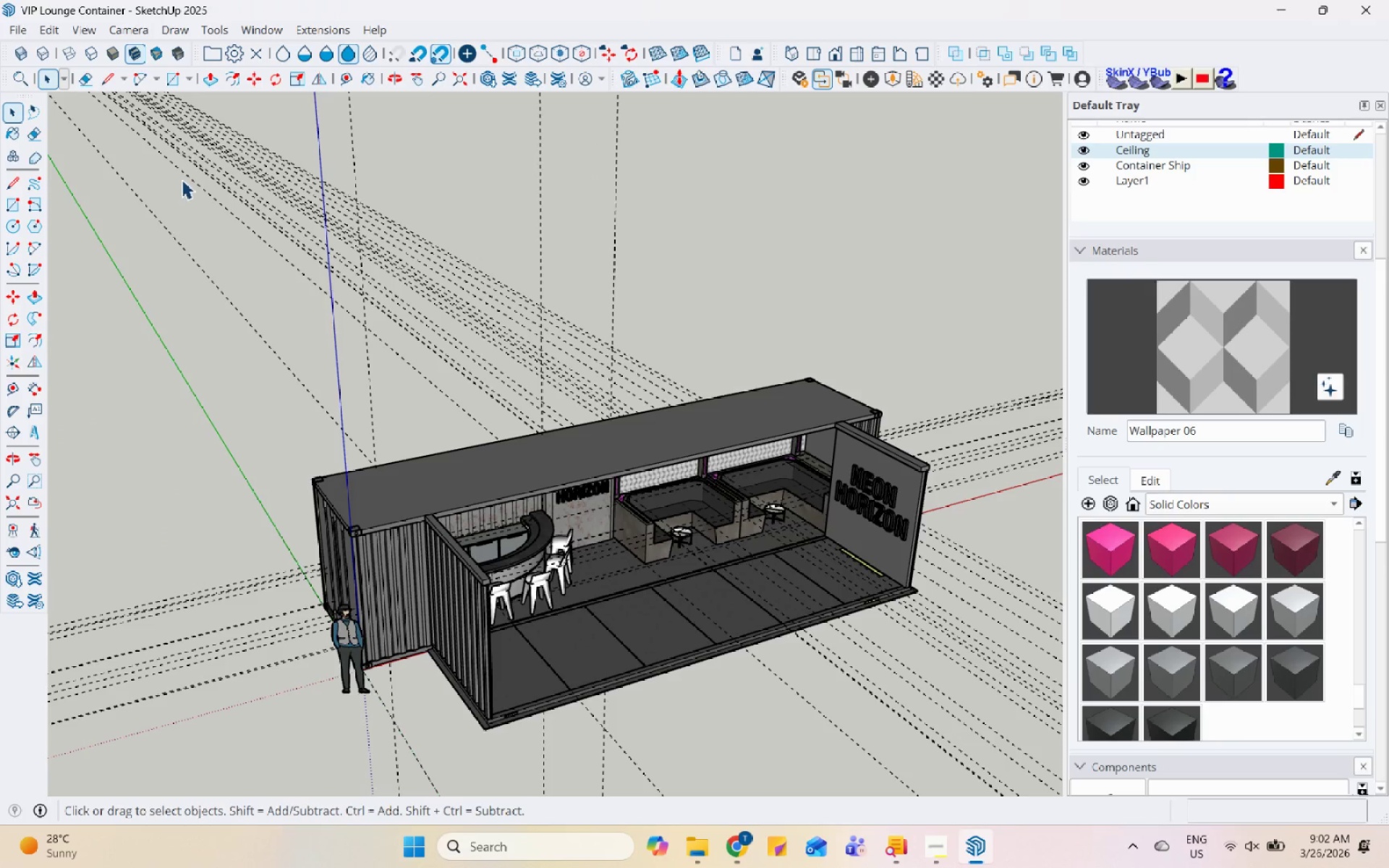 
left_click([27, 30])
 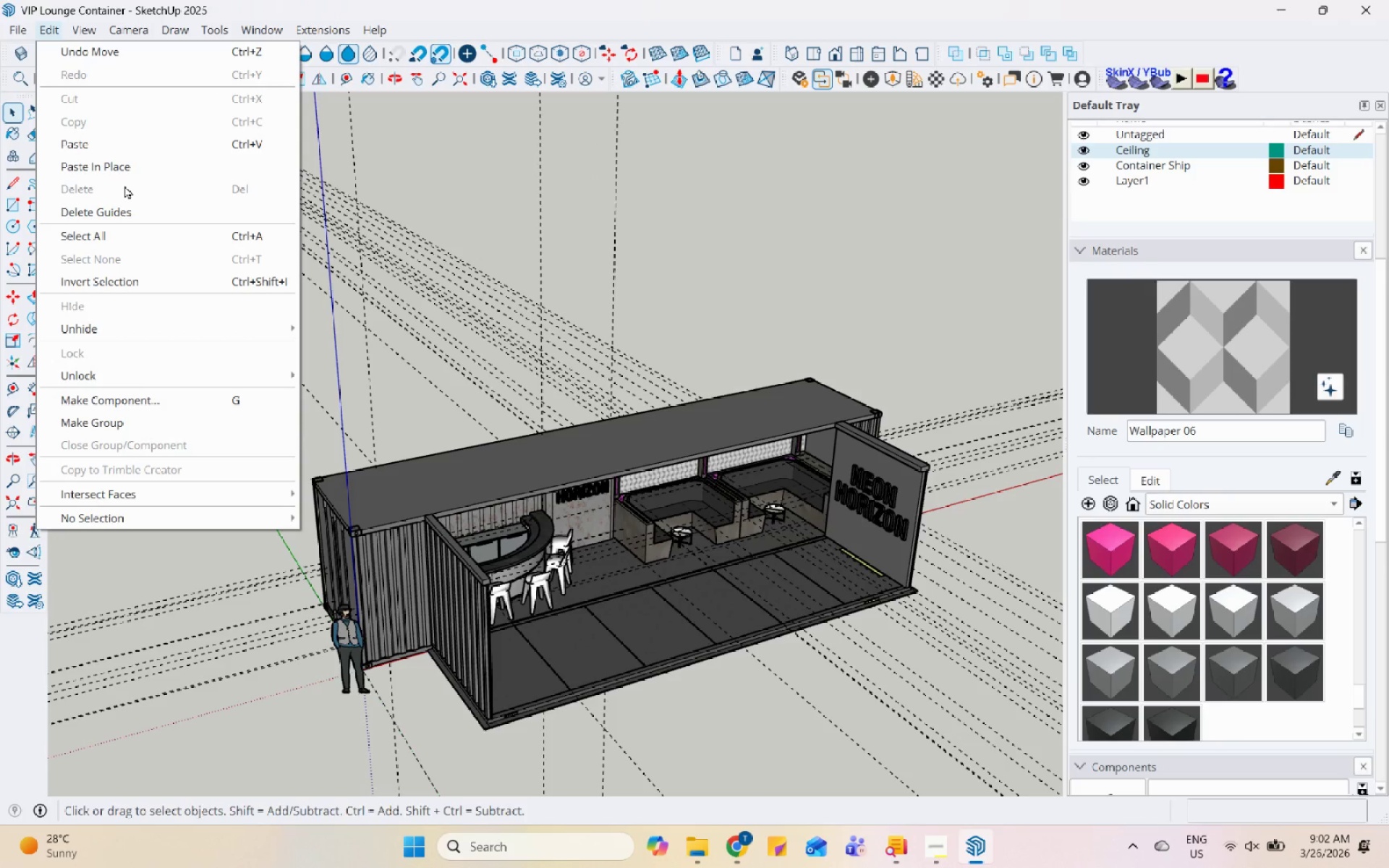 
left_click([138, 209])
 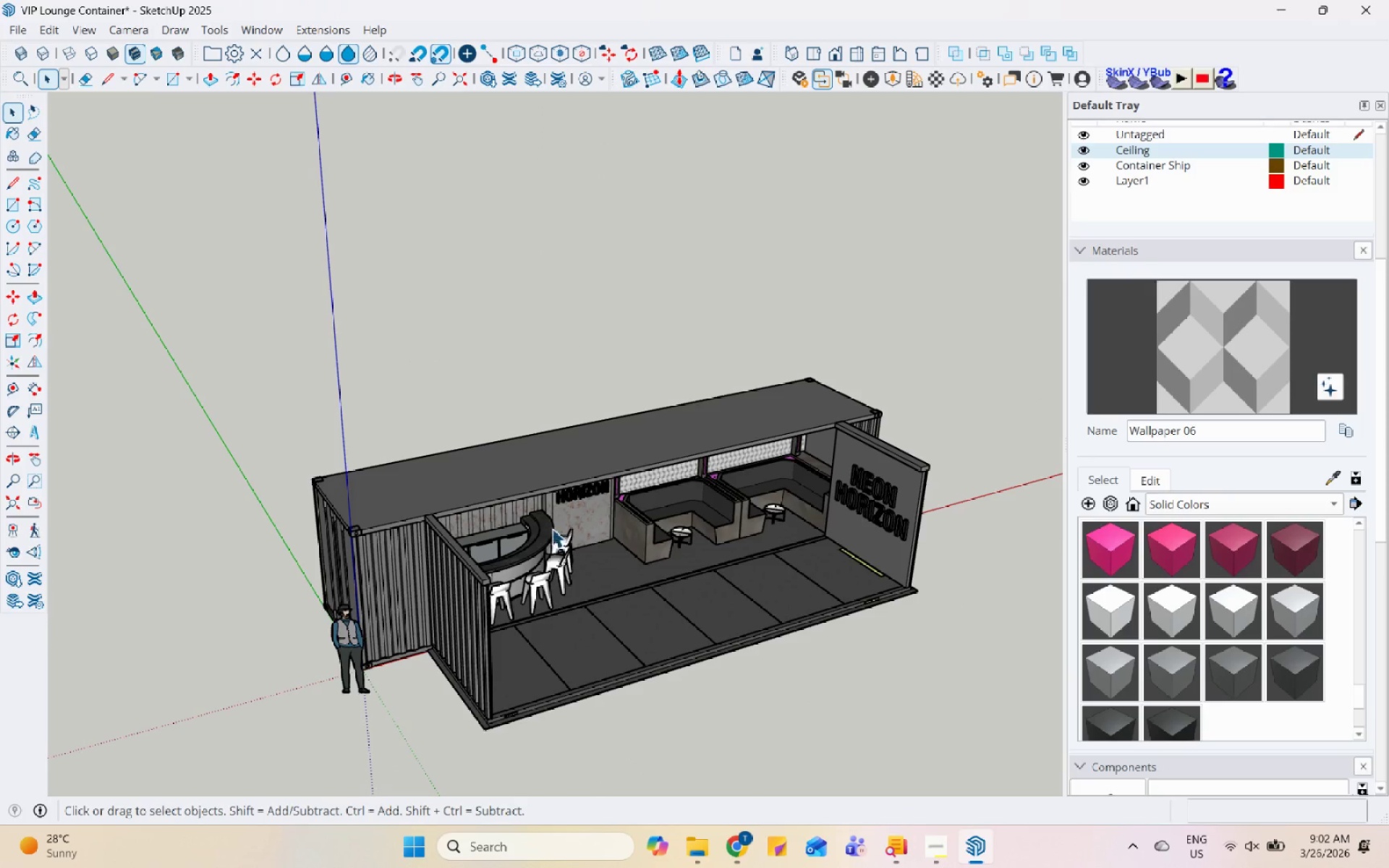 
scroll: coordinate [766, 291], scroll_direction: up, amount: 14.0
 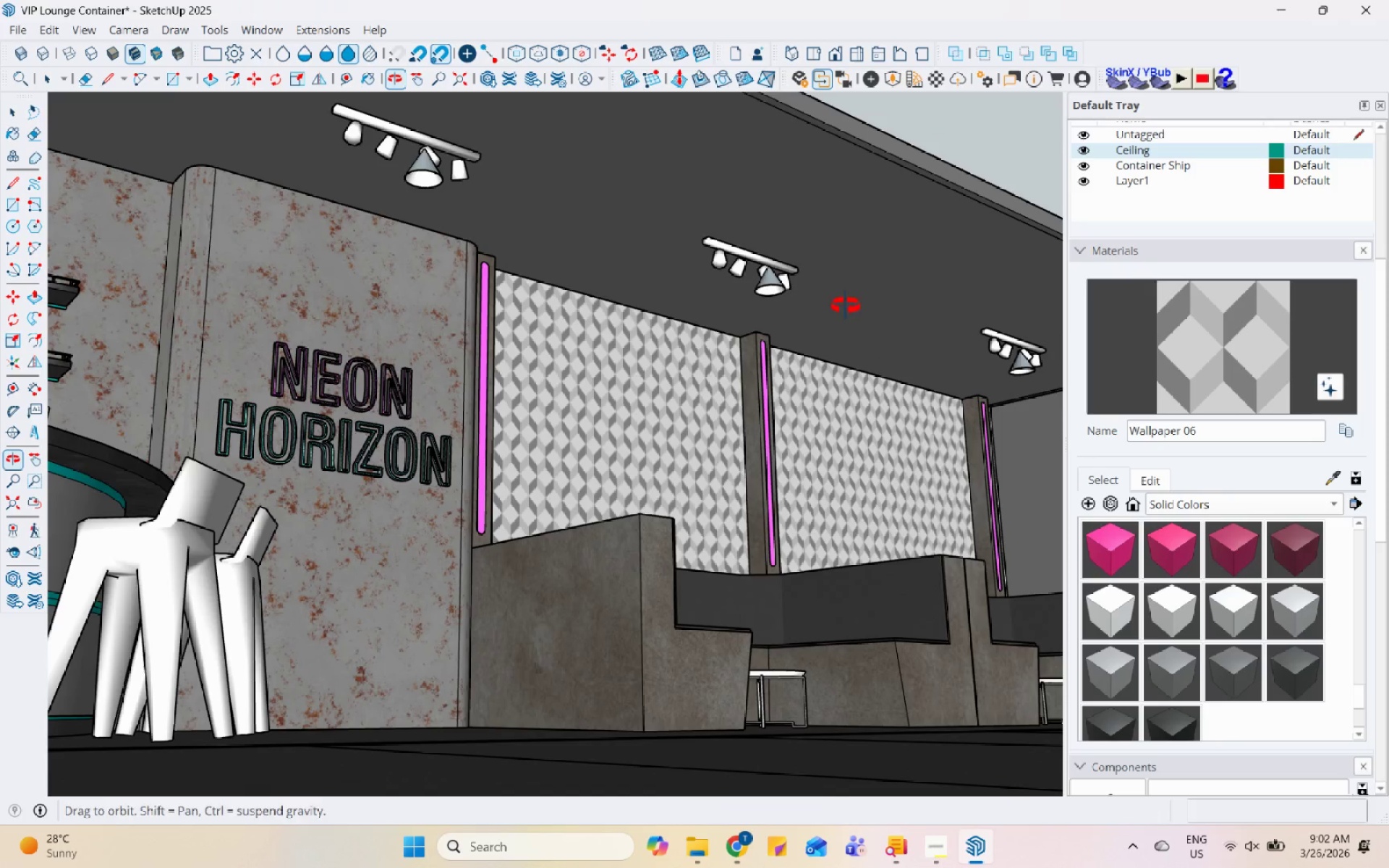 
scroll: coordinate [433, 403], scroll_direction: down, amount: 15.0
 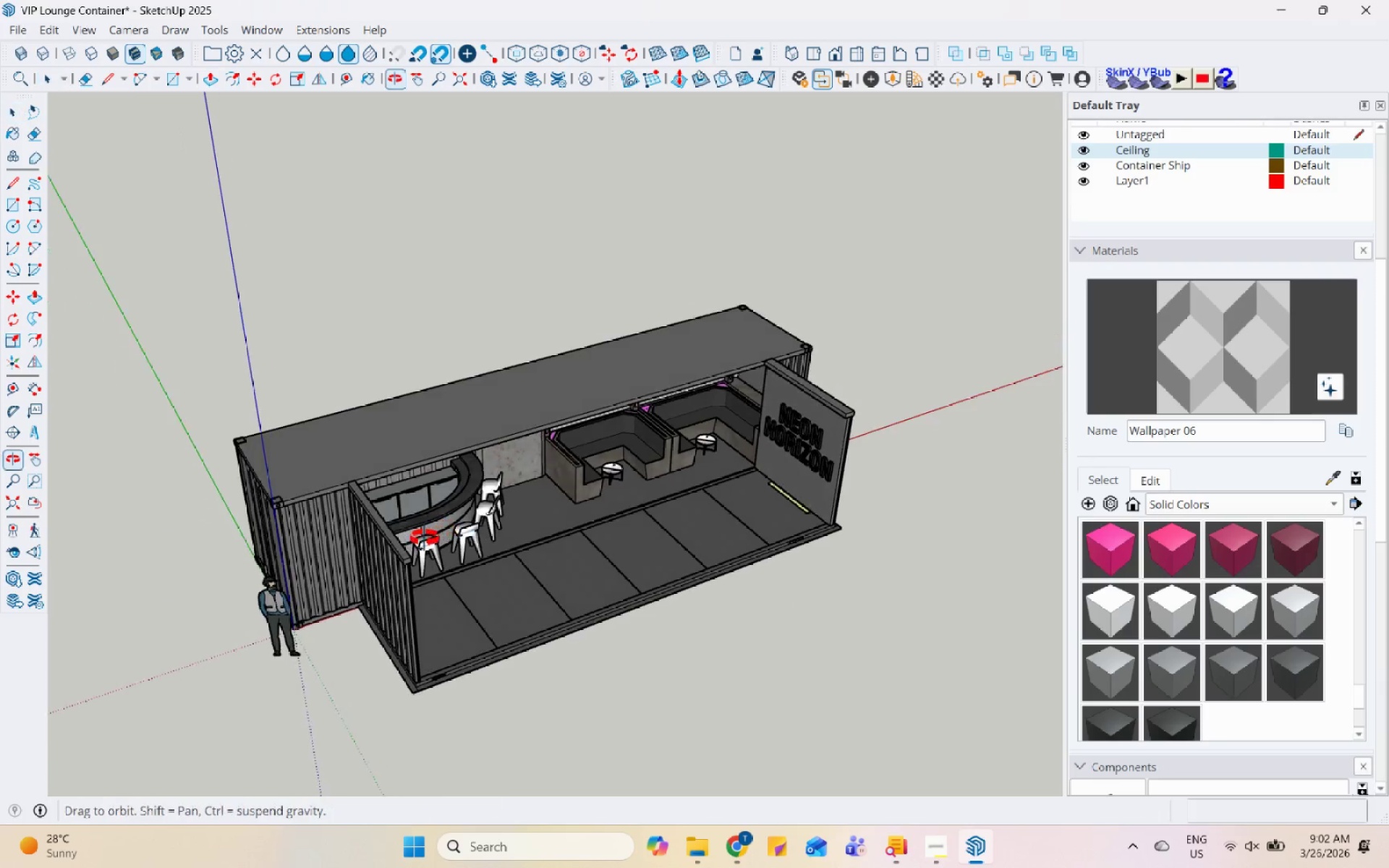 
key(Control+S)
 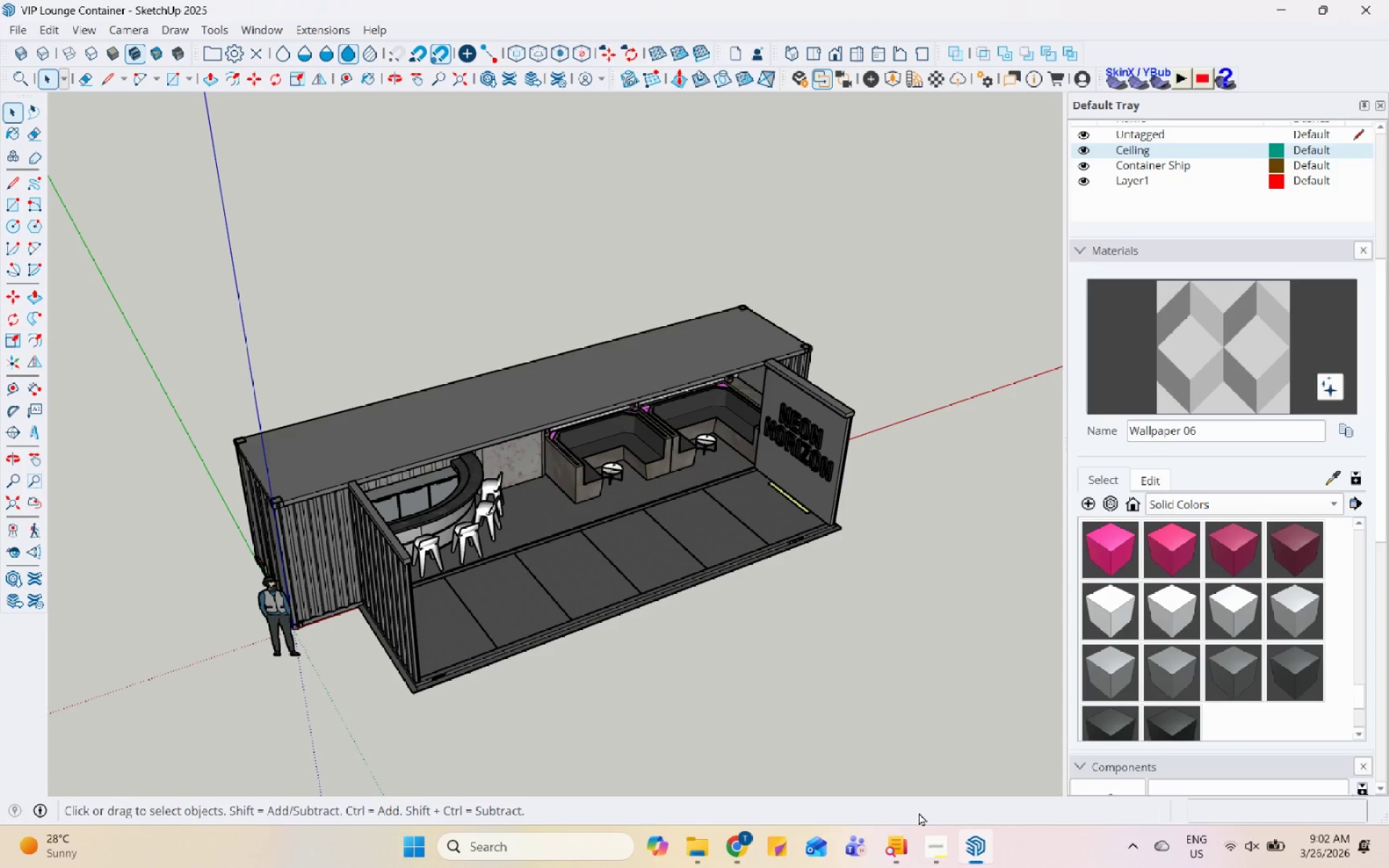 
wait(7.06)
 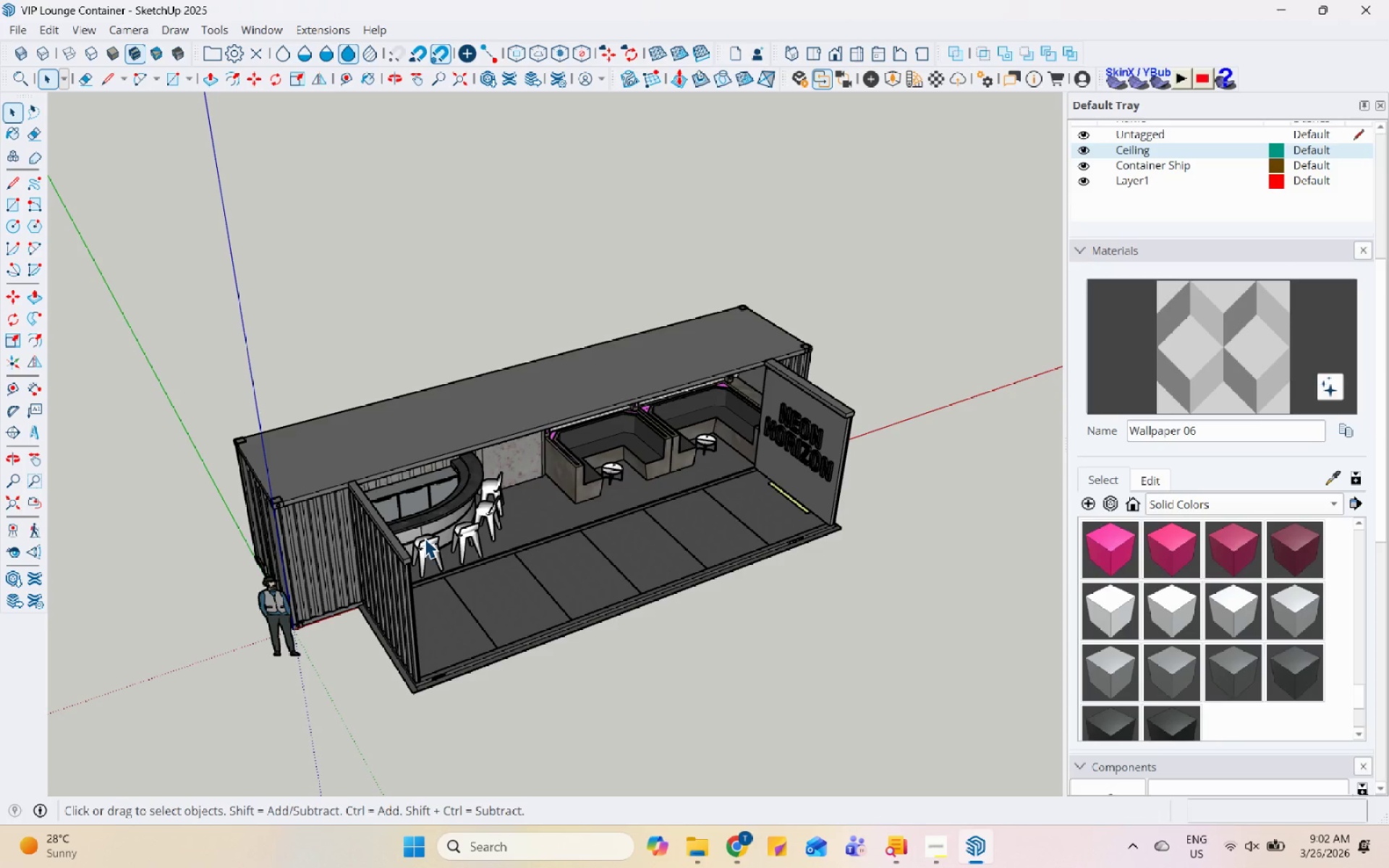 
scroll: coordinate [925, 807], scroll_direction: up, amount: 4.0
 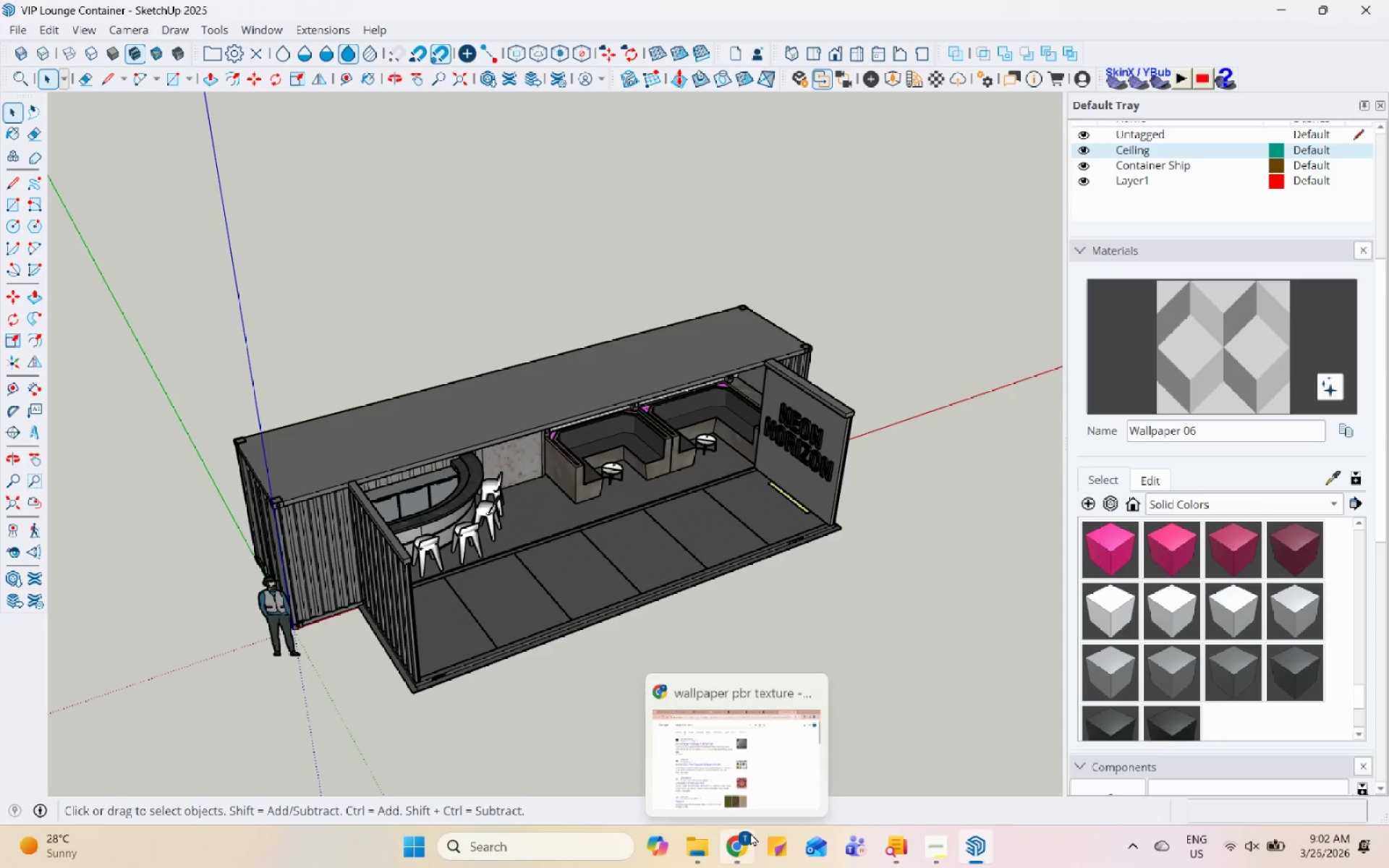 
left_click([750, 833])
 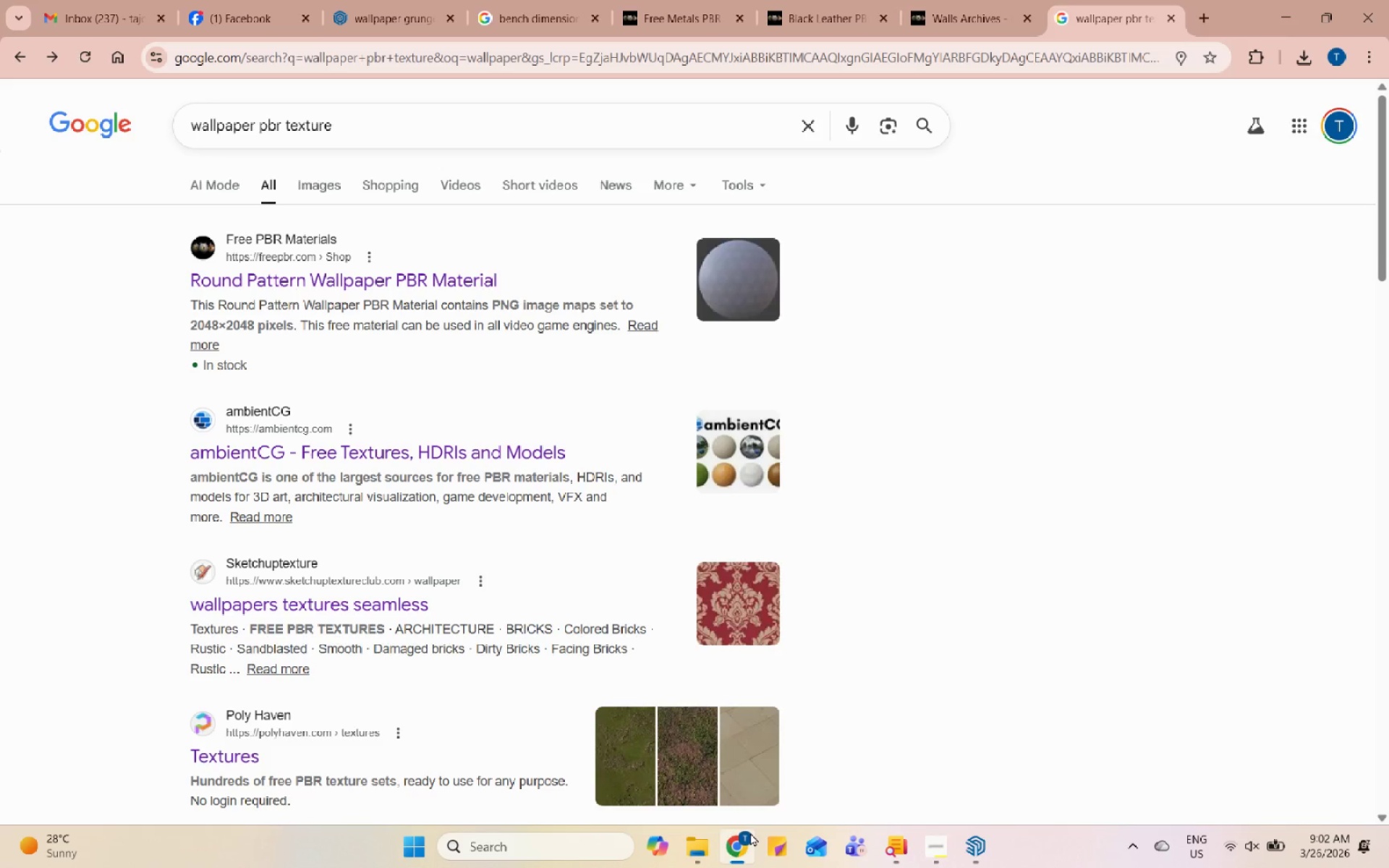 
left_click([750, 833])
 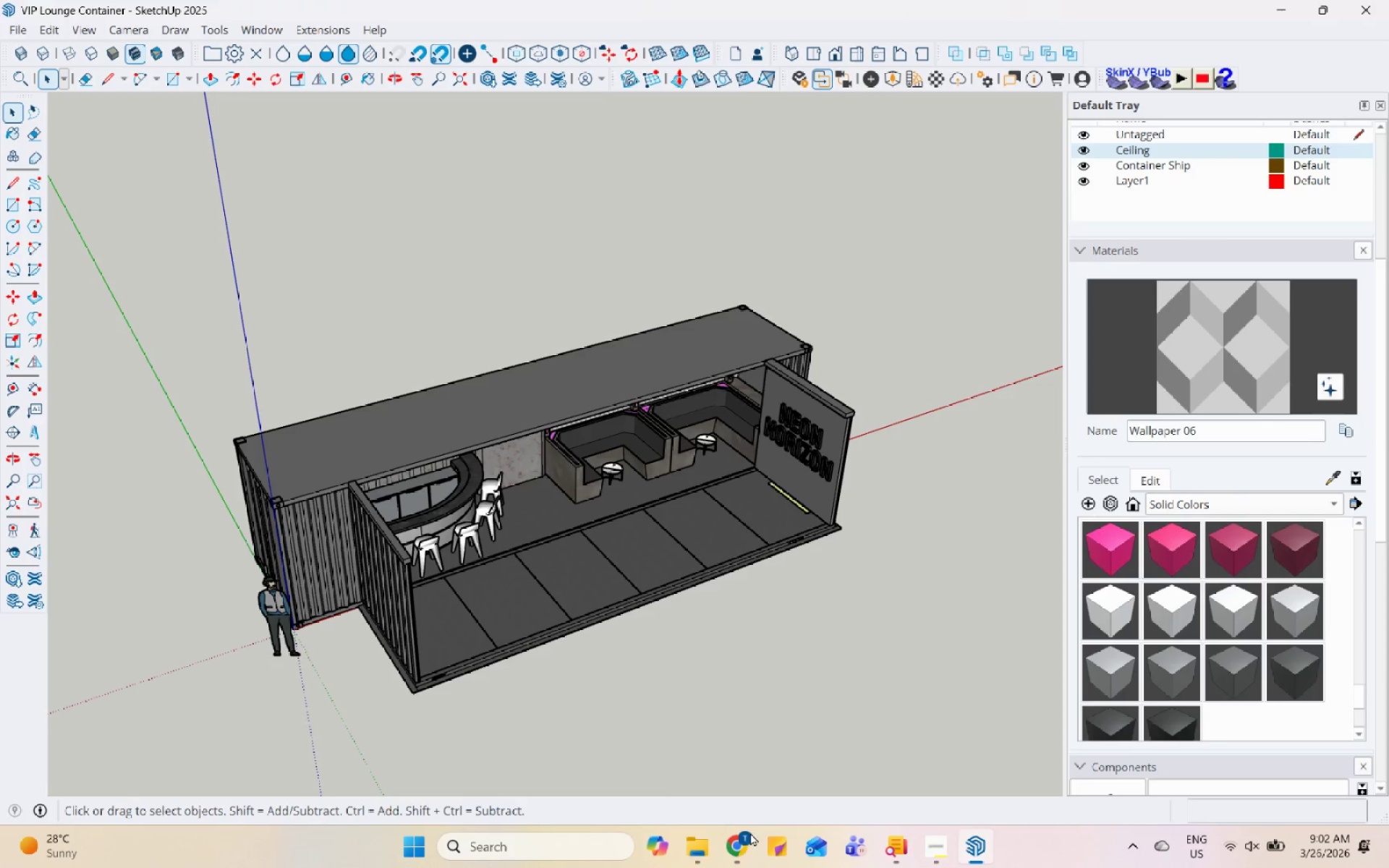 
scroll: coordinate [807, 246], scroll_direction: up, amount: 30.0
 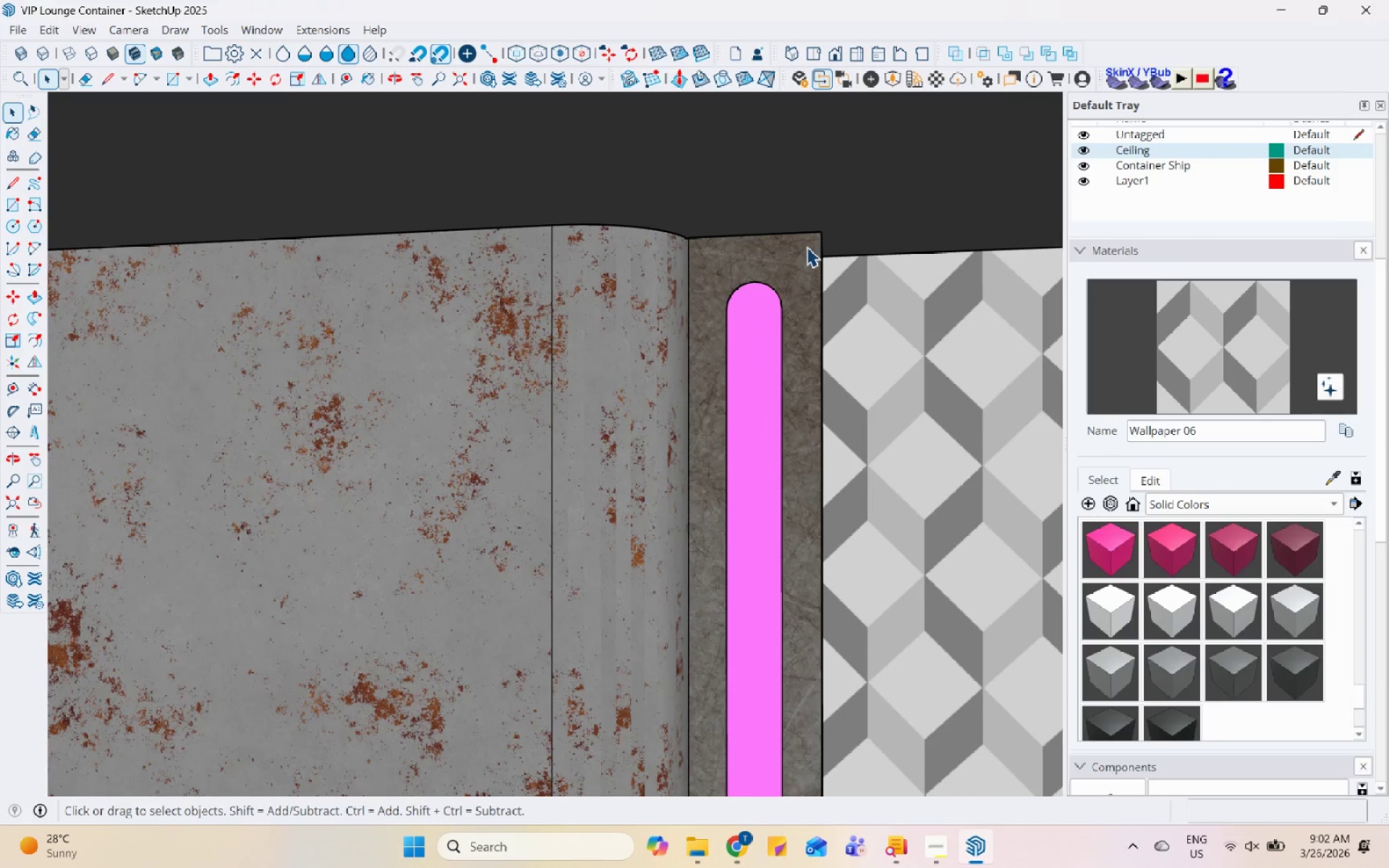 
scroll: coordinate [550, 401], scroll_direction: down, amount: 26.0
 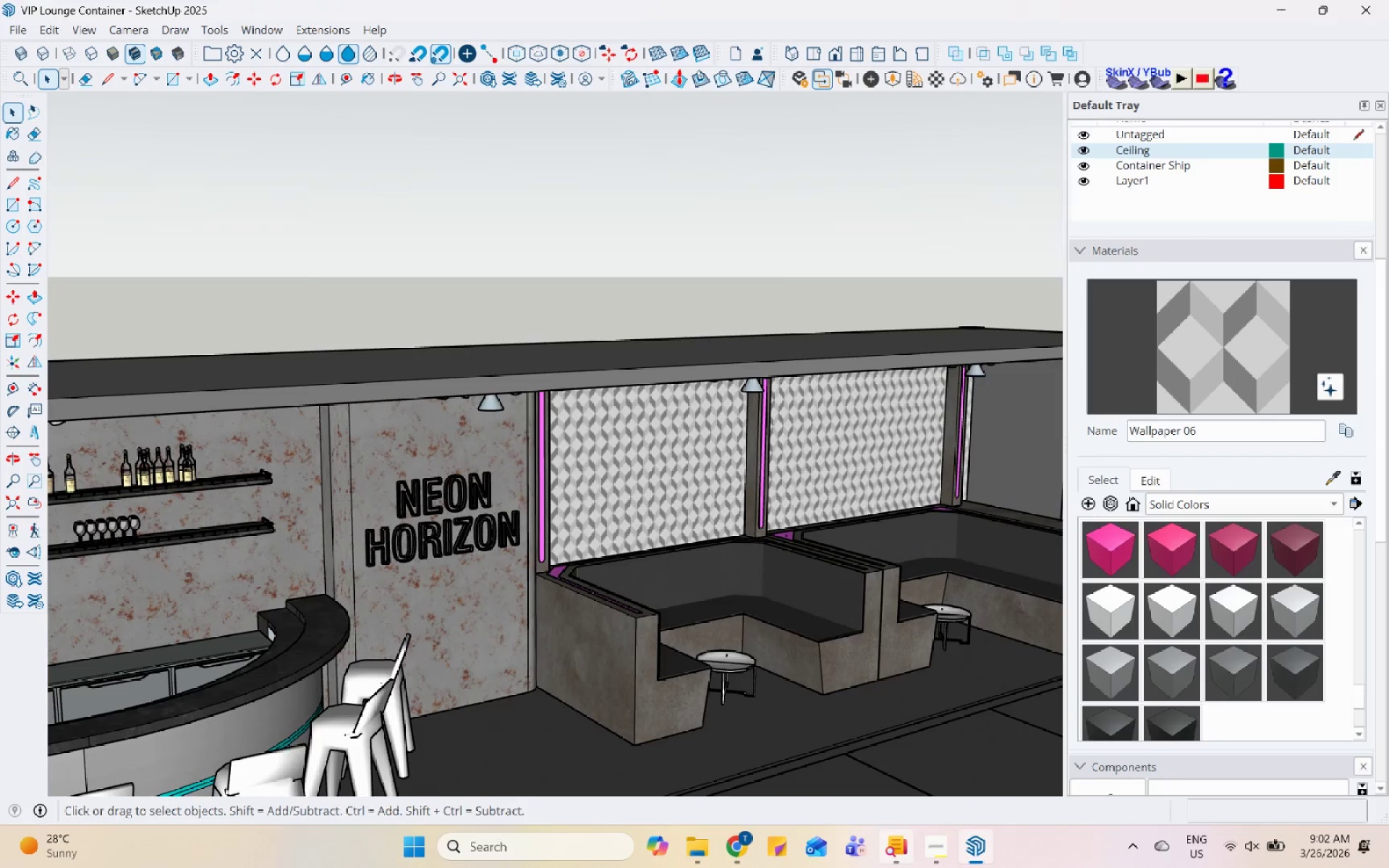 
left_click([744, 853])
 